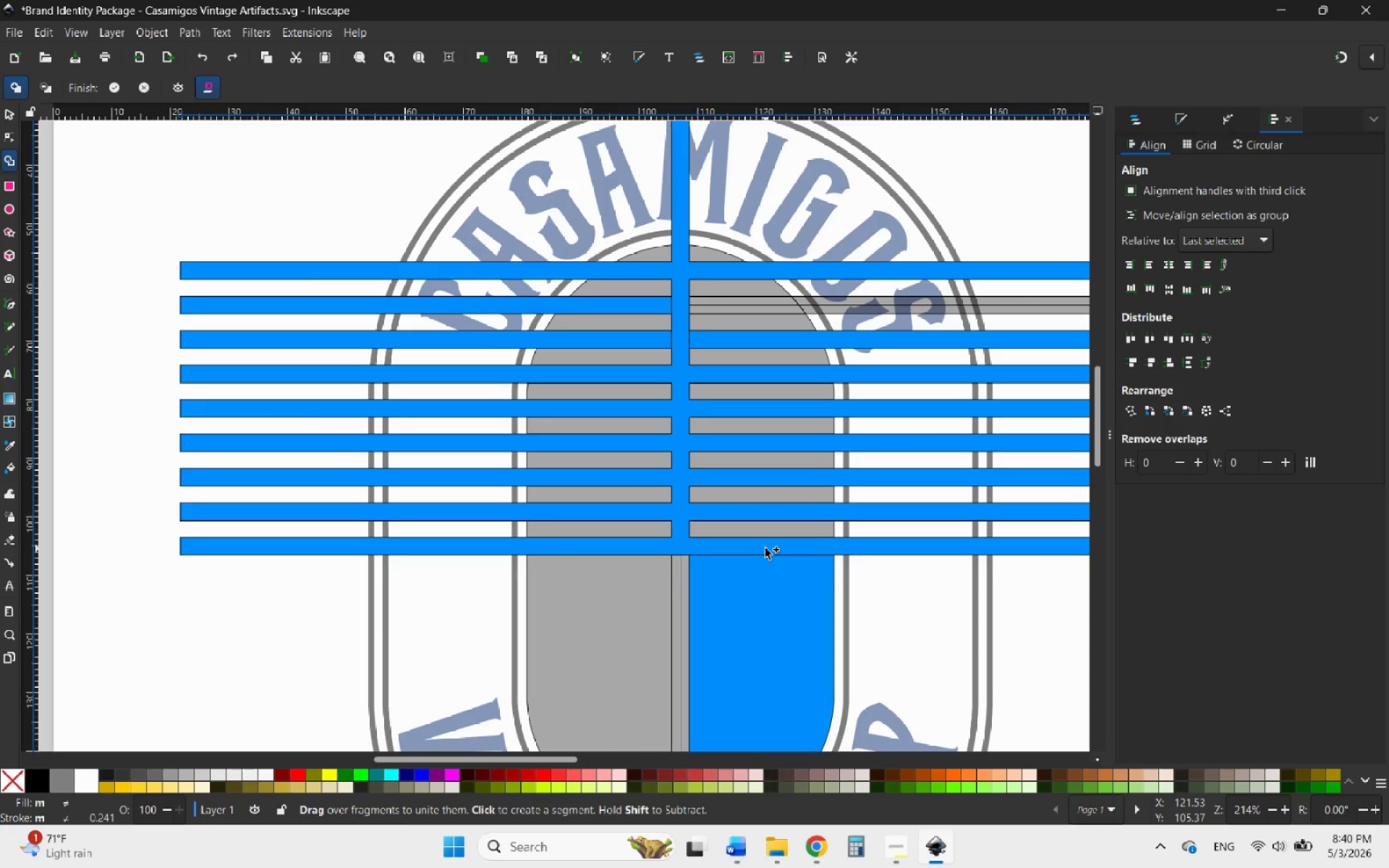 
key(Control+Z)
 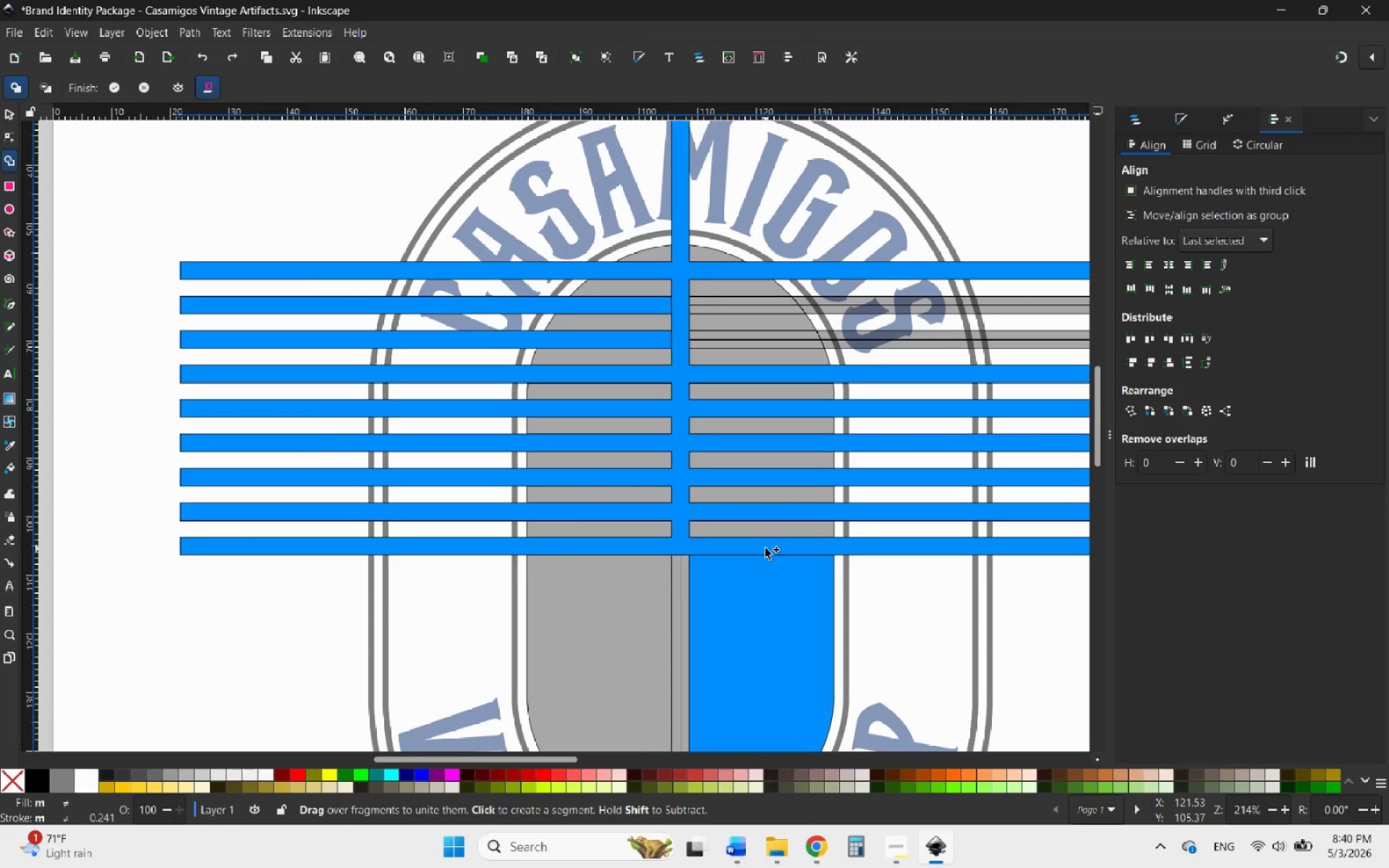 
key(Control+Z)
 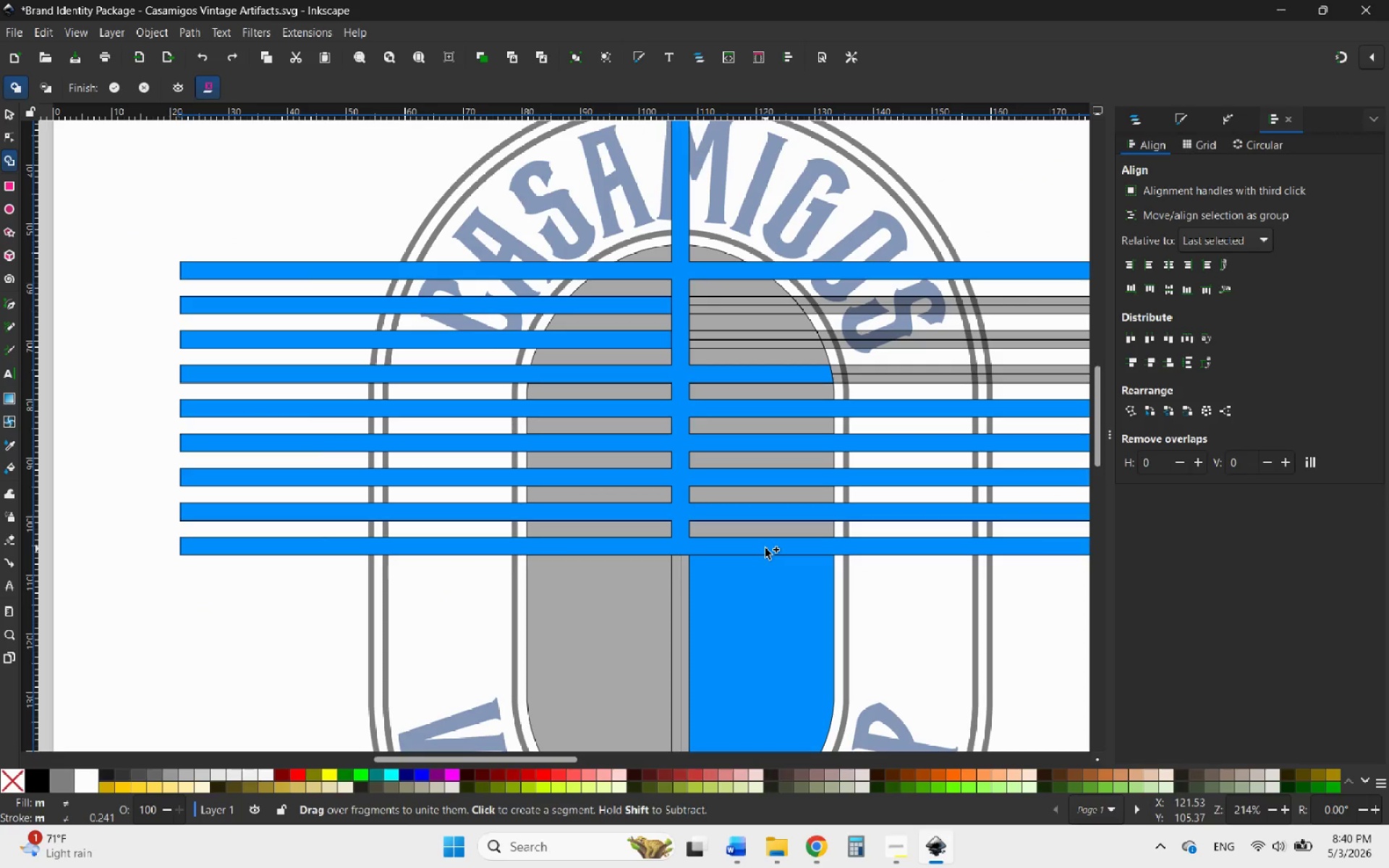 
key(Control+Z)
 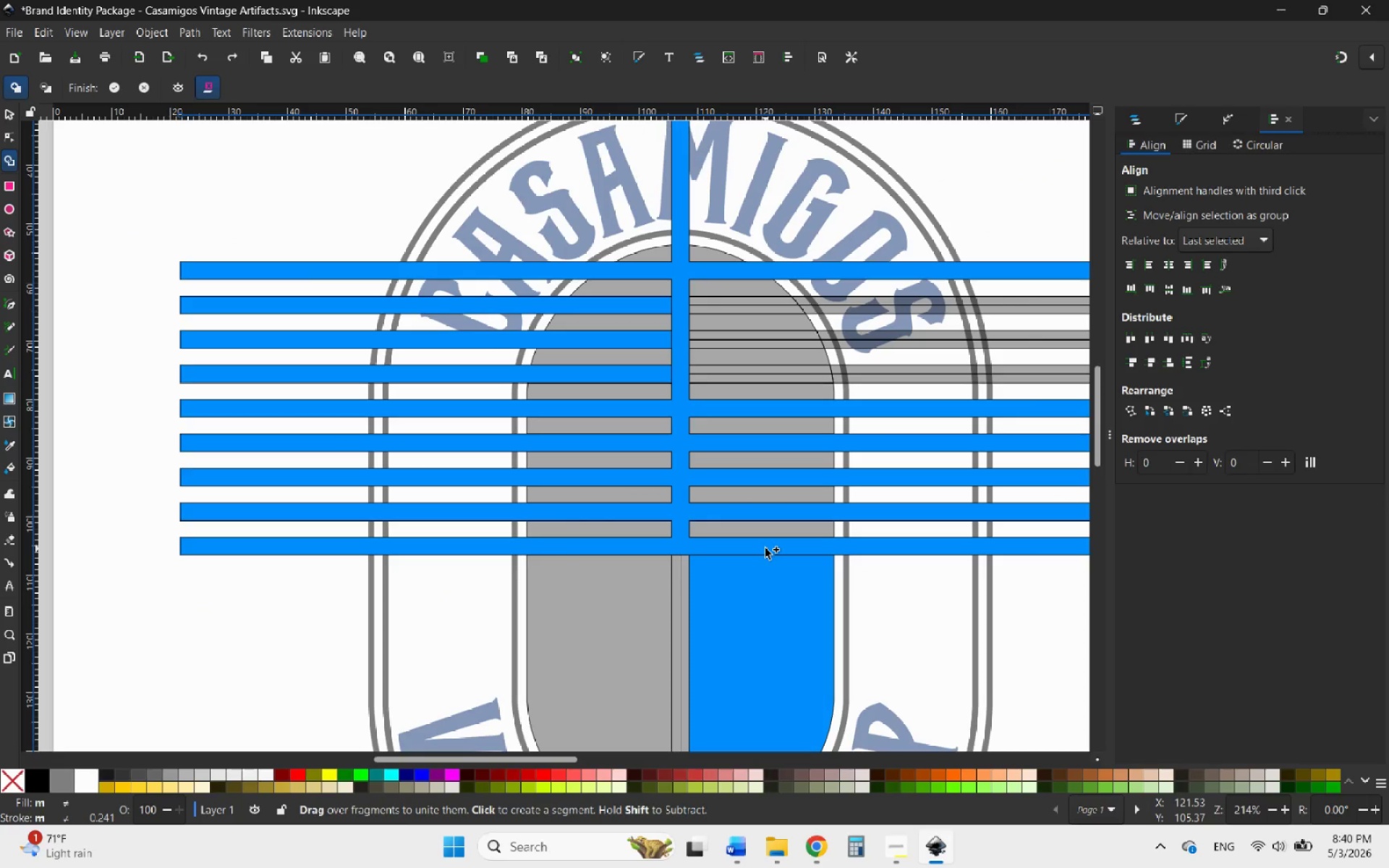 
key(Control+Z)
 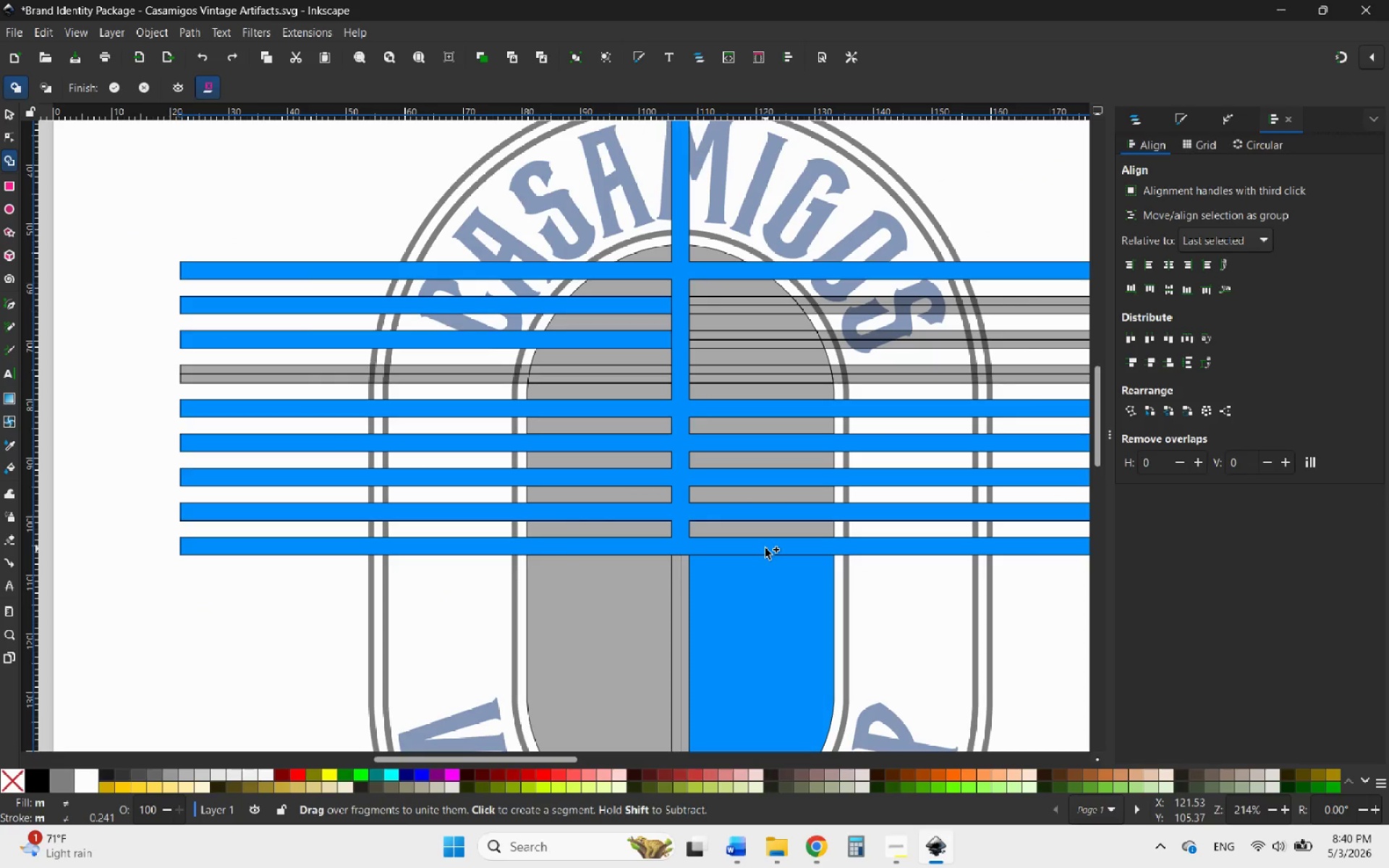 
key(Control+Z)
 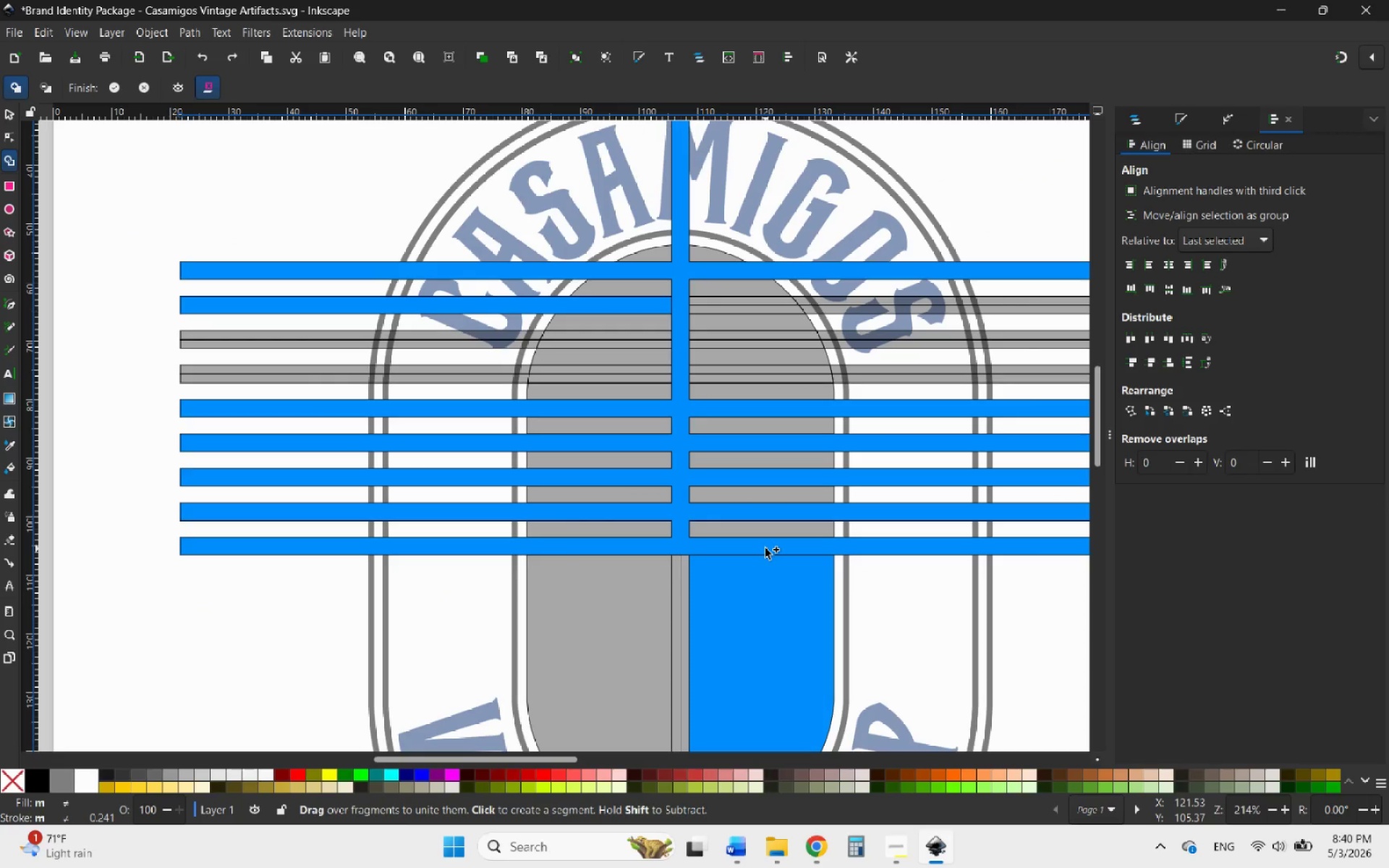 
key(Control+Z)
 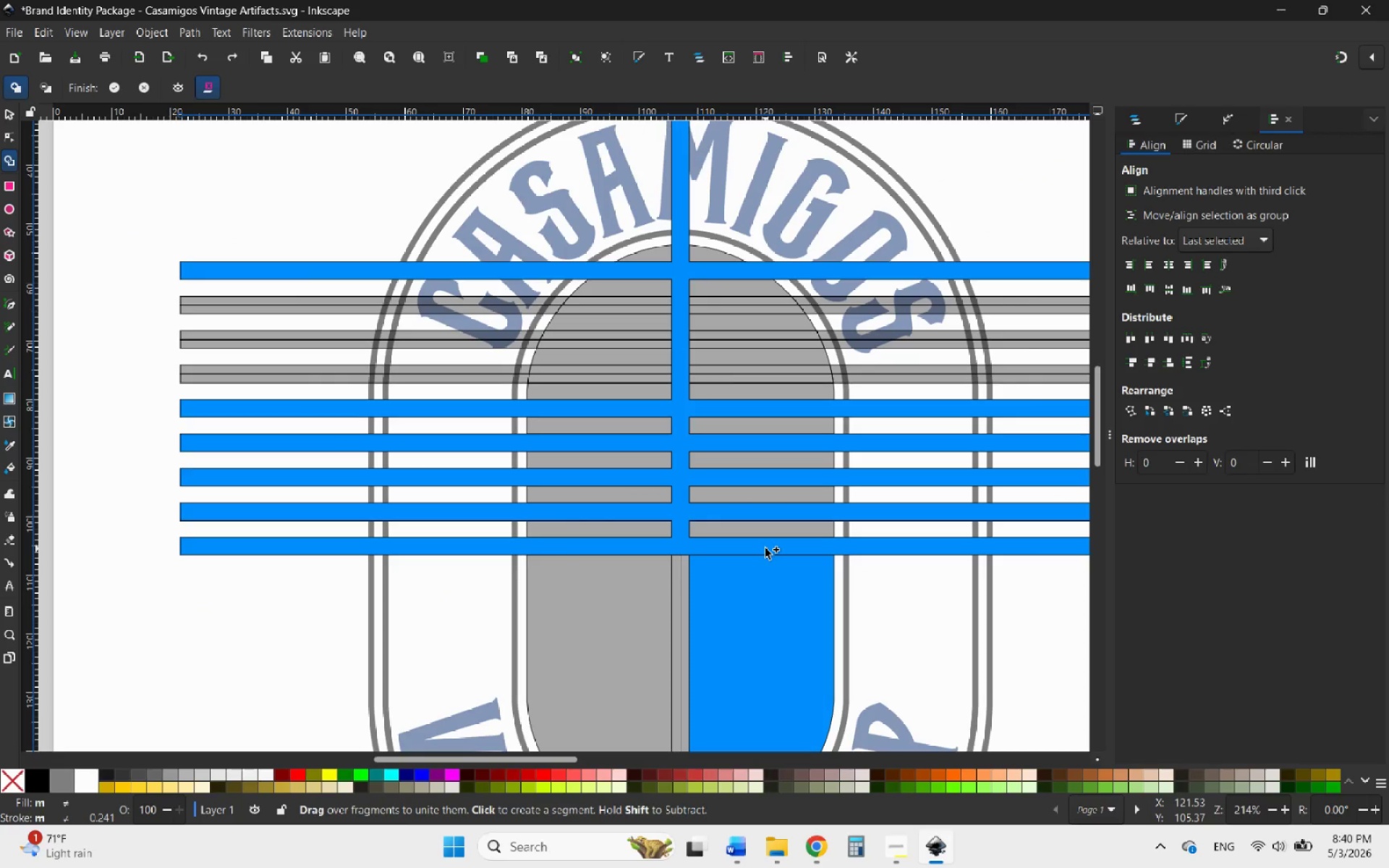 
key(Control+Z)
 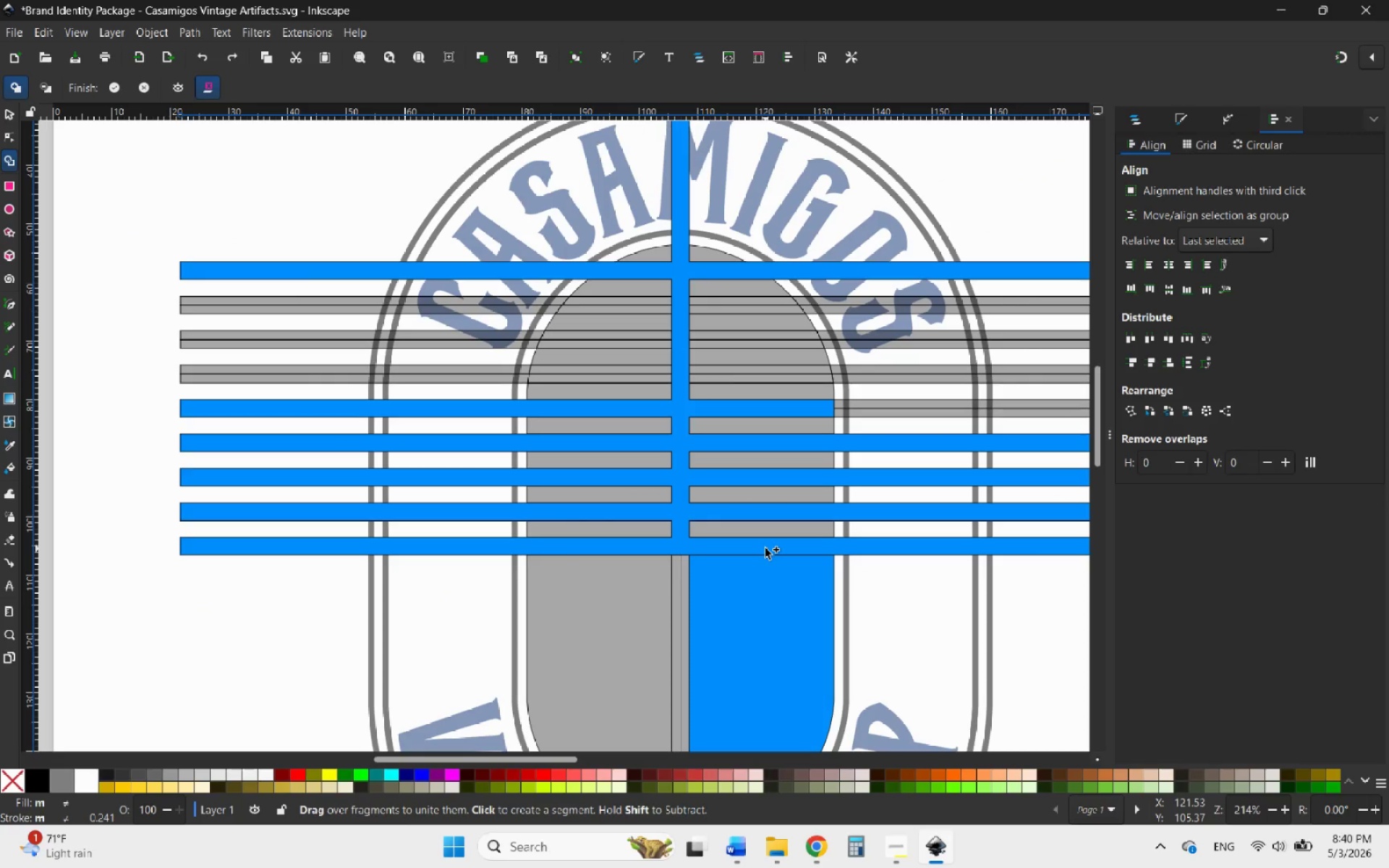 
key(Control+Z)
 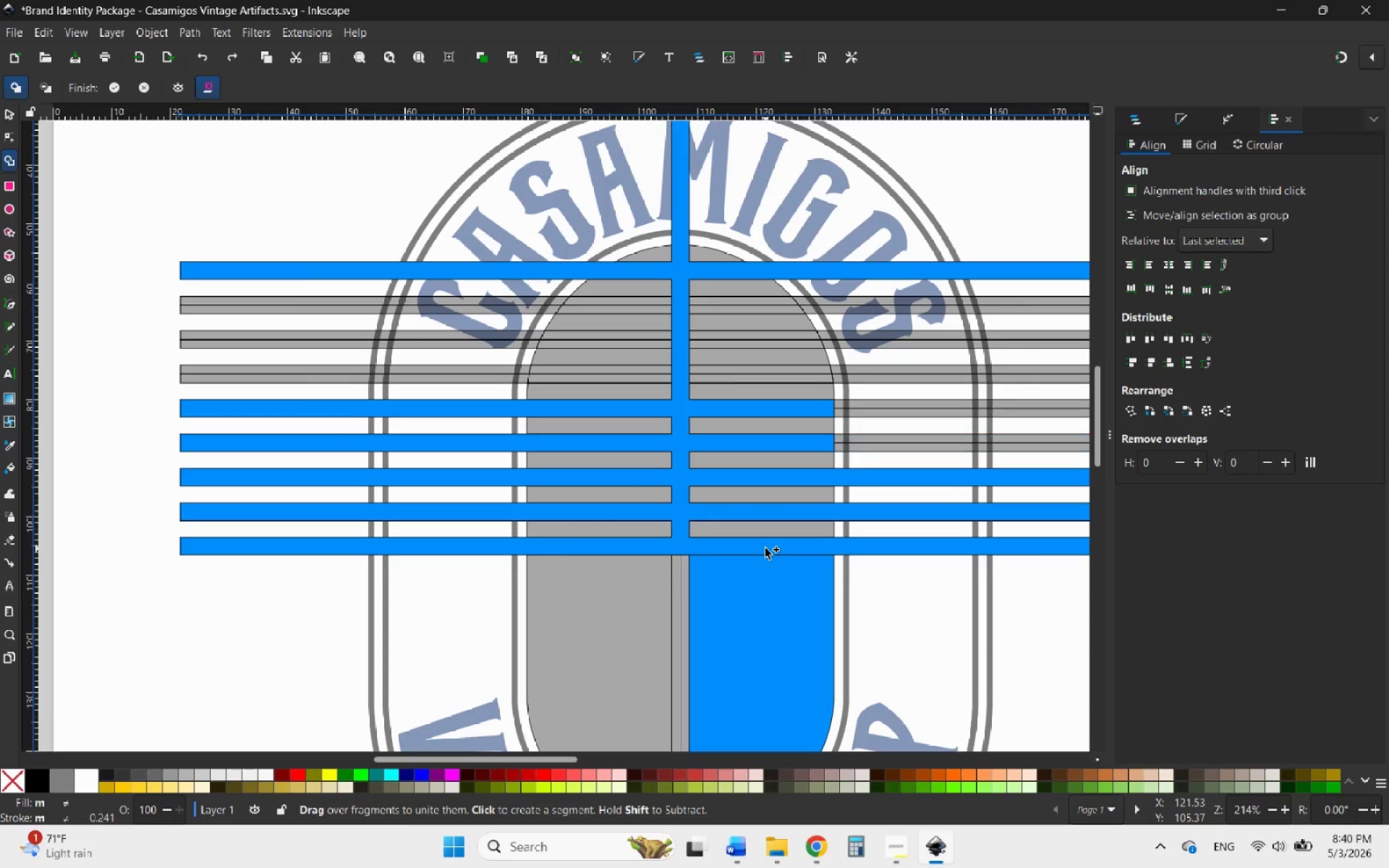 
key(Control+Z)
 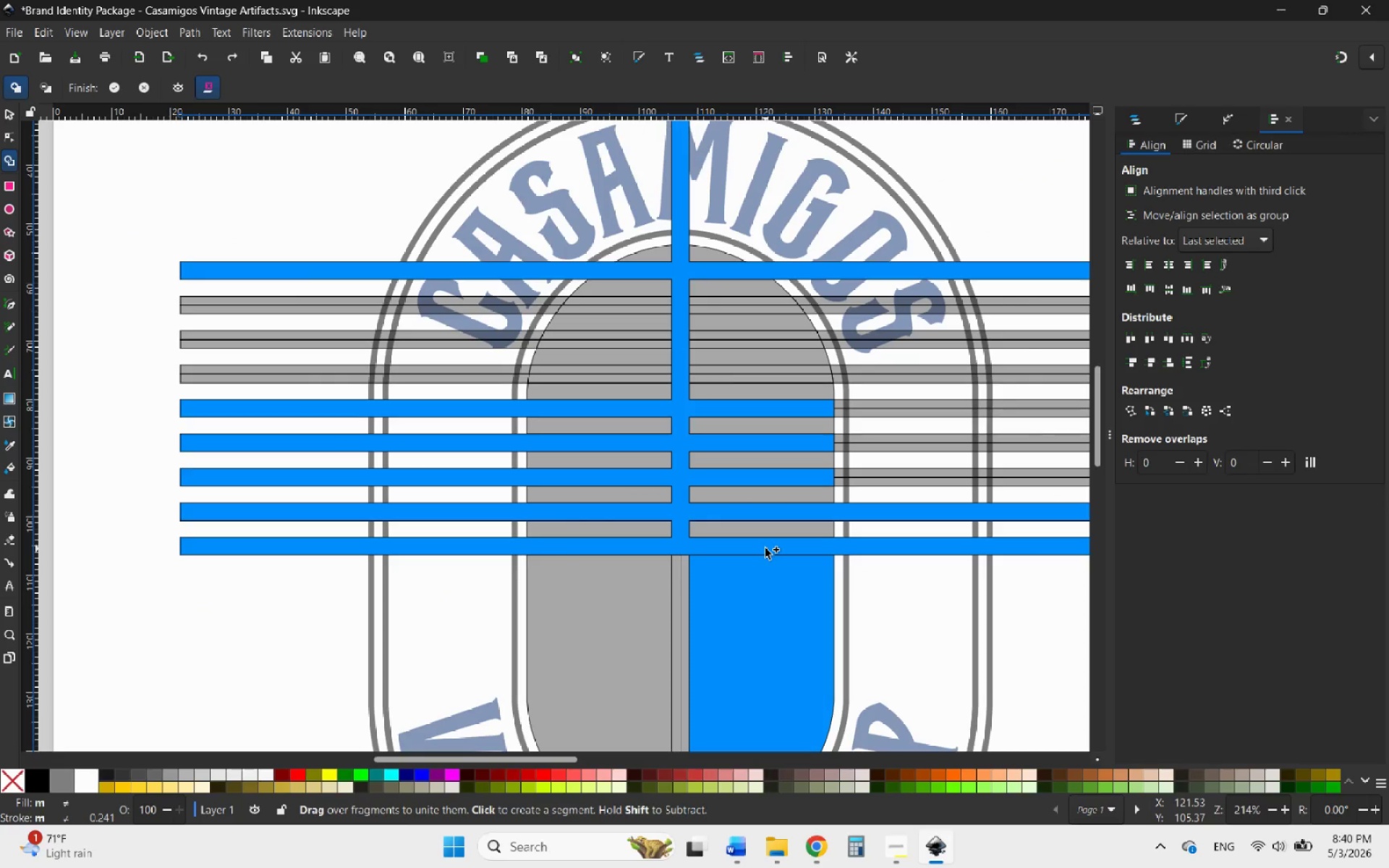 
key(Control+Z)
 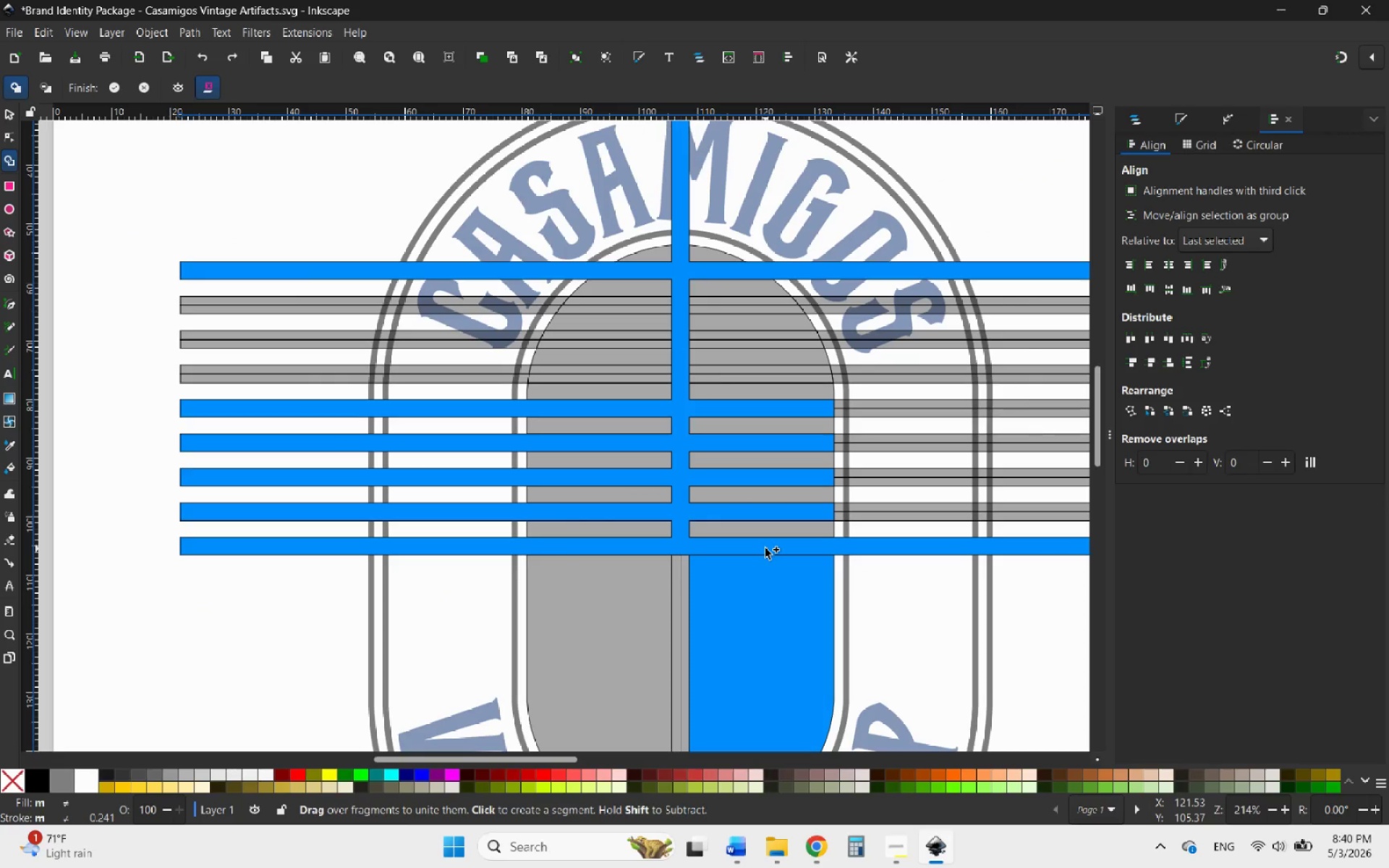 
key(Control+Z)
 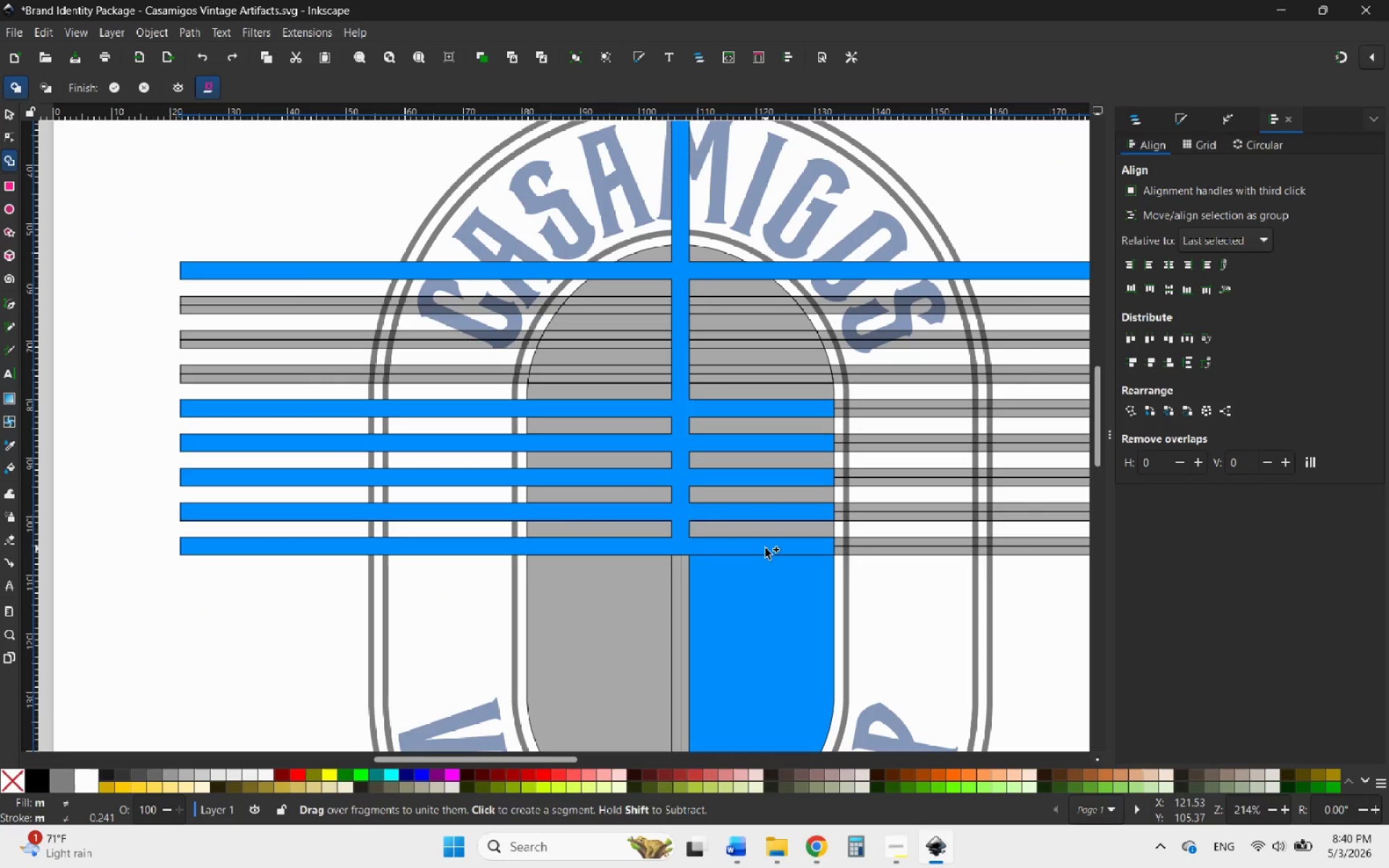 
key(Control+Z)
 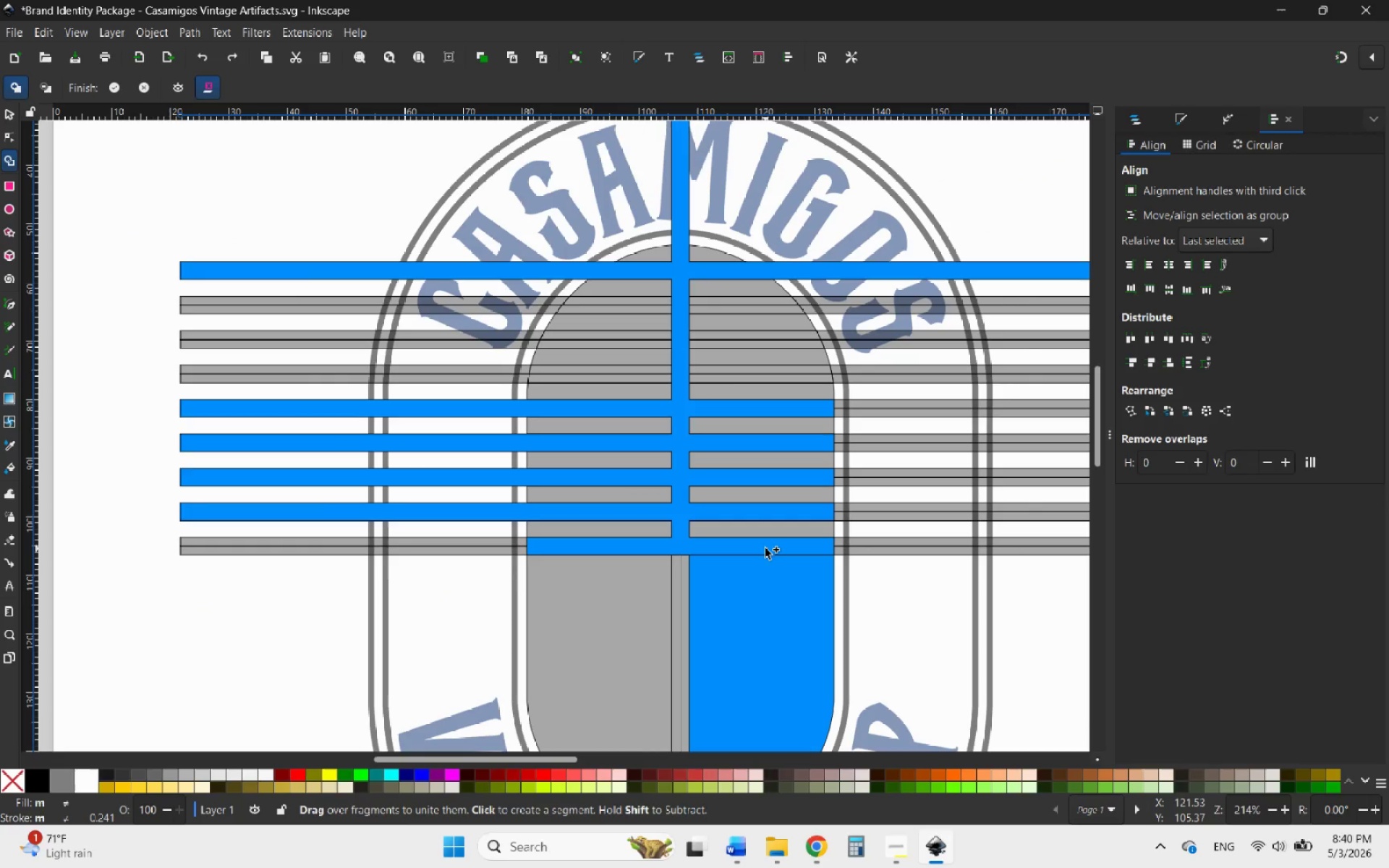 
key(Control+Z)
 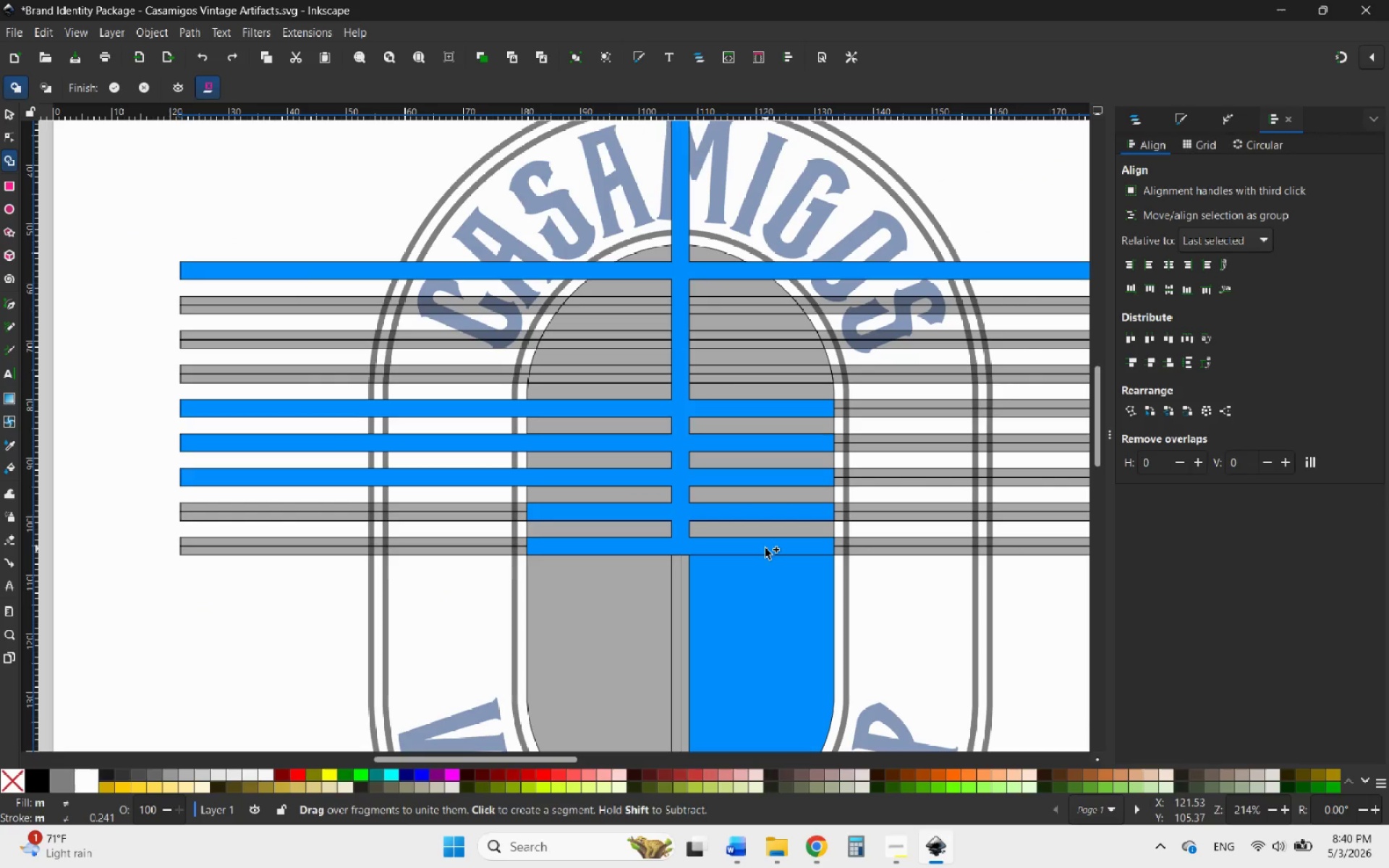 
key(Control+Z)
 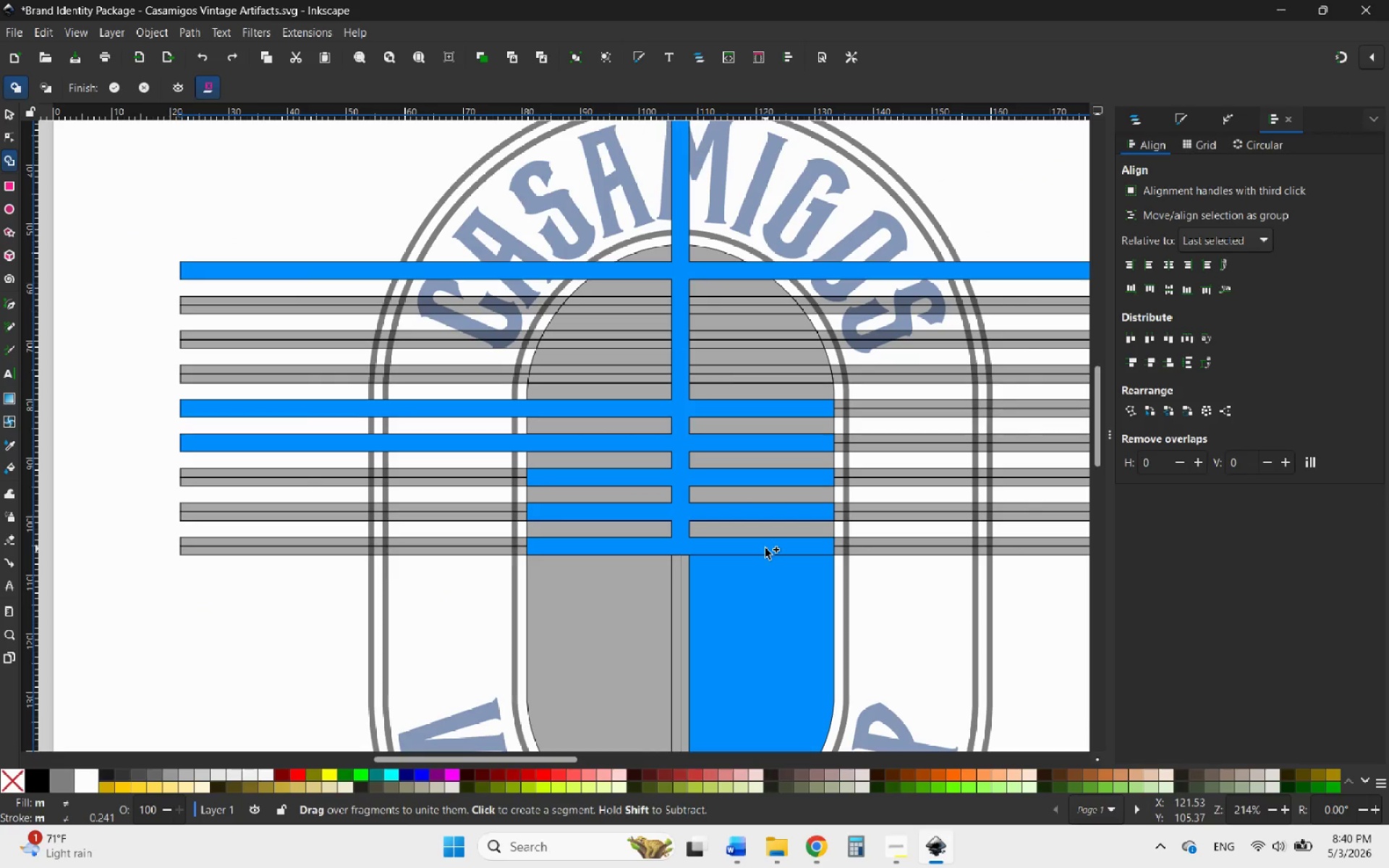 
key(Control+Z)
 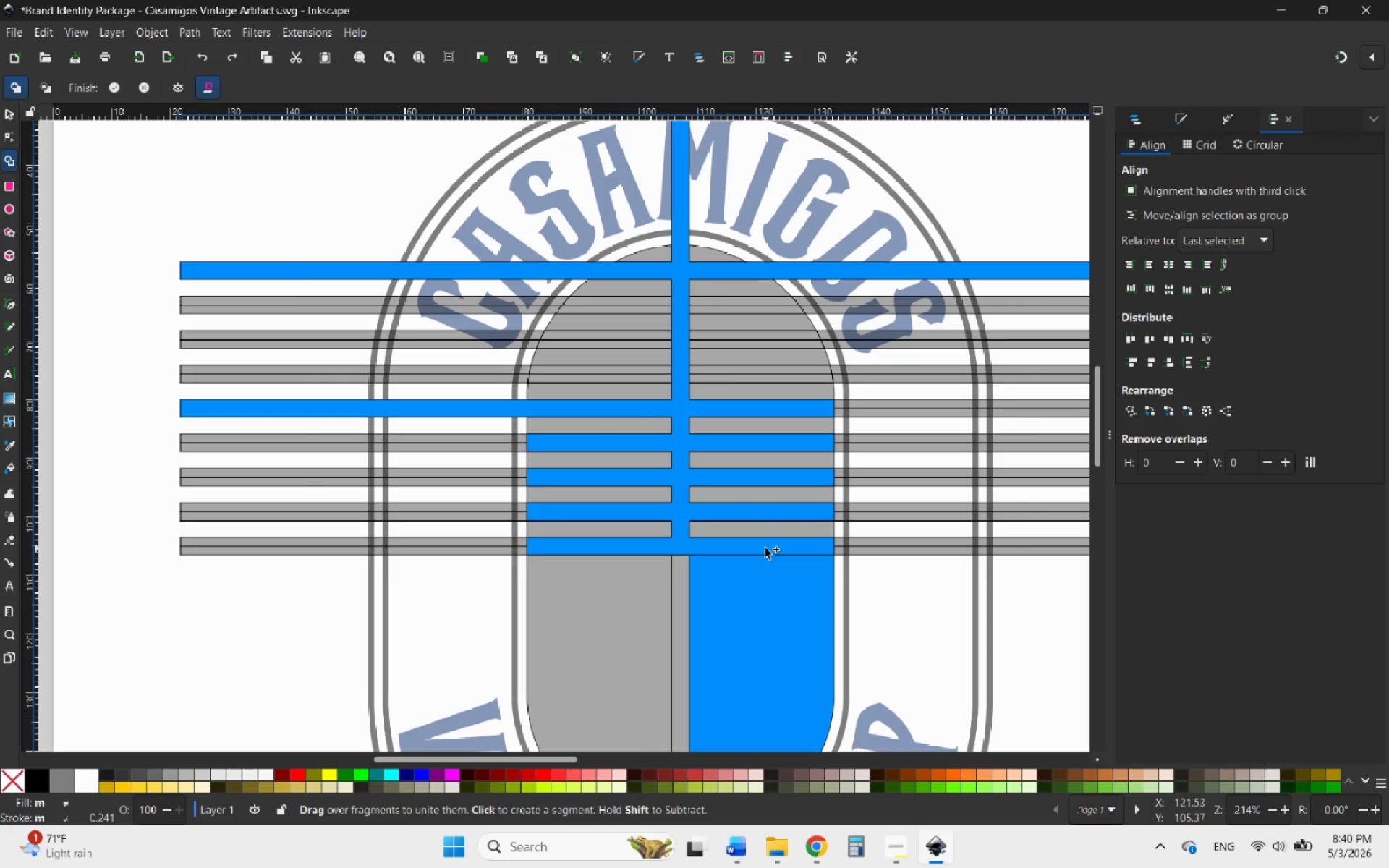 
key(Control+Z)
 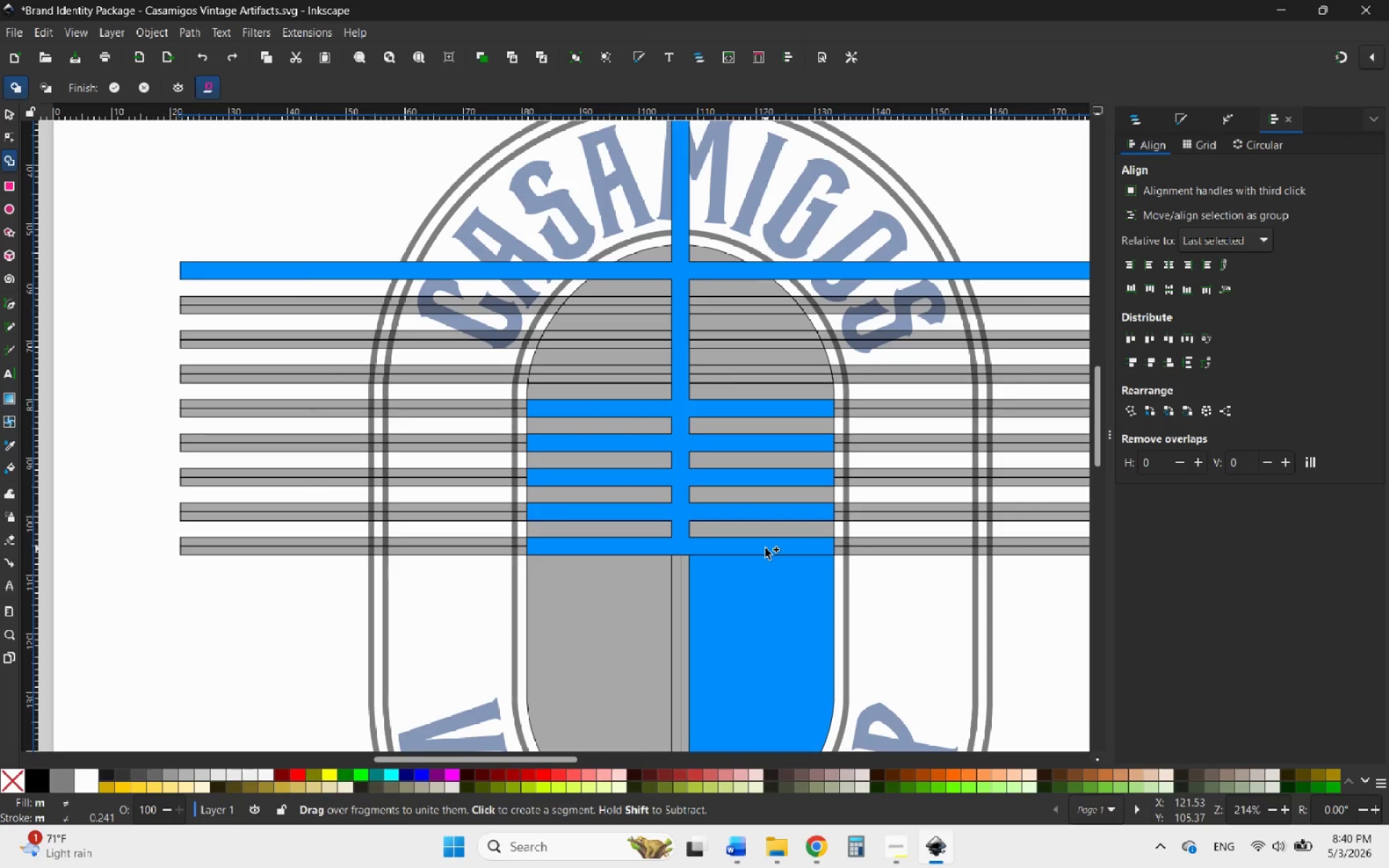 
key(Control+Z)
 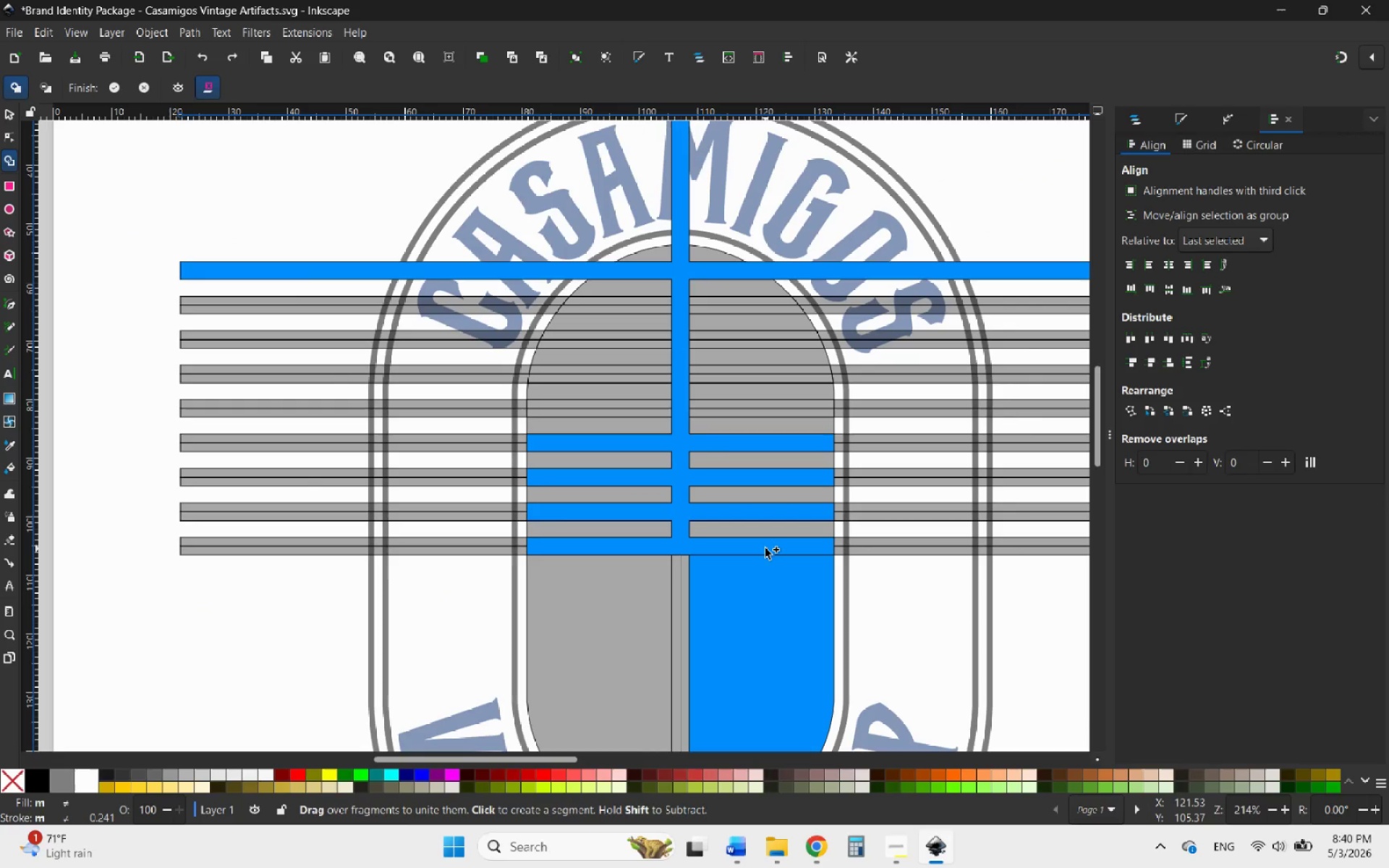 
key(Control+Z)
 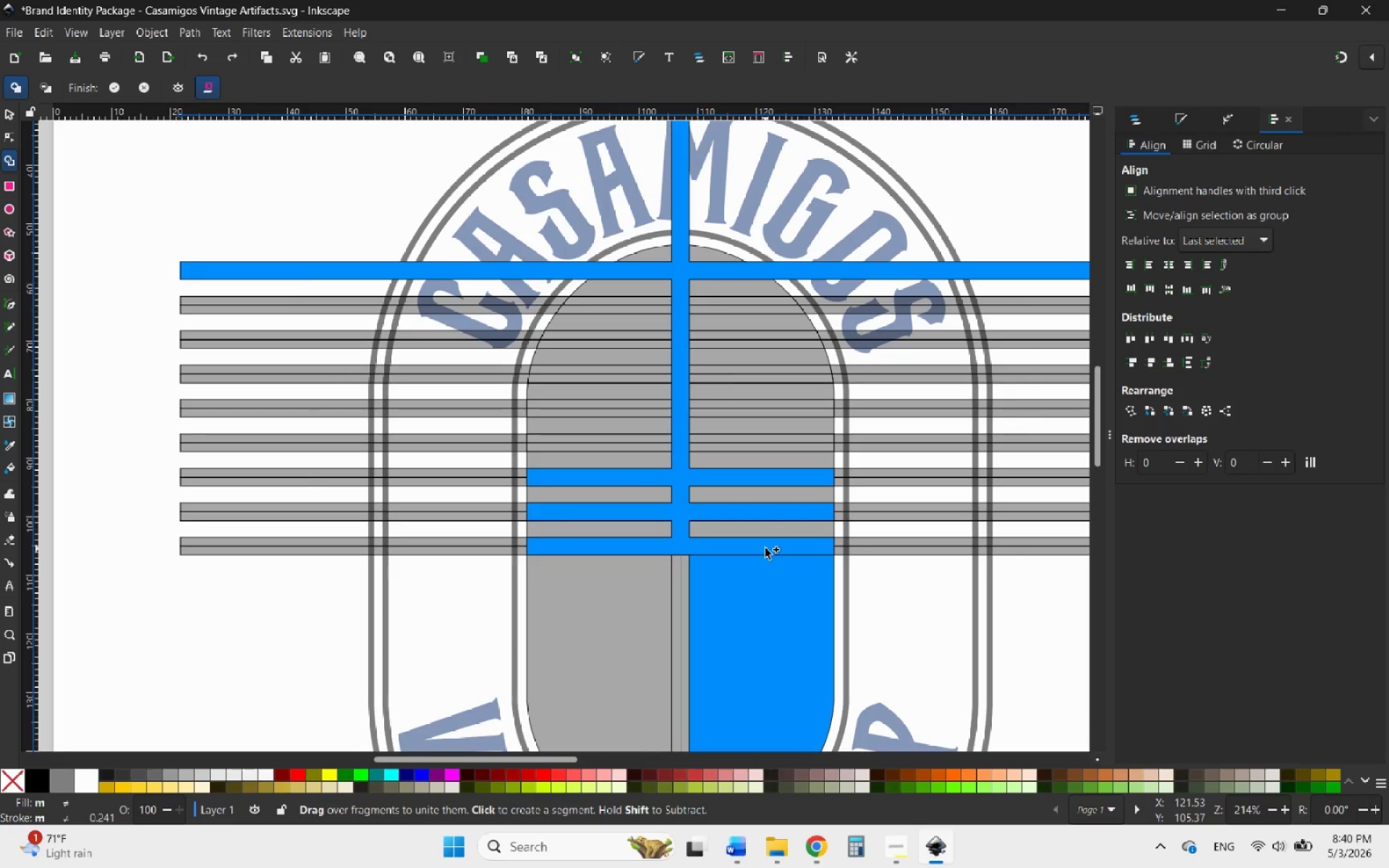 
key(Control+Z)
 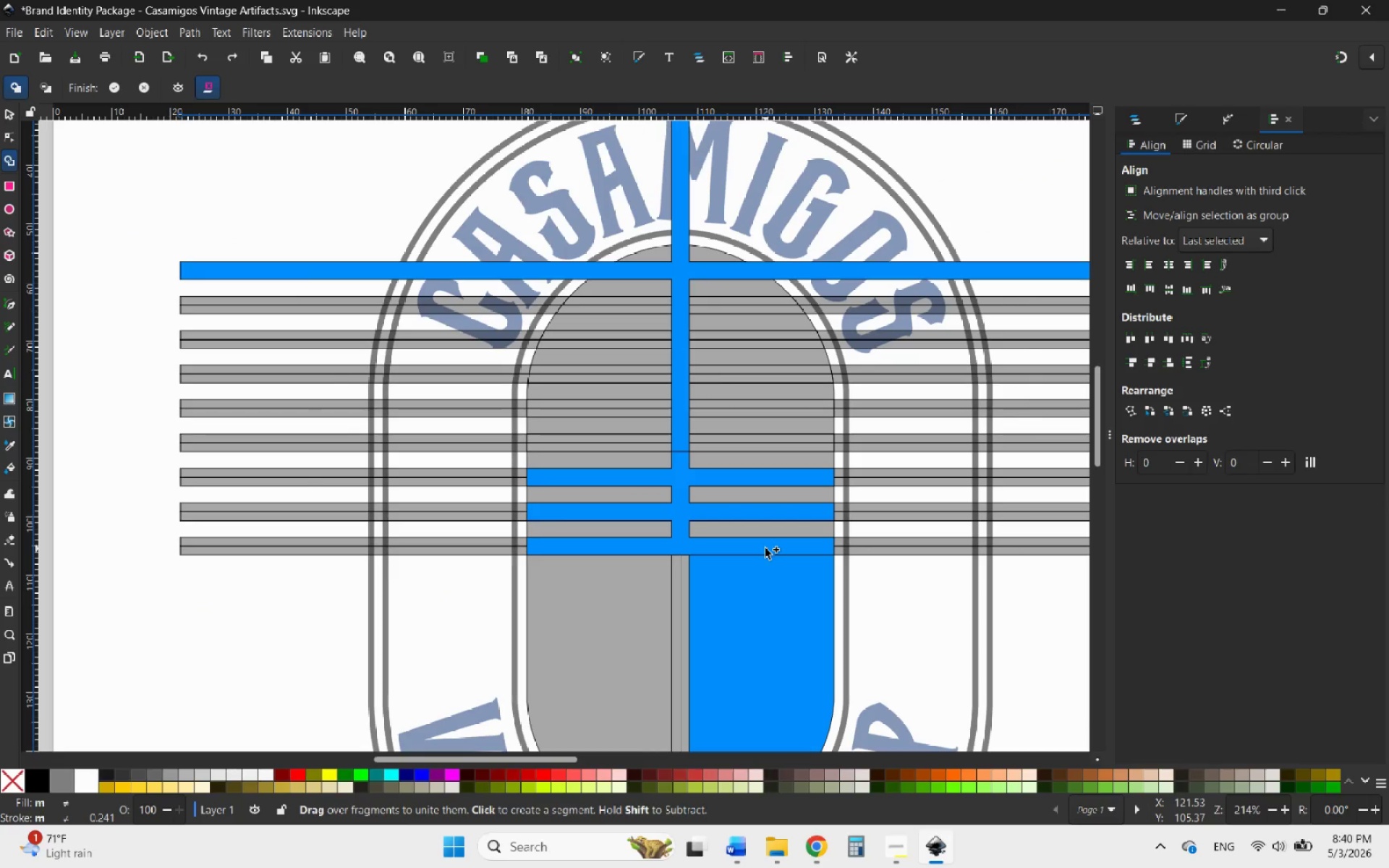 
key(Control+Z)
 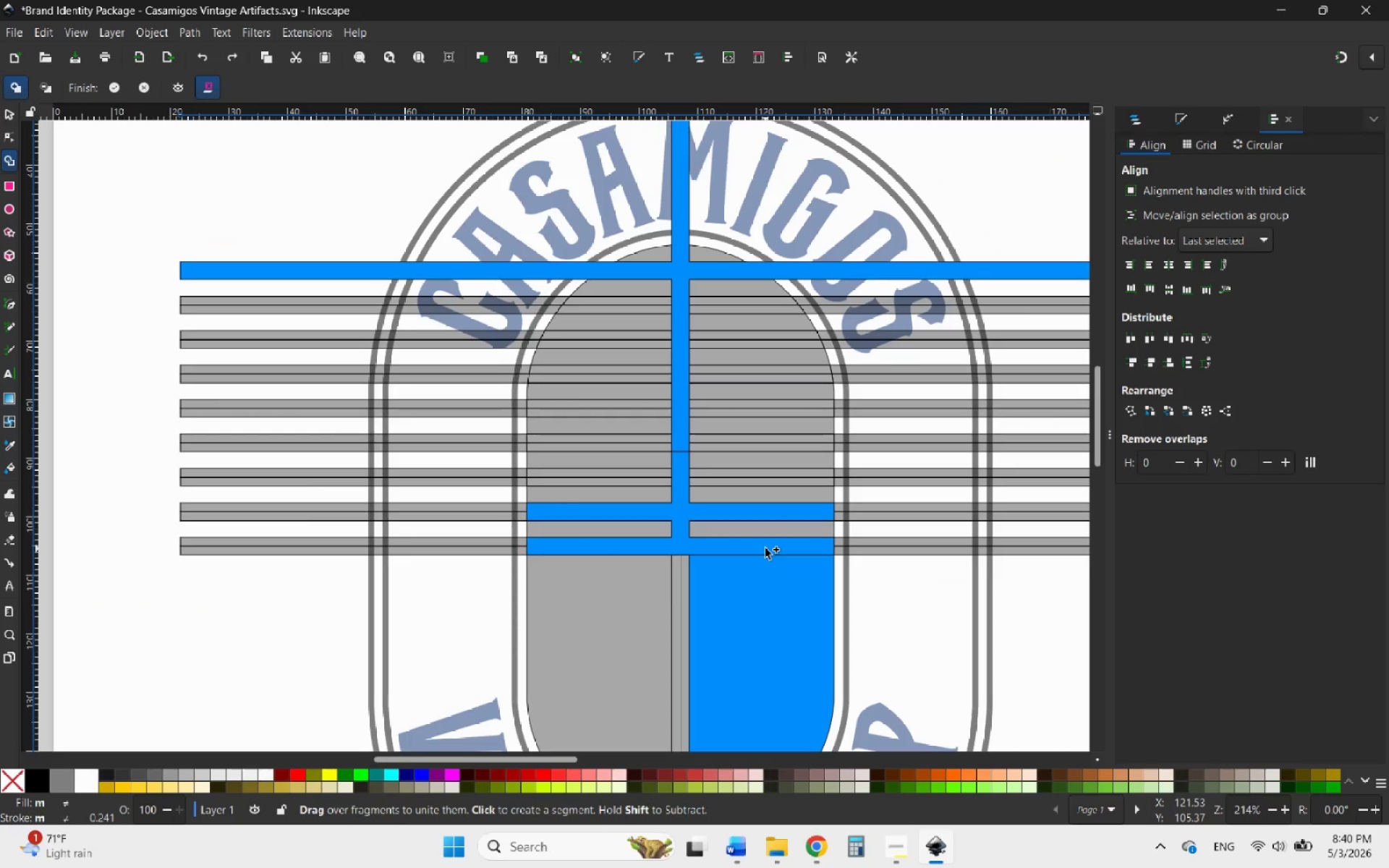 
key(Control+Z)
 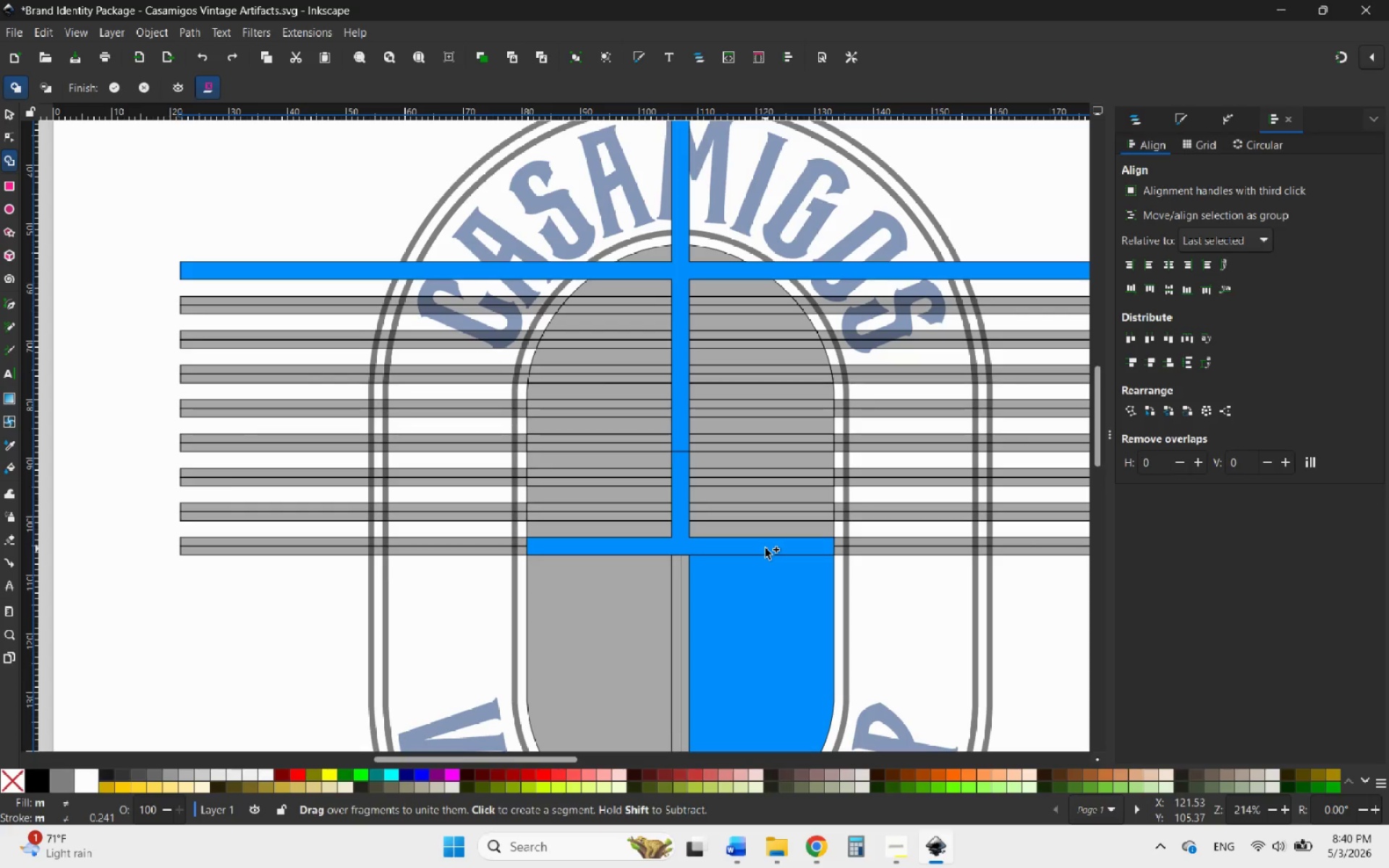 
key(Control+Z)
 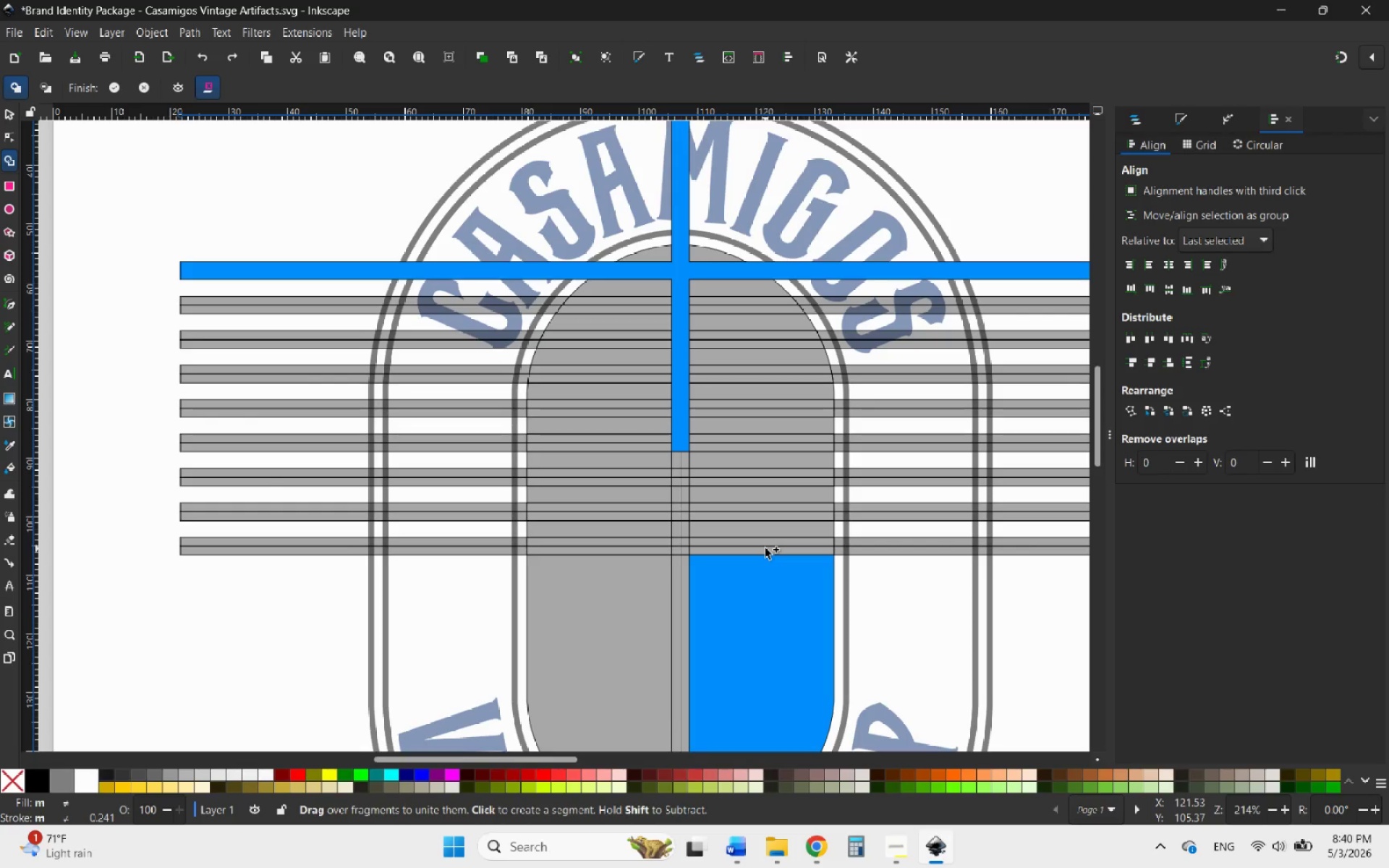 
key(Control+Z)
 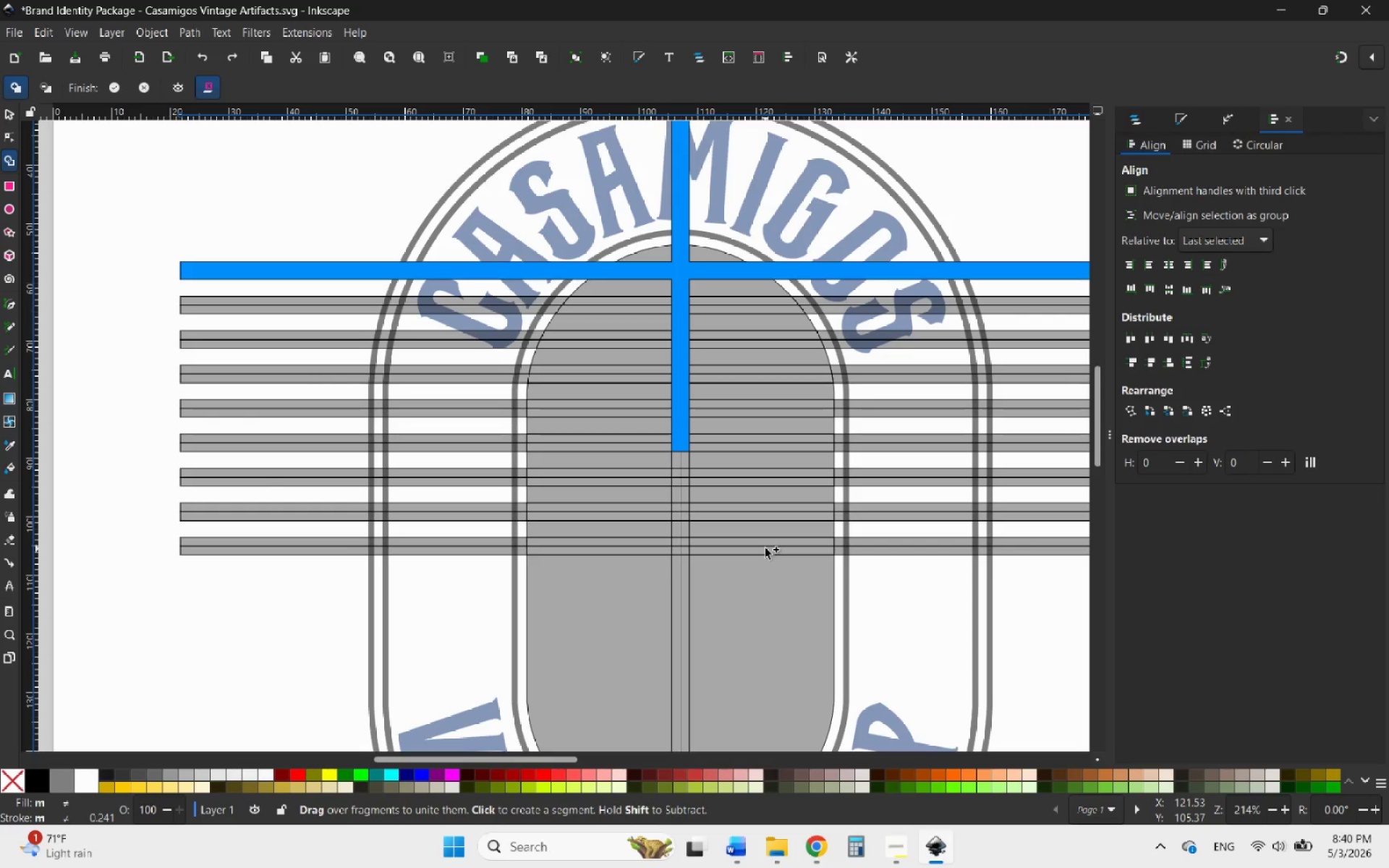 
key(Control+Z)
 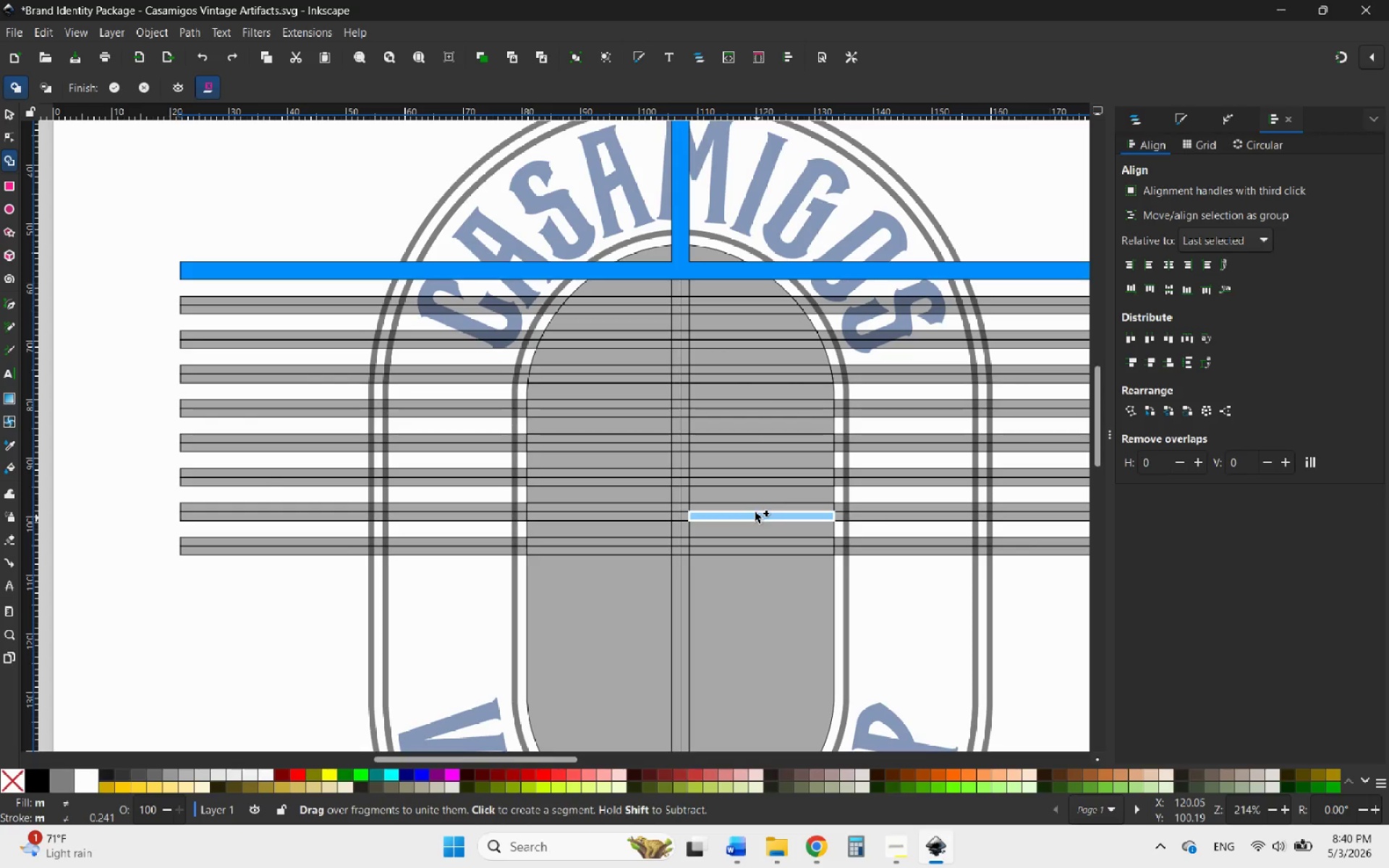 
key(Control+Z)
 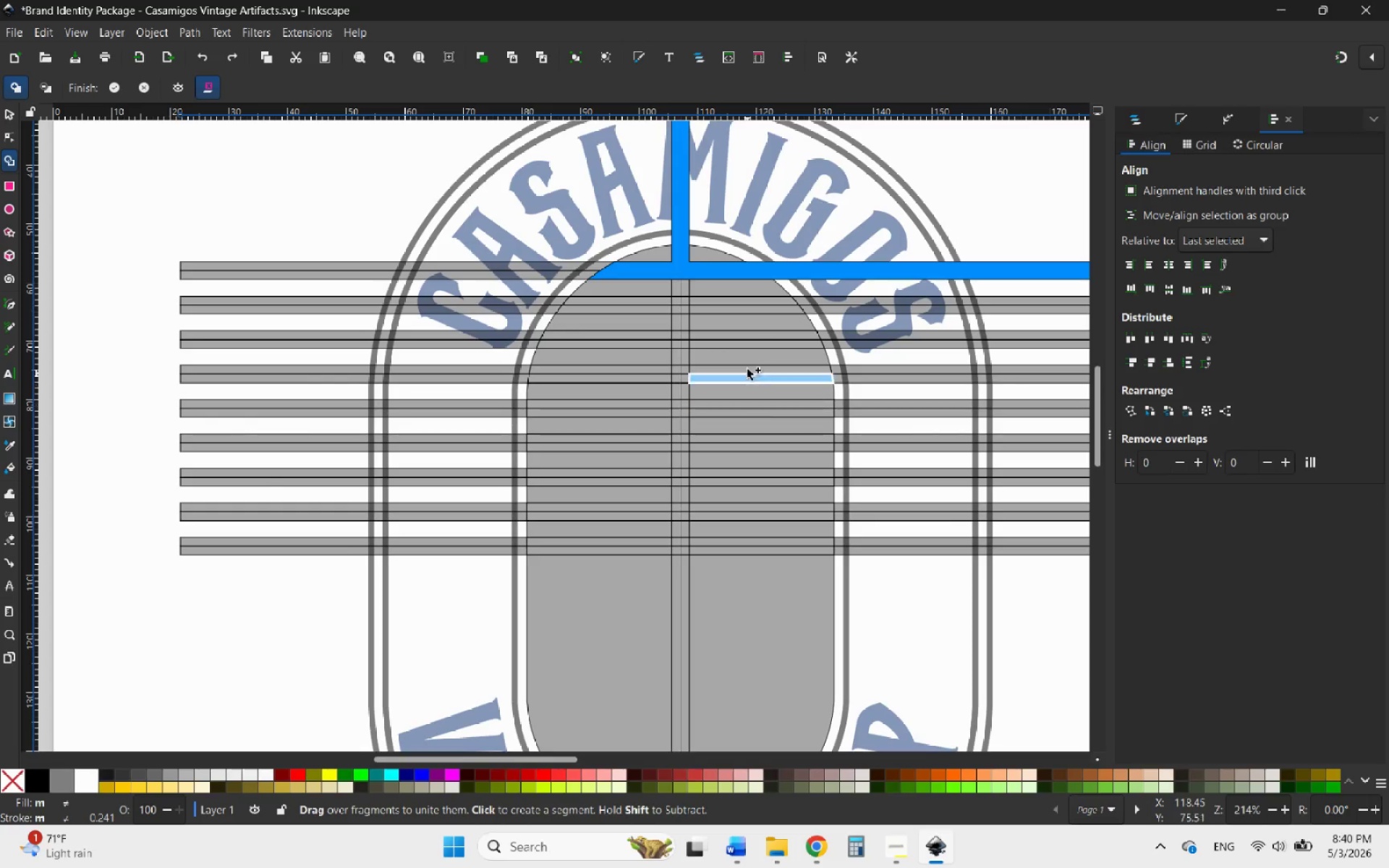 
key(Control+Z)
 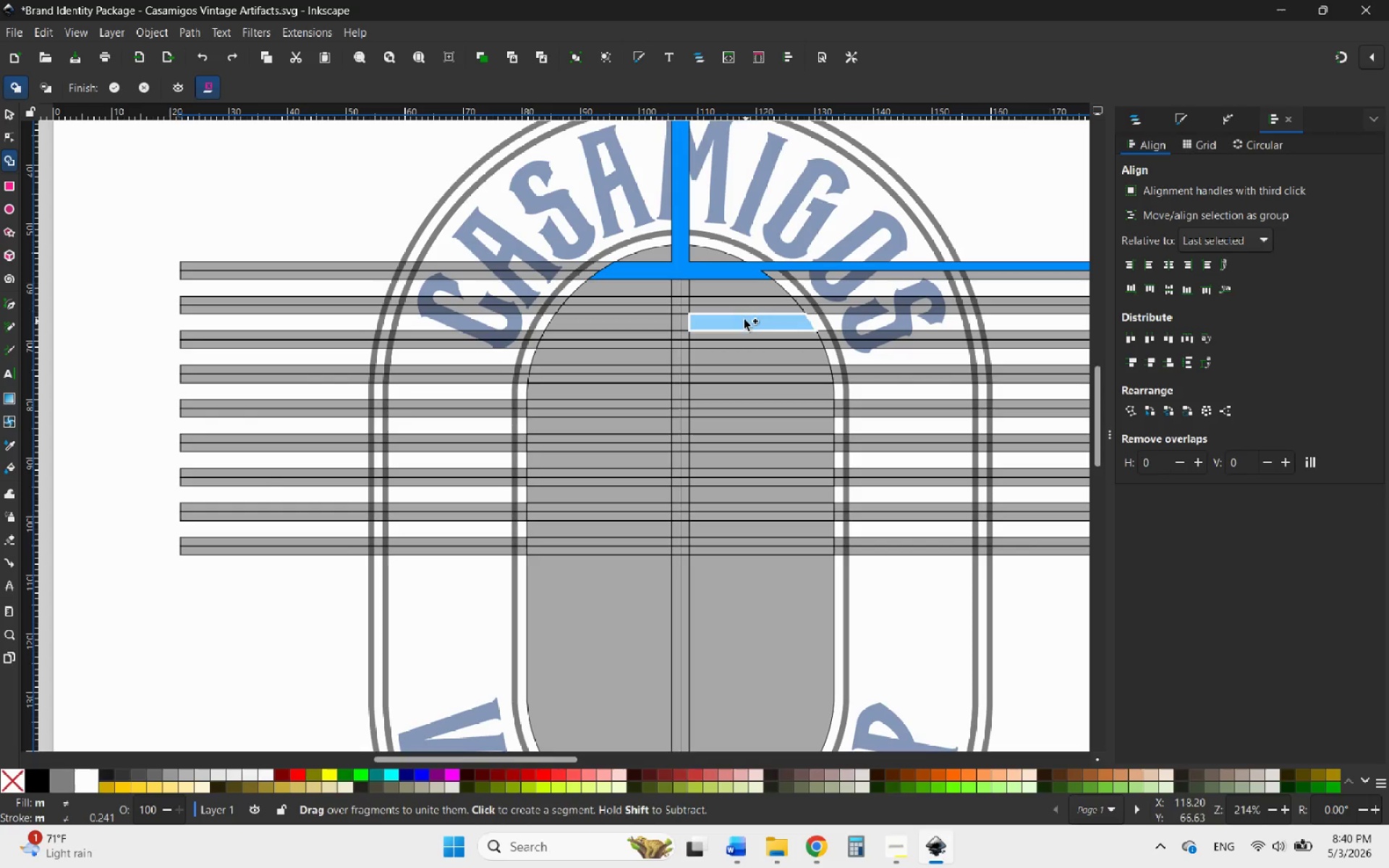 
key(Control+Z)
 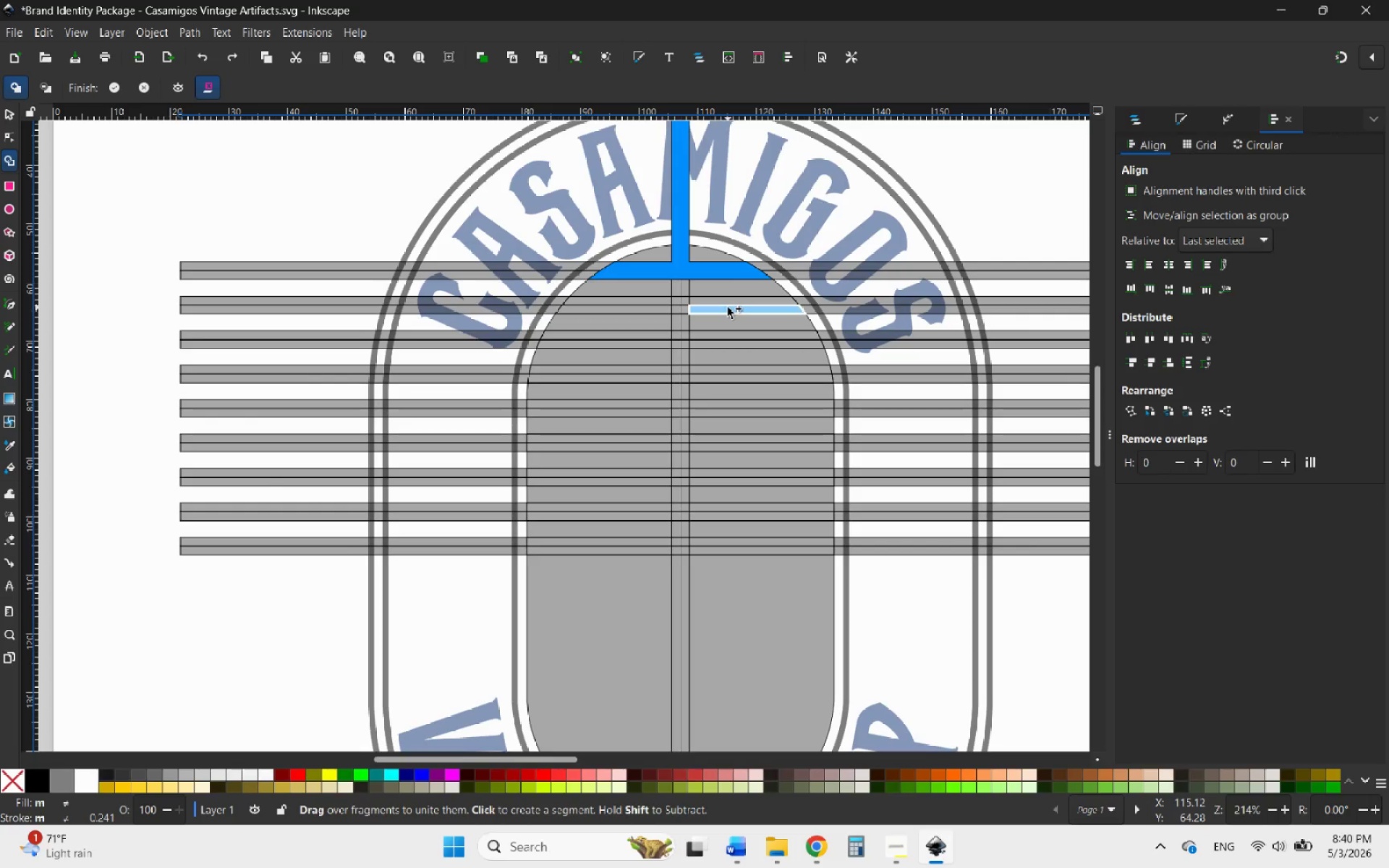 
key(Control+Z)
 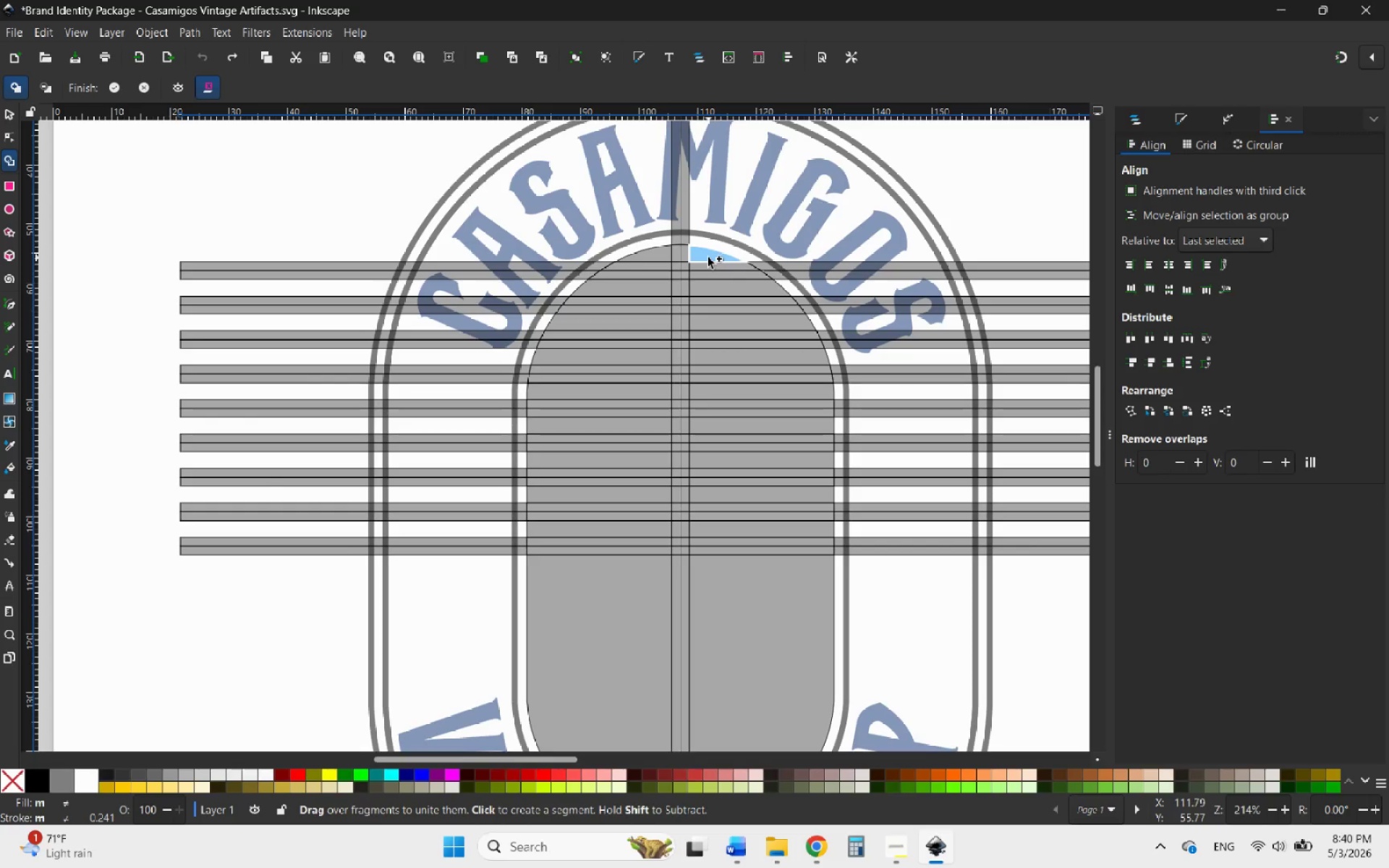 
left_click_drag(start_coordinate=[707, 258], to_coordinate=[701, 258])
 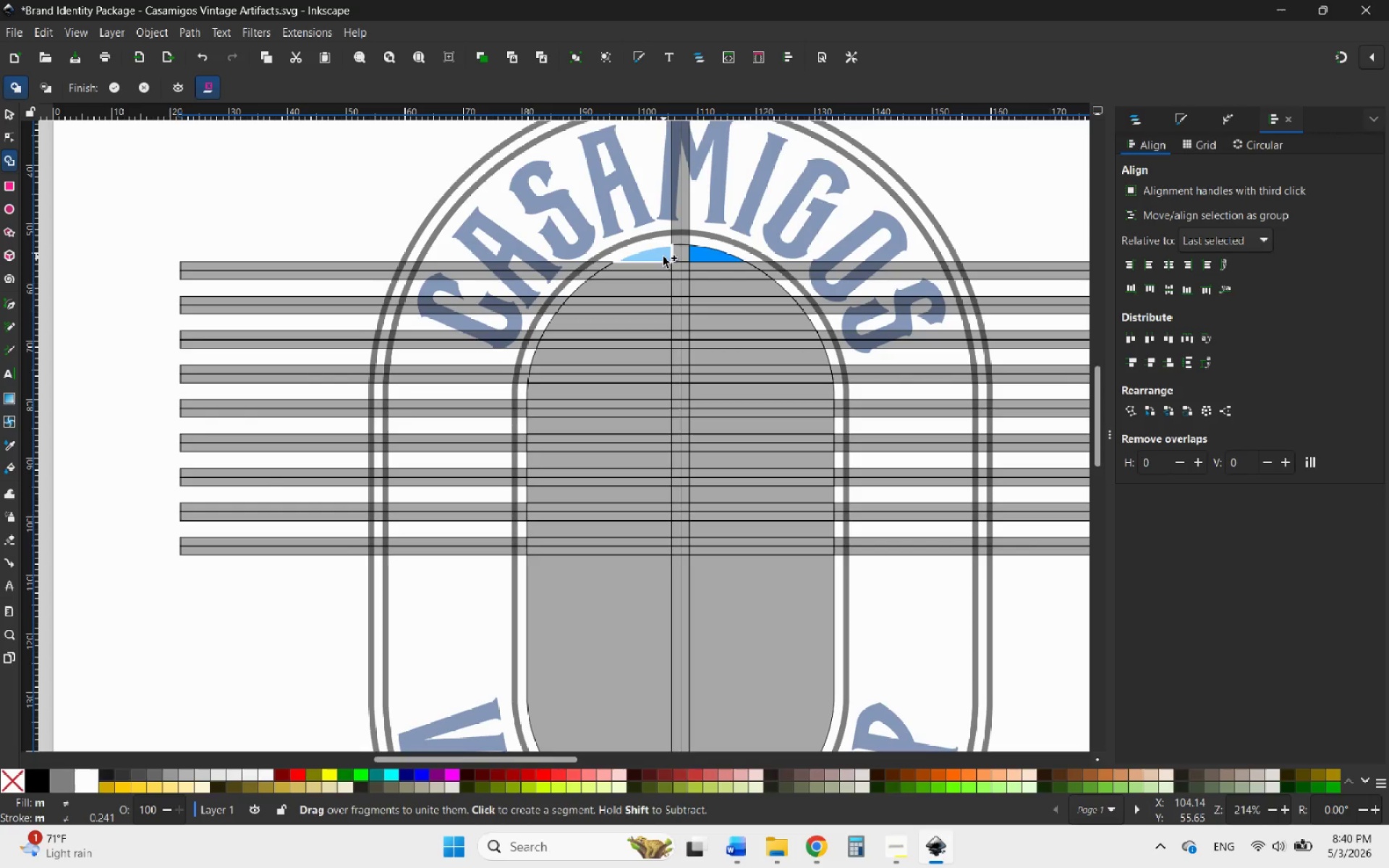 
left_click_drag(start_coordinate=[663, 257], to_coordinate=[659, 257])
 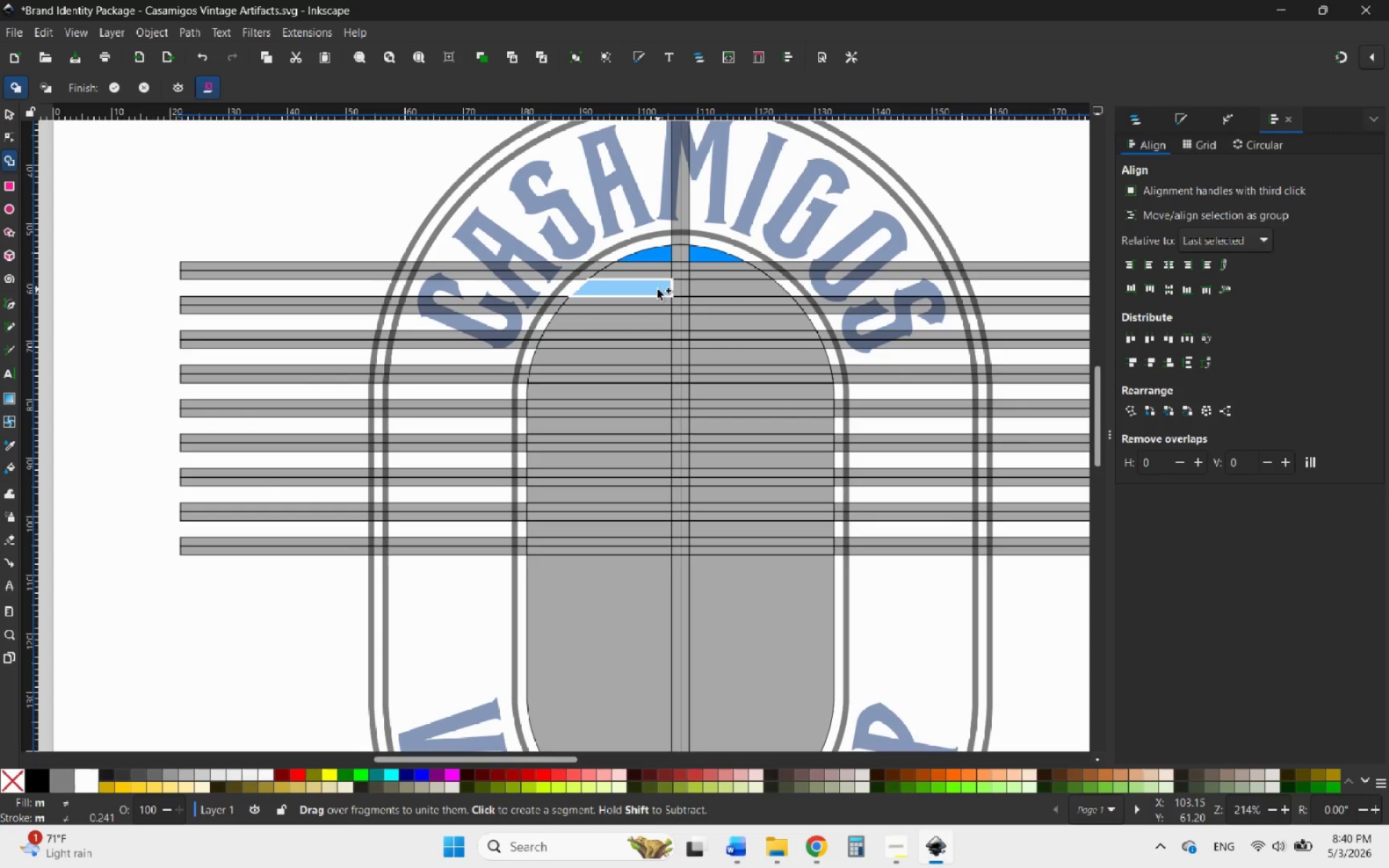 
key(Control+Z)
 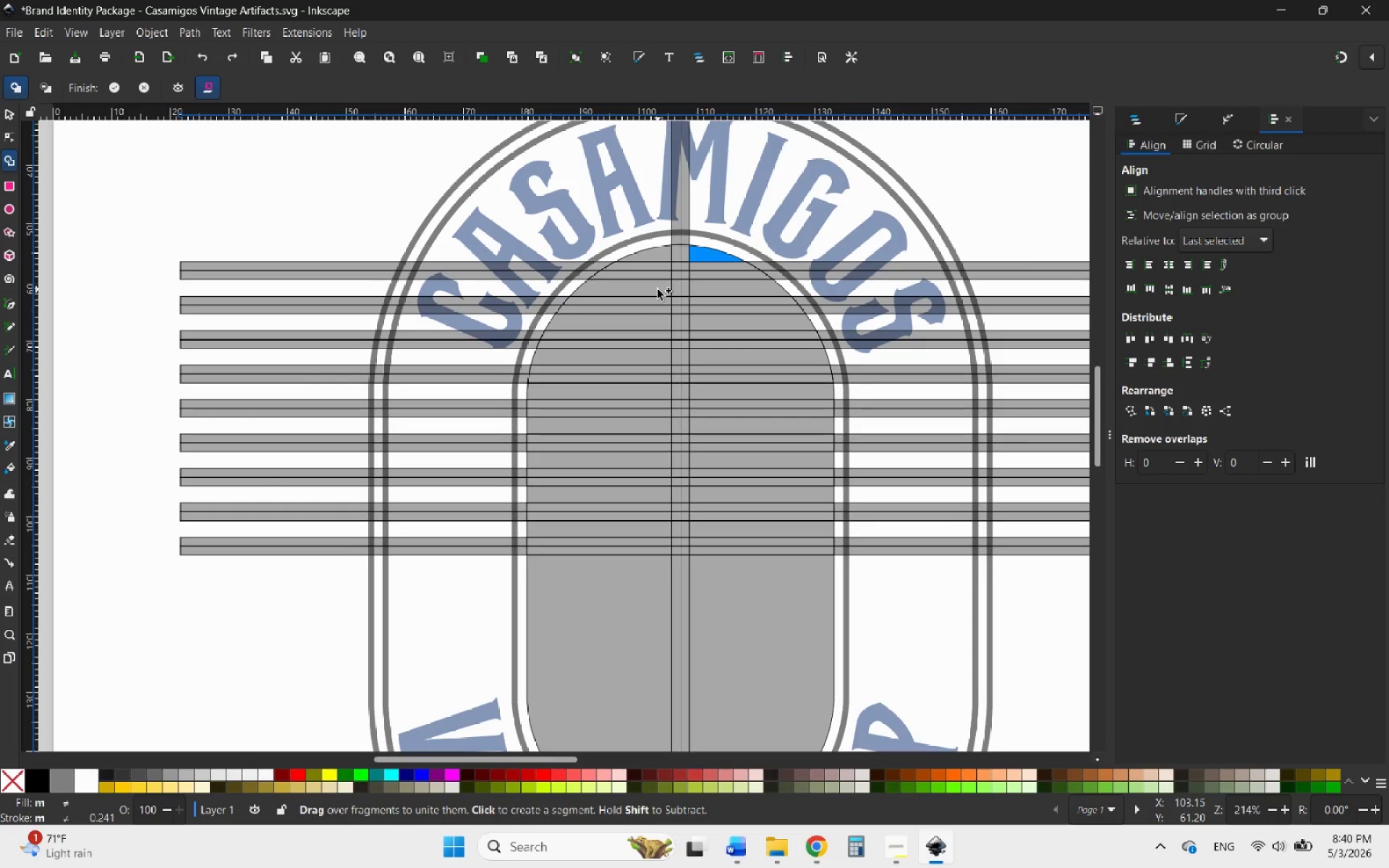 
key(Control+Z)
 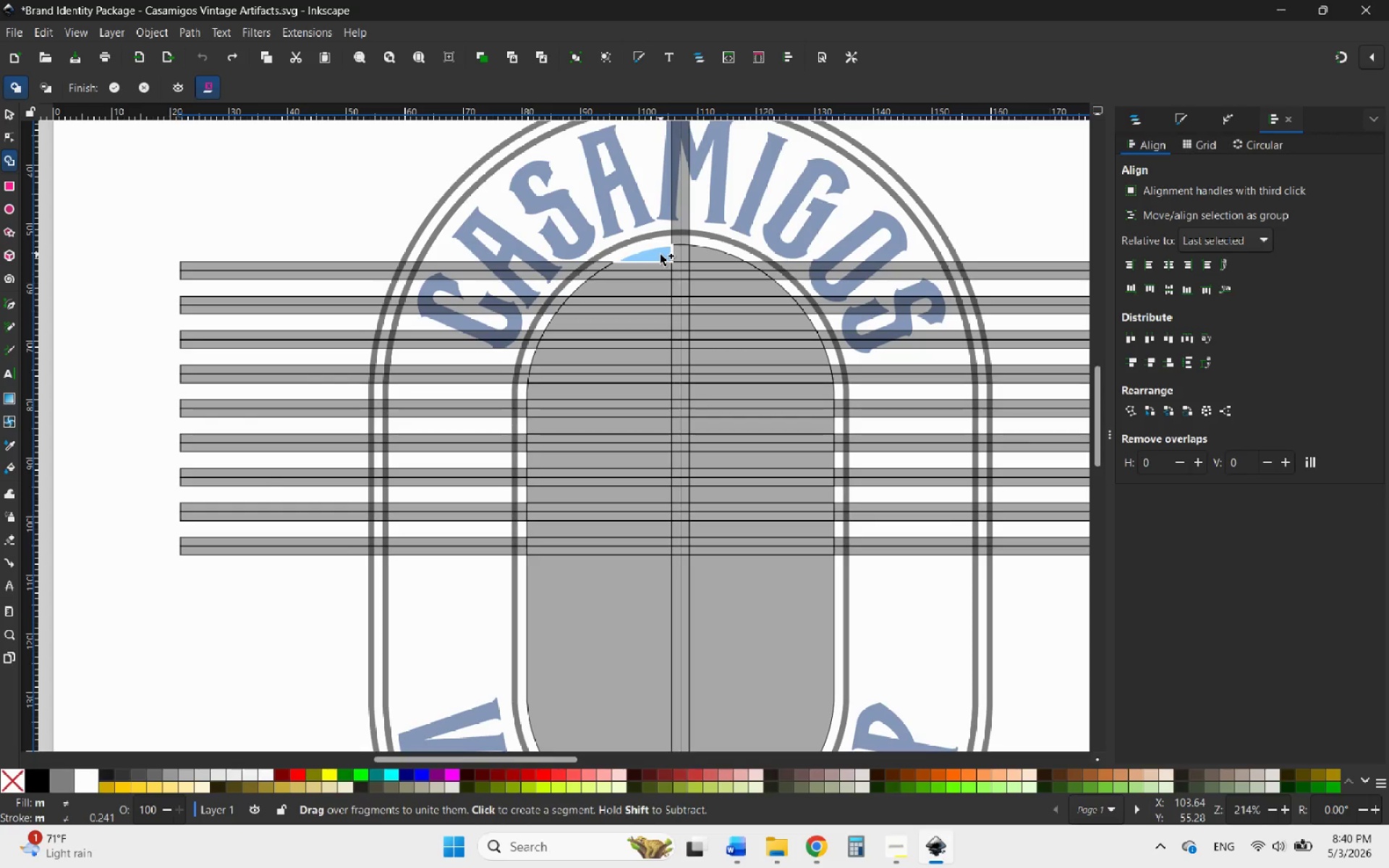 
mouse_move([651, 297])
 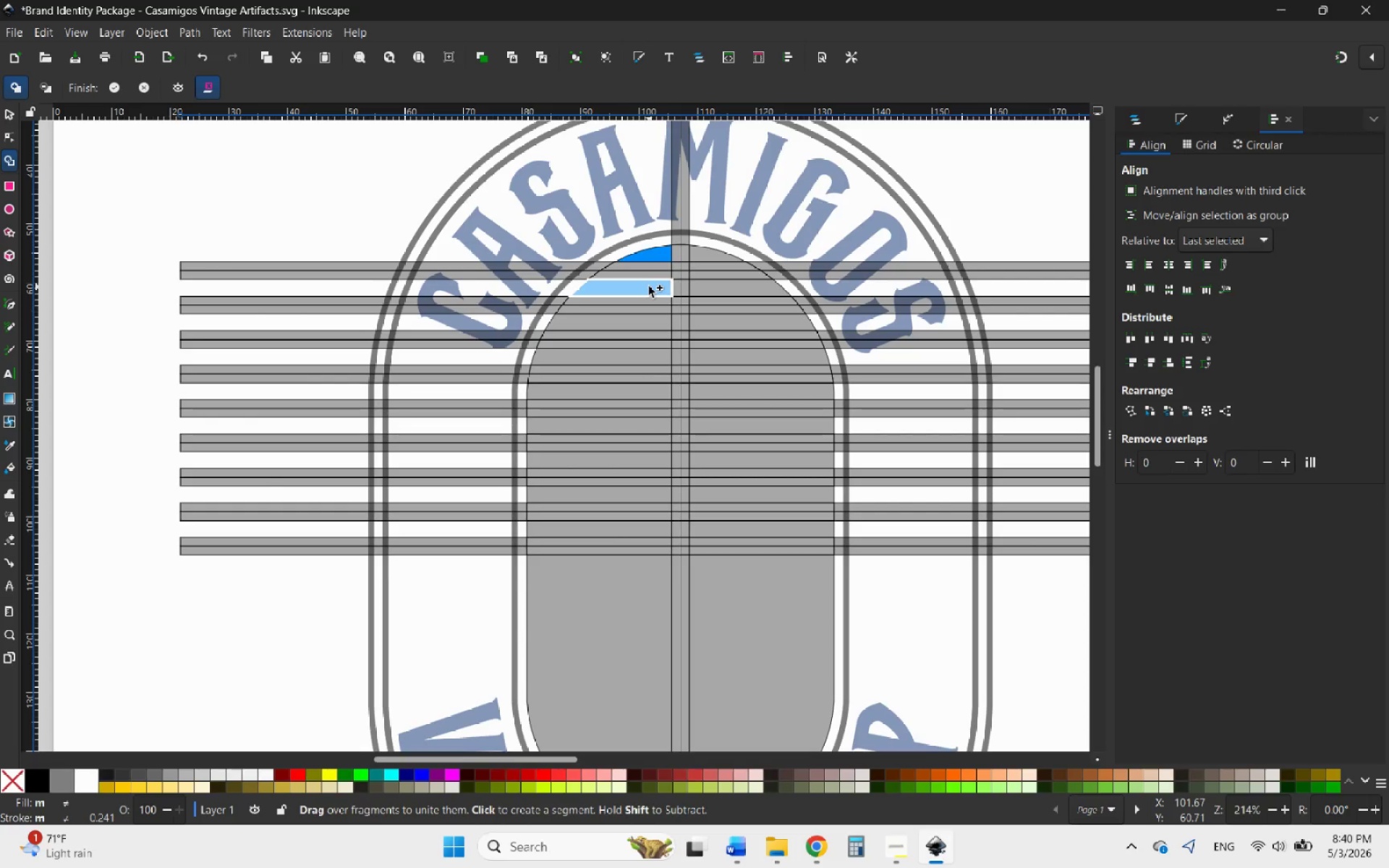 
left_click([647, 286])
 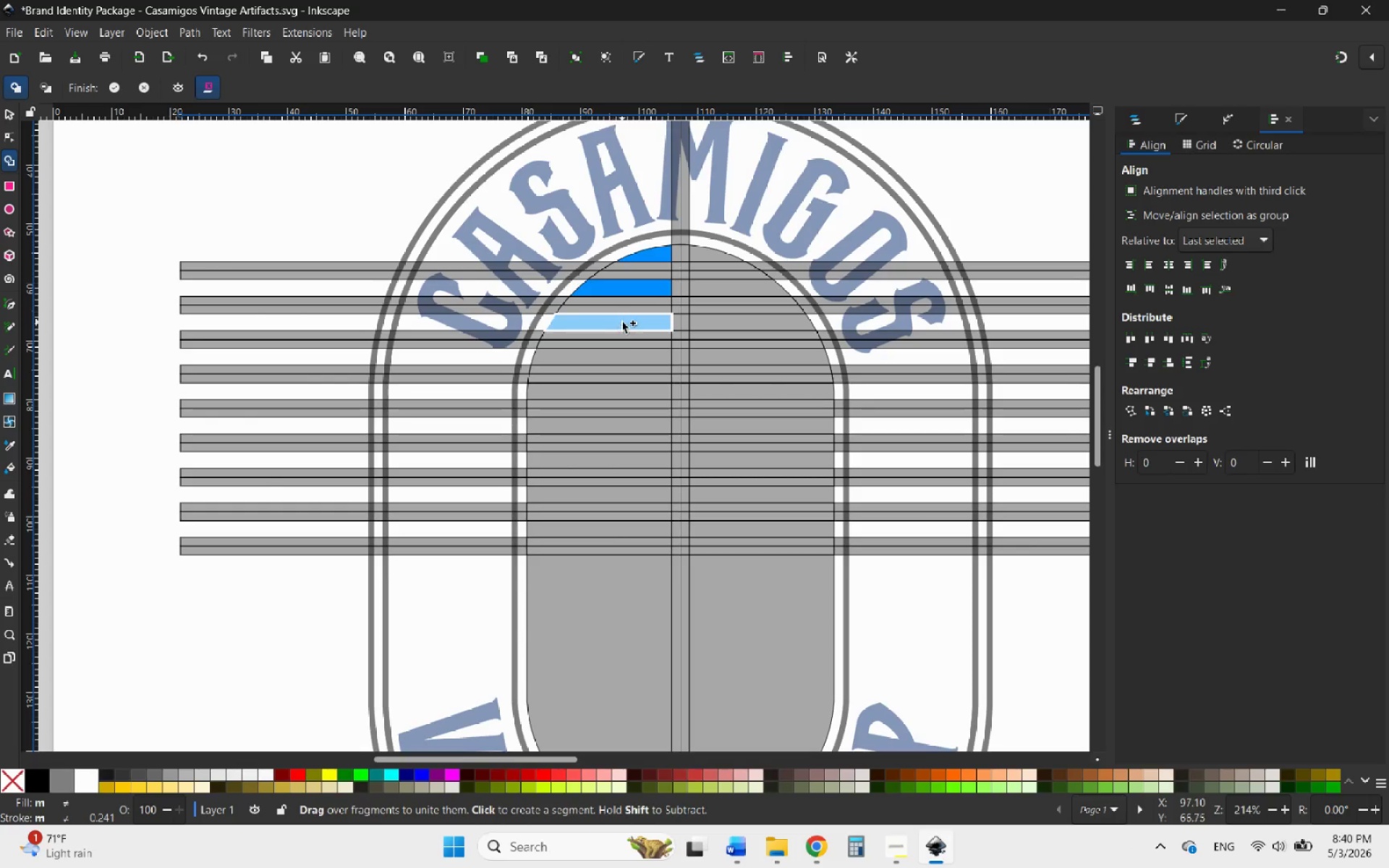 
left_click([623, 322])
 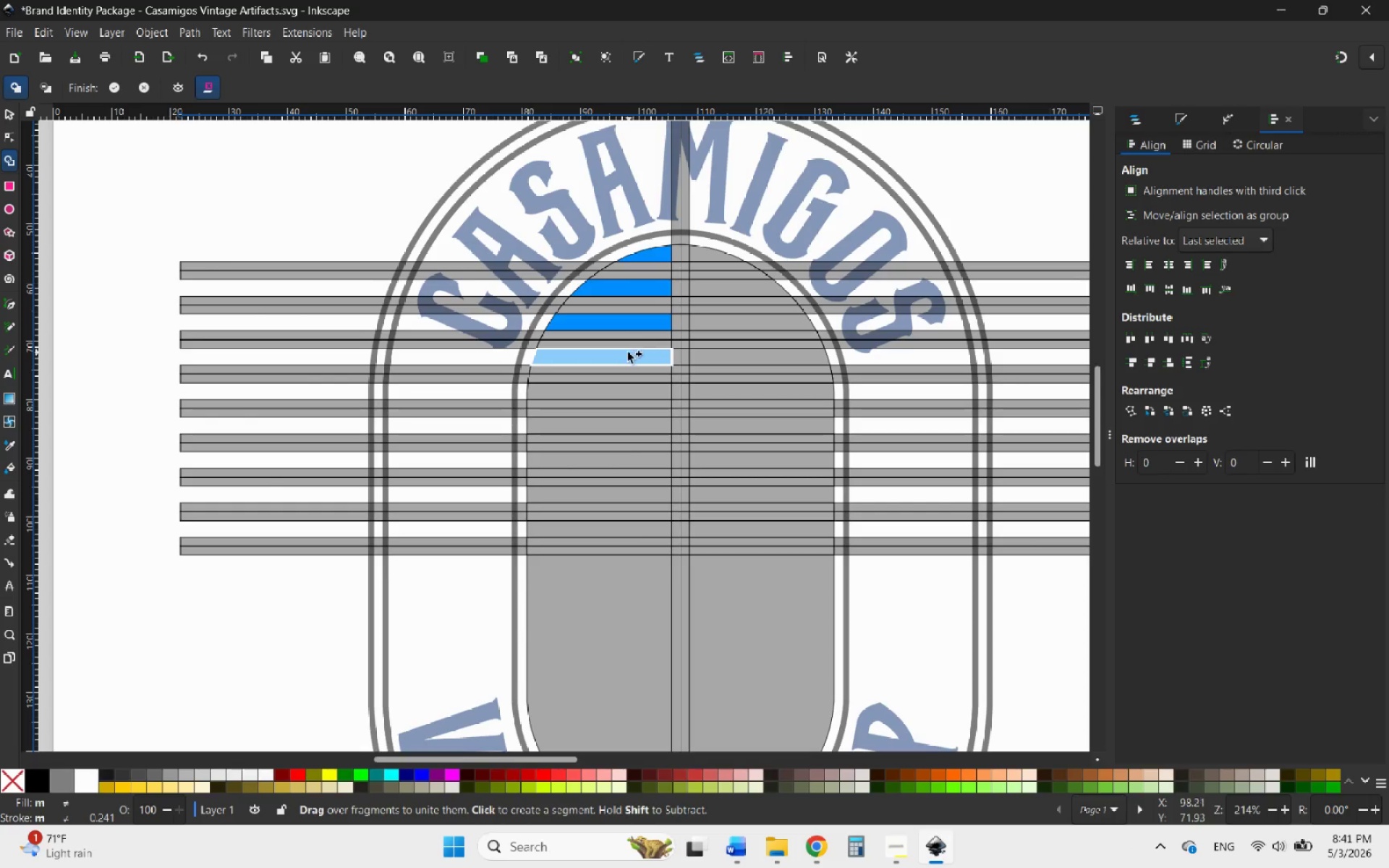 
left_click([623, 354])
 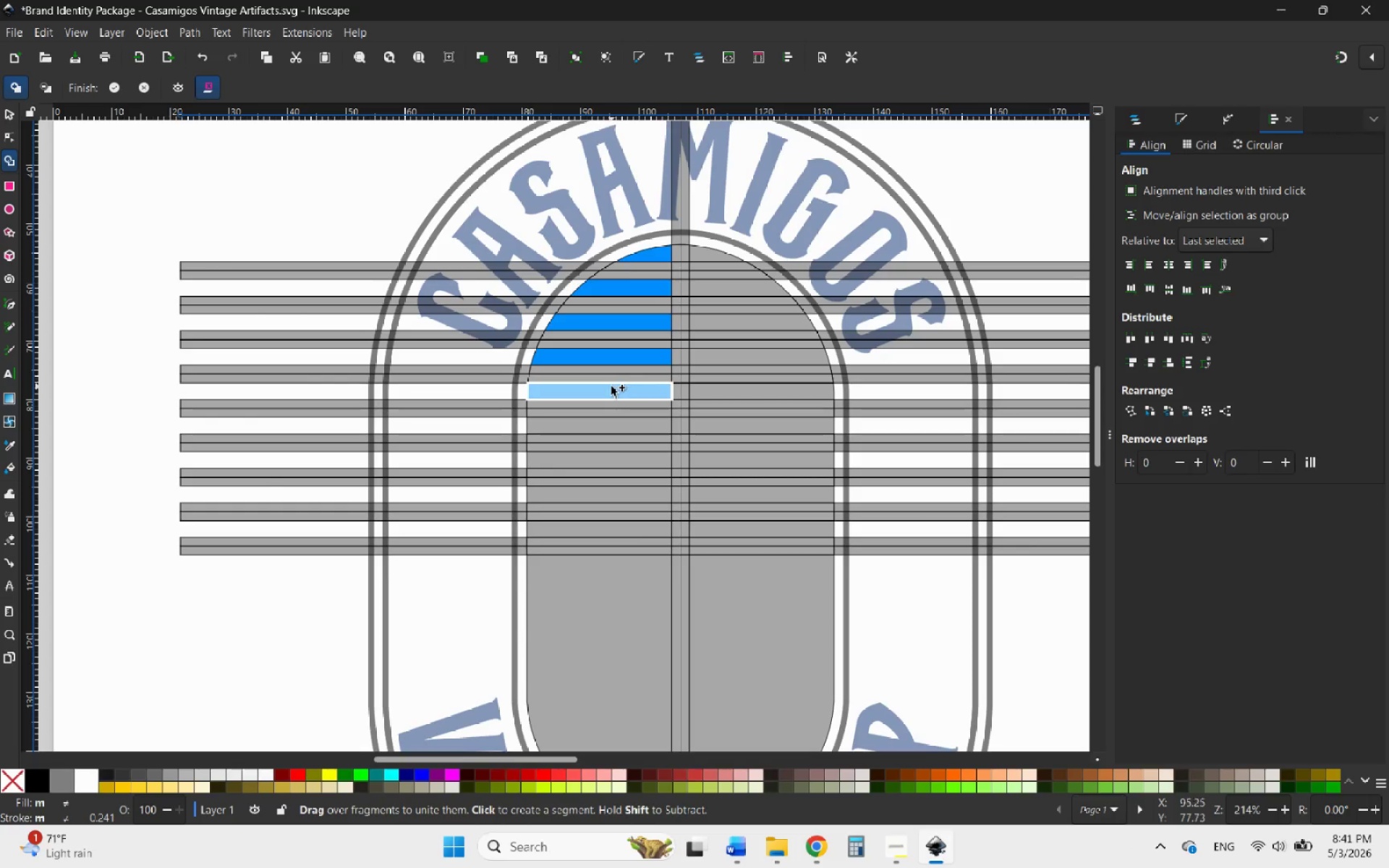 
left_click([608, 388])
 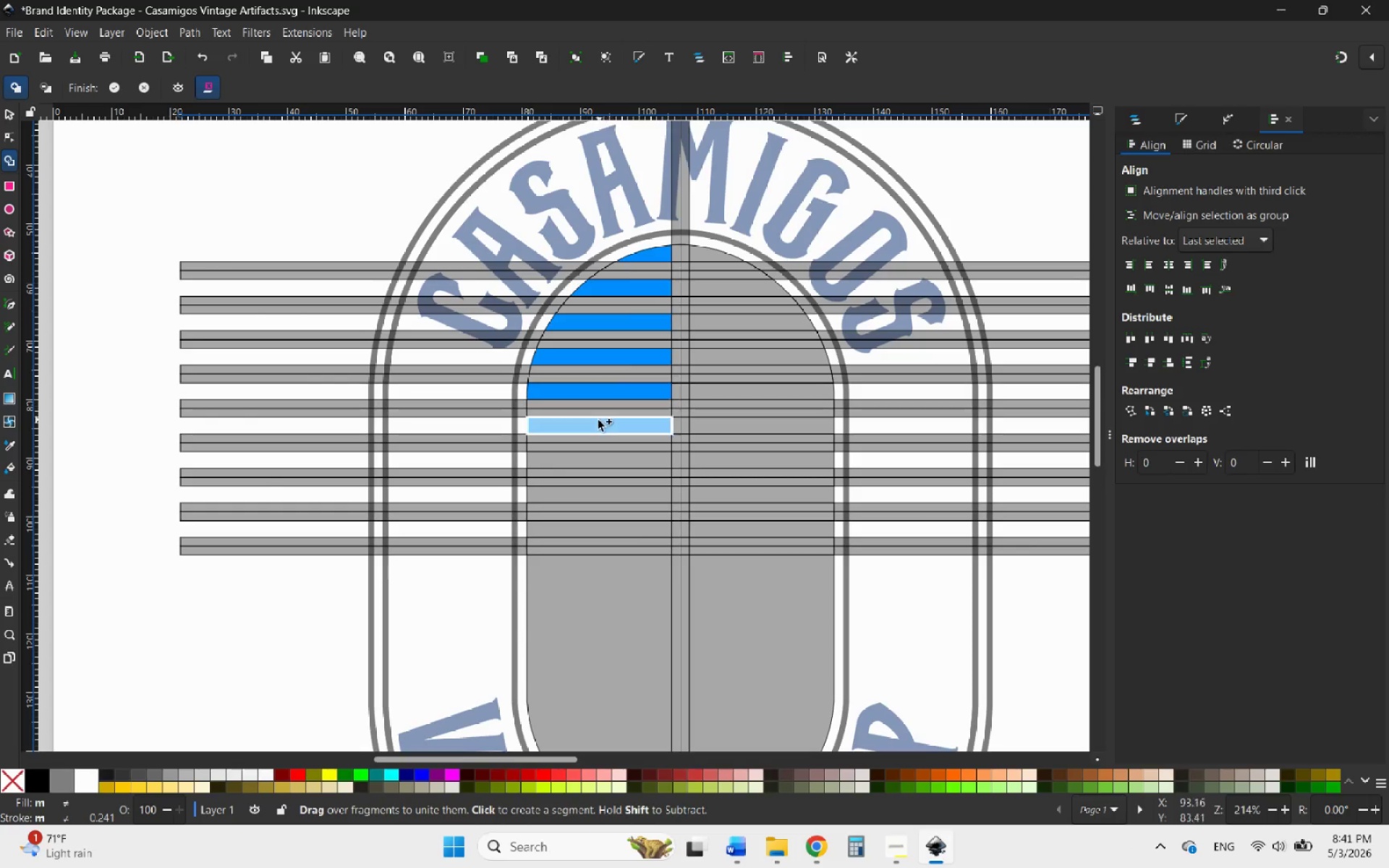 
left_click([595, 426])
 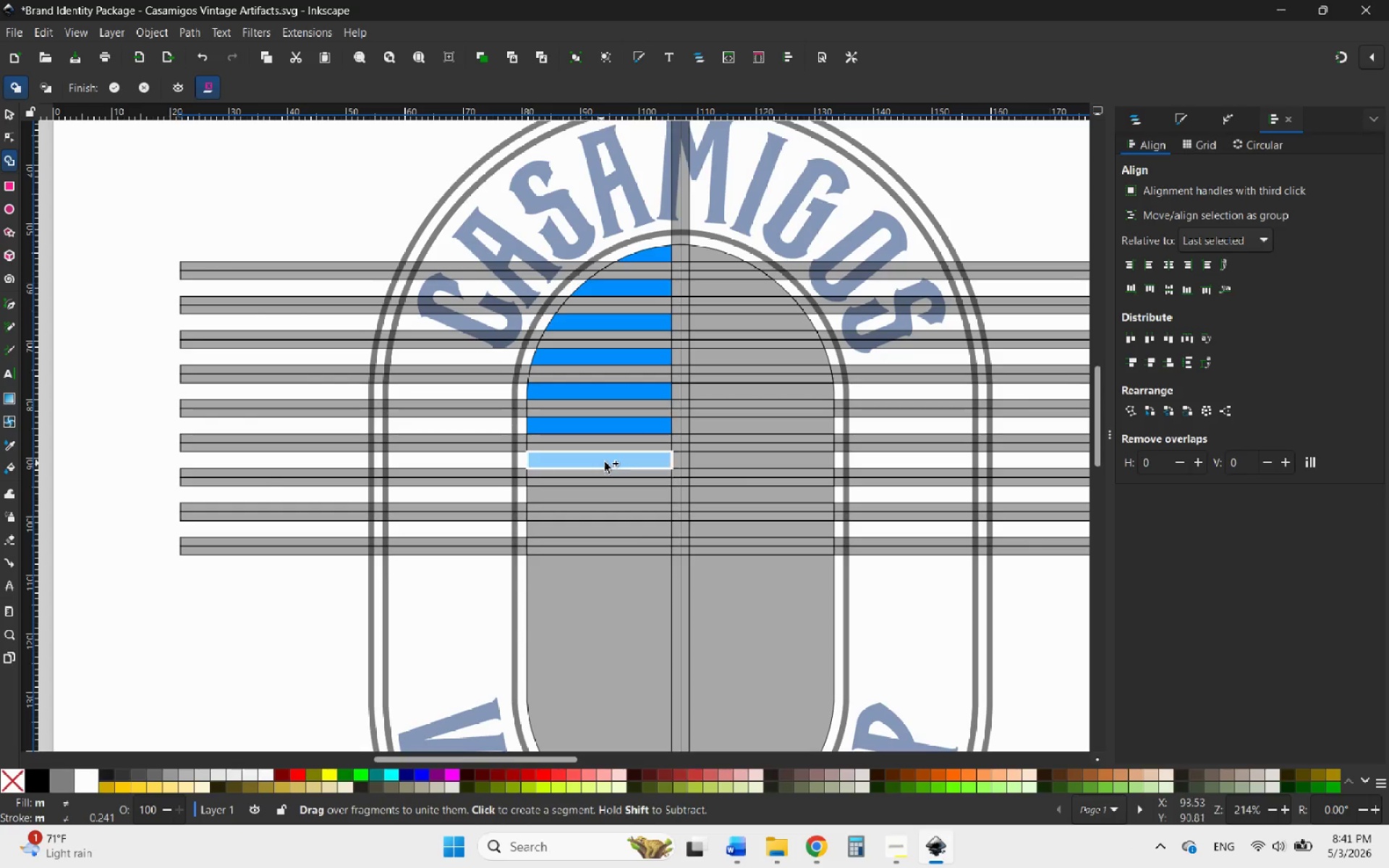 
left_click([612, 460])
 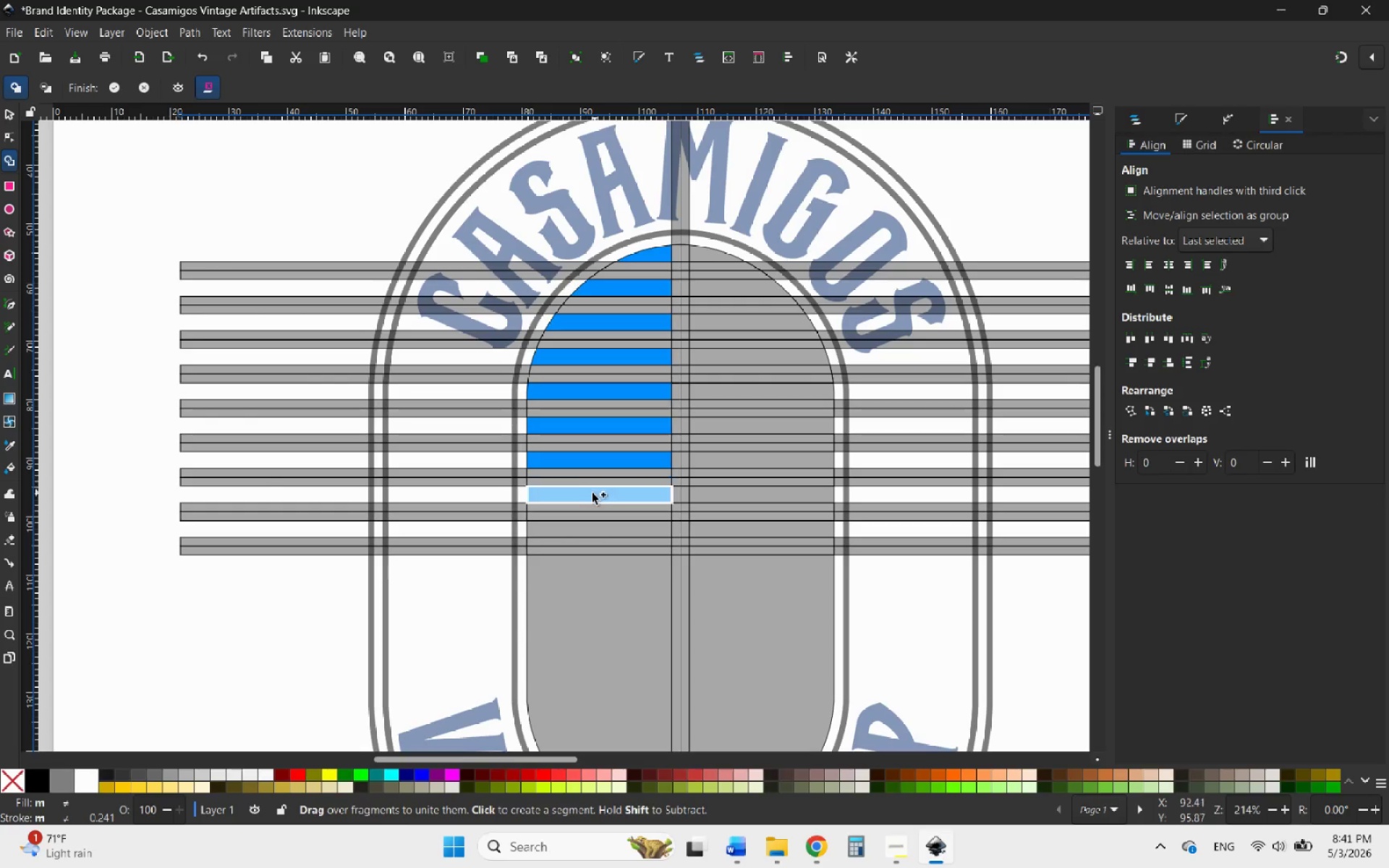 
left_click([584, 498])
 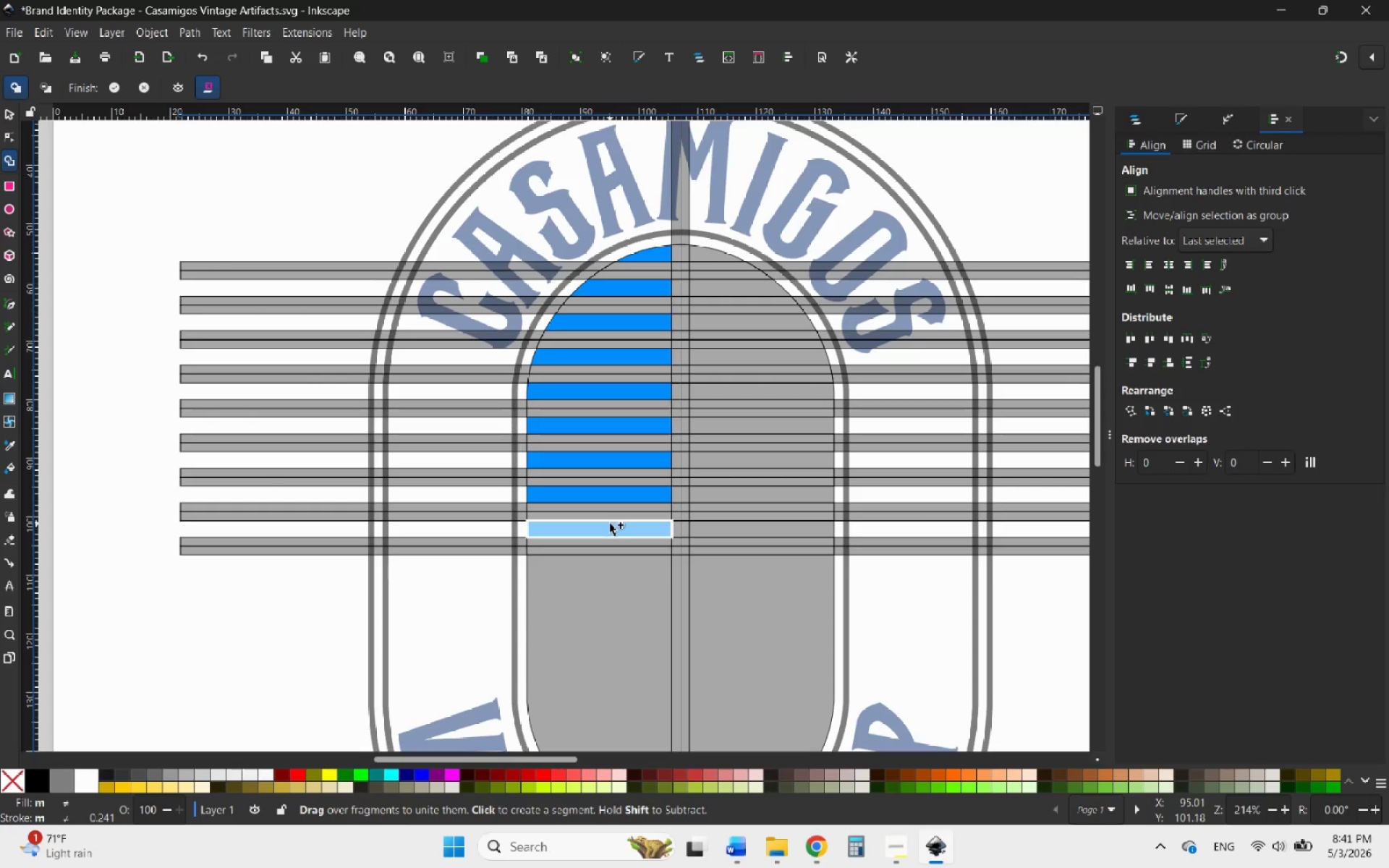 
left_click([609, 527])
 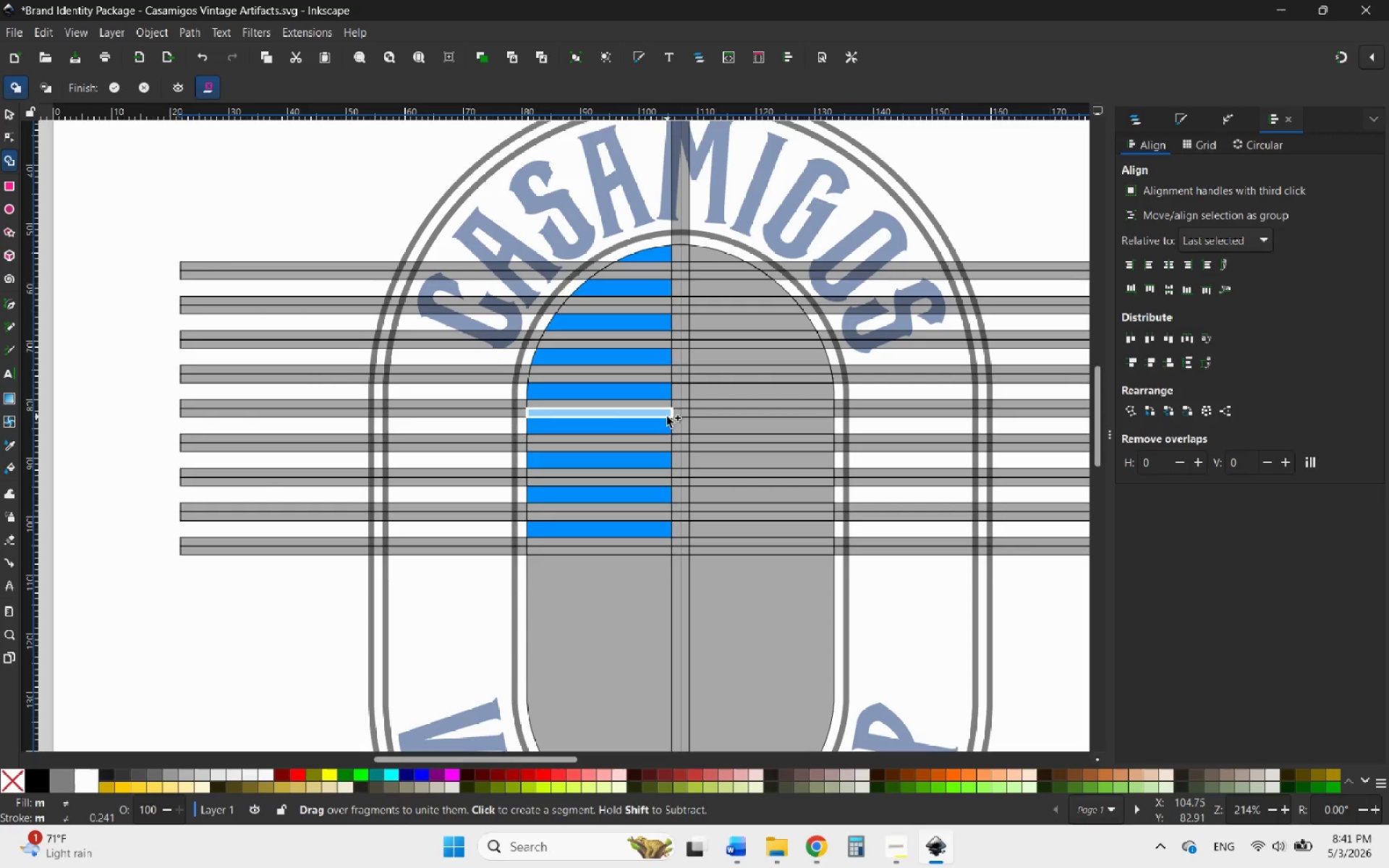 
wait(5.36)
 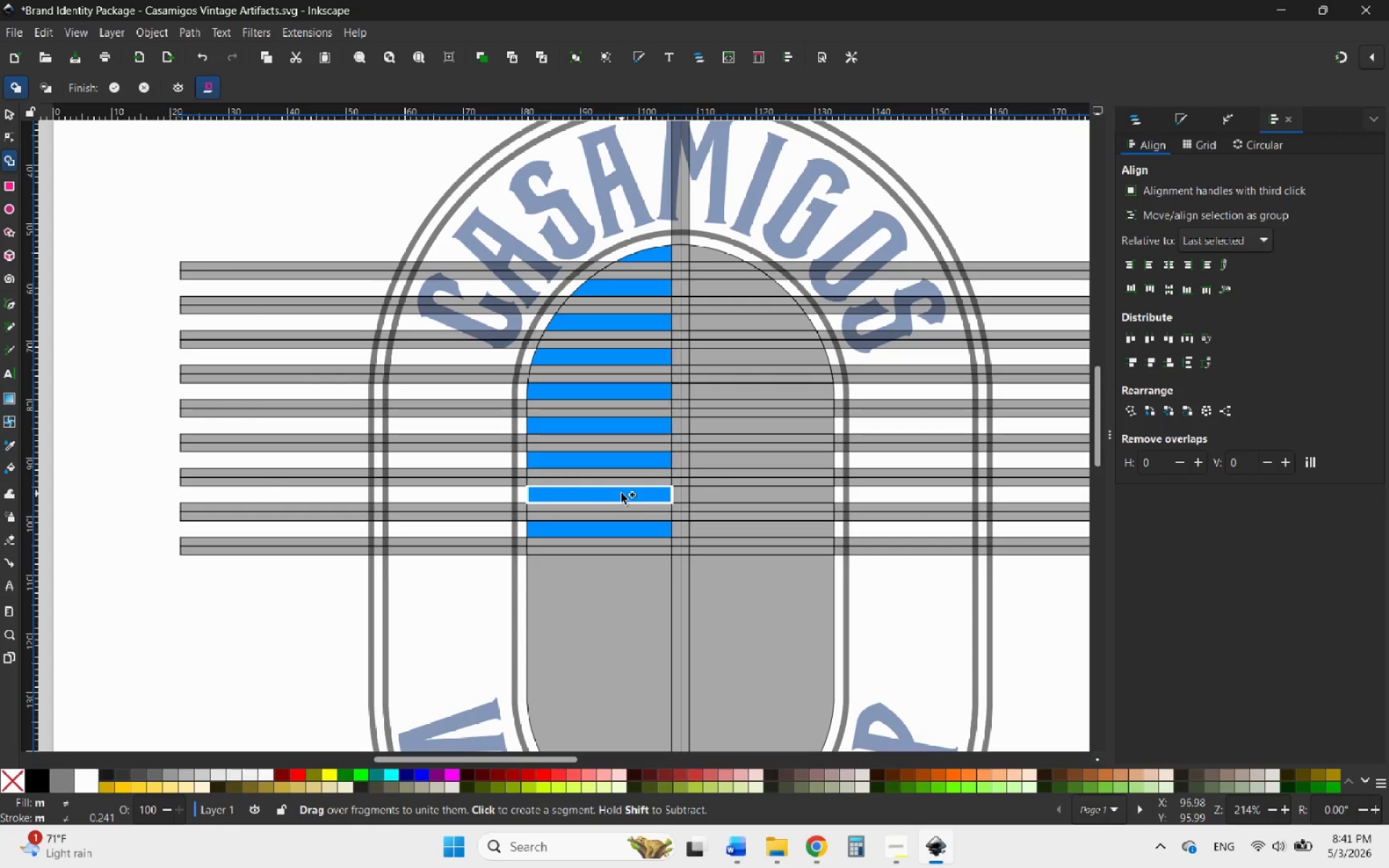 
scroll: coordinate [655, 388], scroll_direction: down, amount: 3.0
 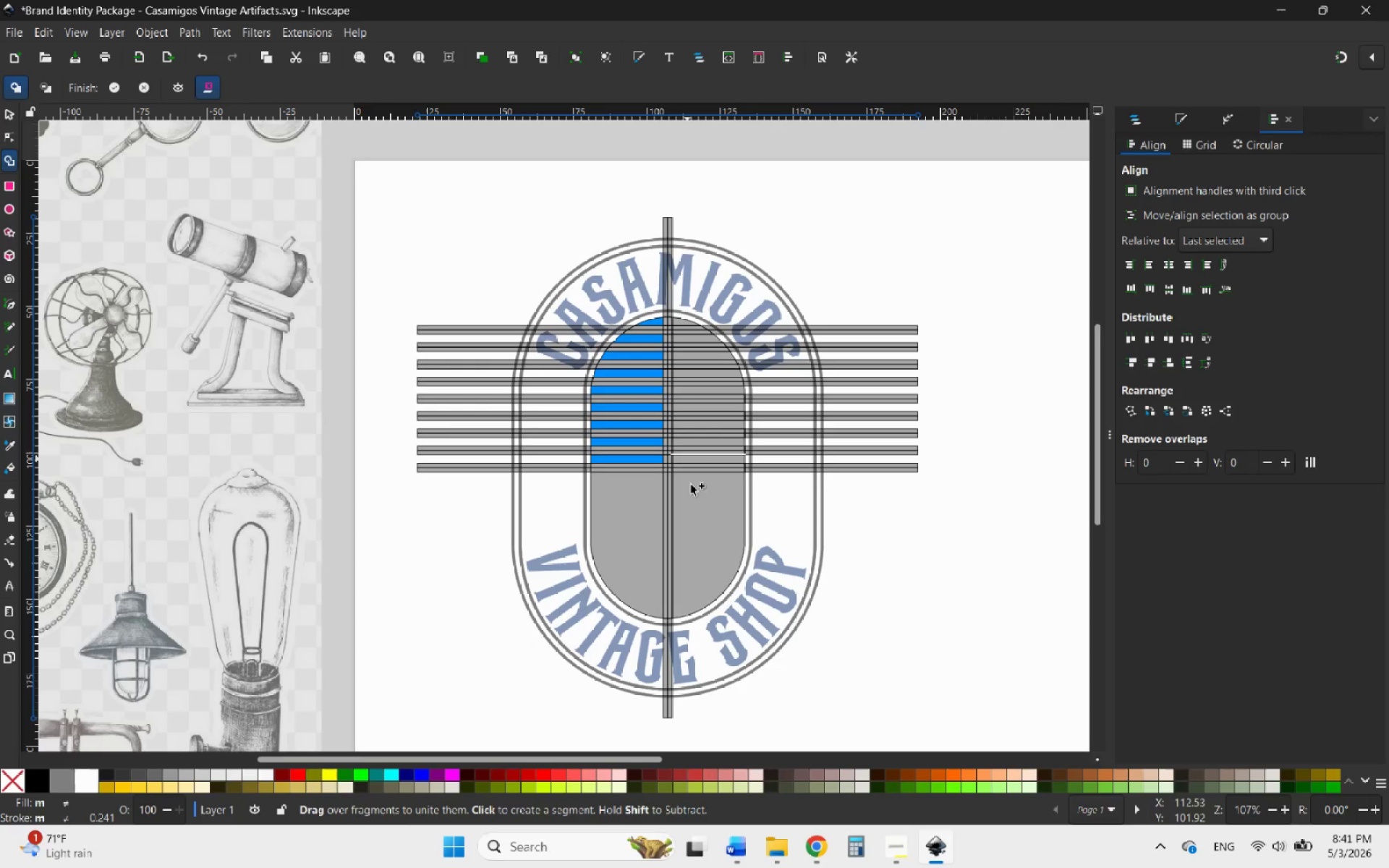 
hold_key(key=ControlLeft, duration=0.47)
 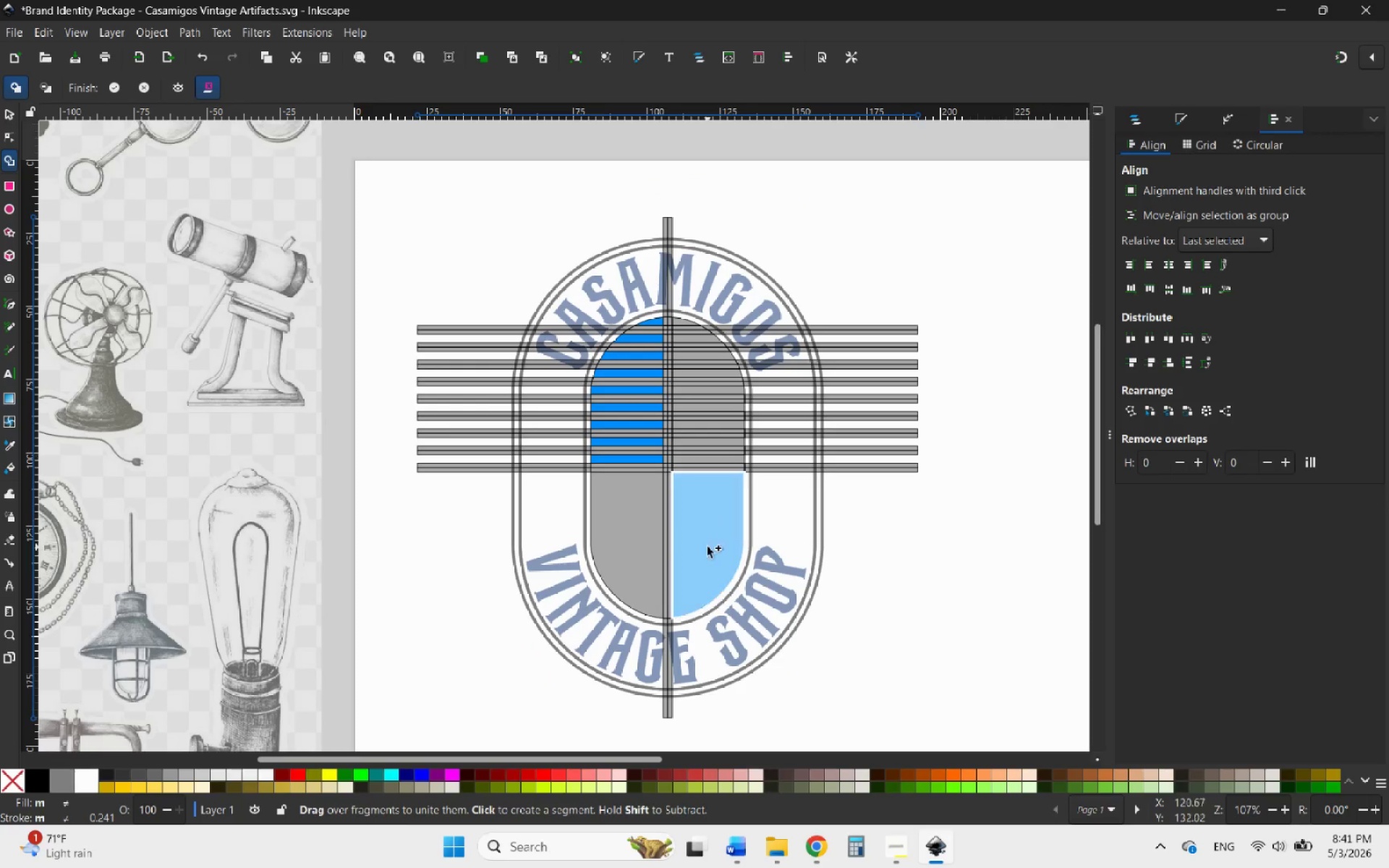 
scroll: coordinate [682, 557], scroll_direction: up, amount: 1.0
 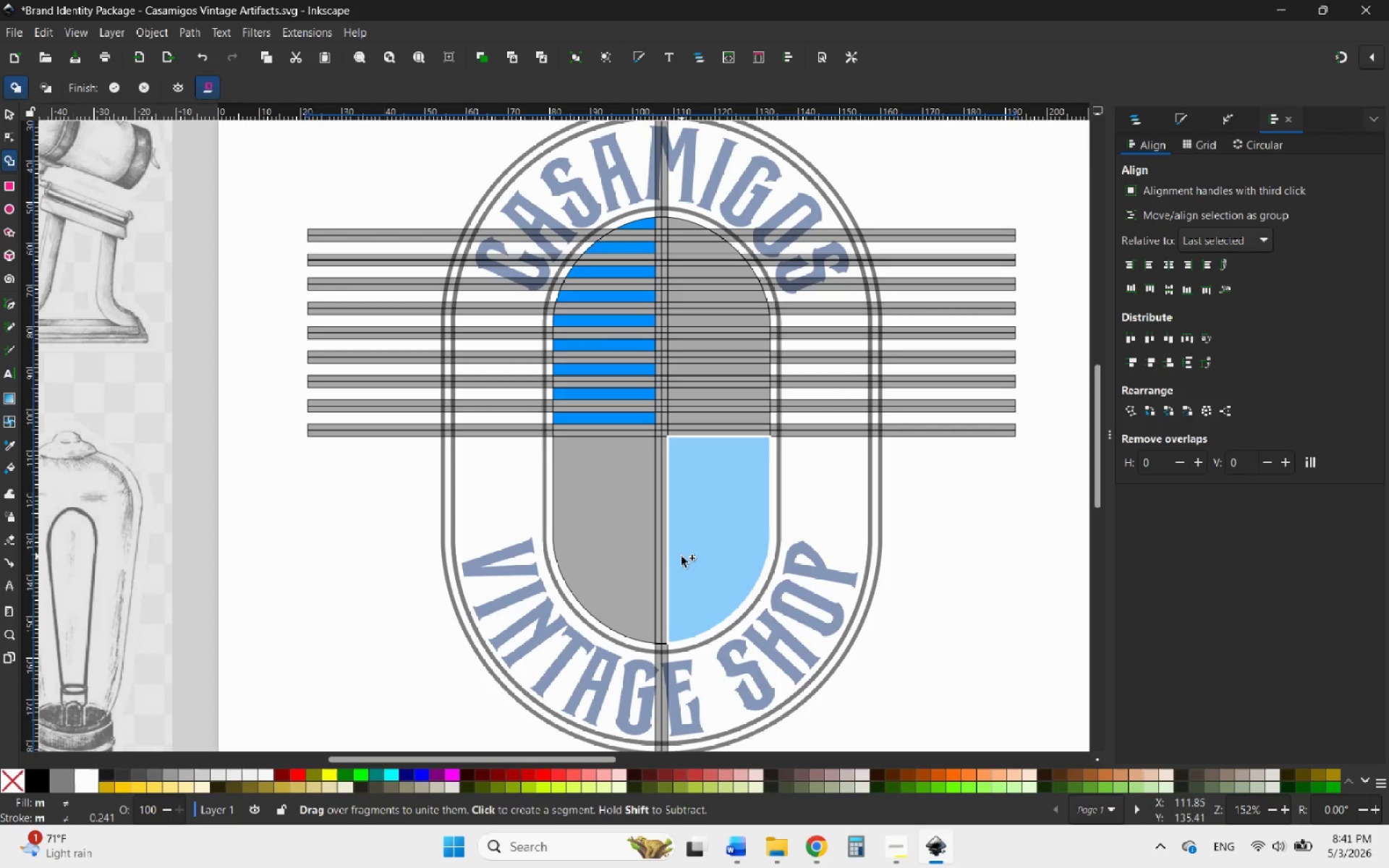 
hold_key(key=ControlLeft, duration=1.17)
 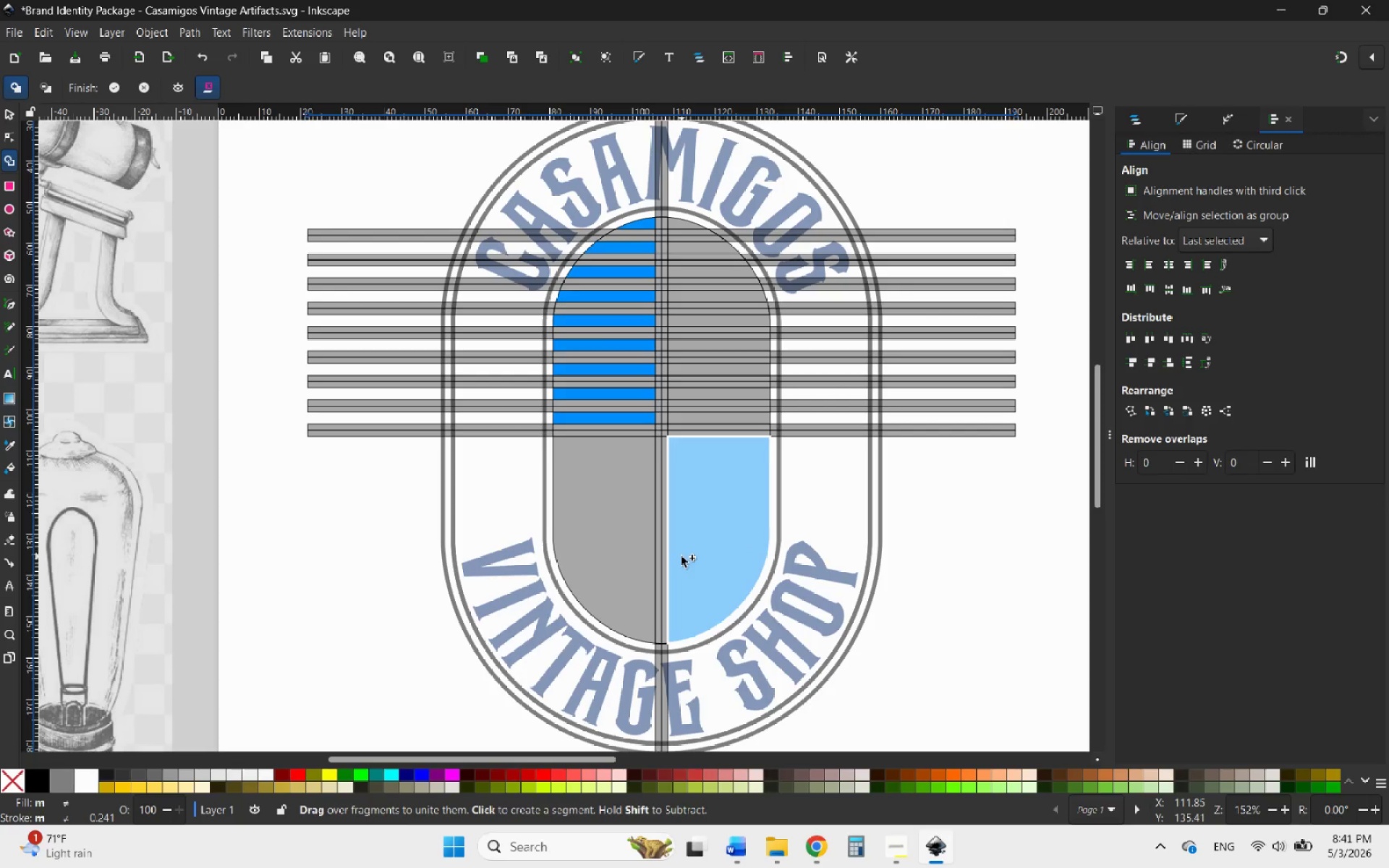 
left_click_drag(start_coordinate=[689, 550], to_coordinate=[694, 547])
 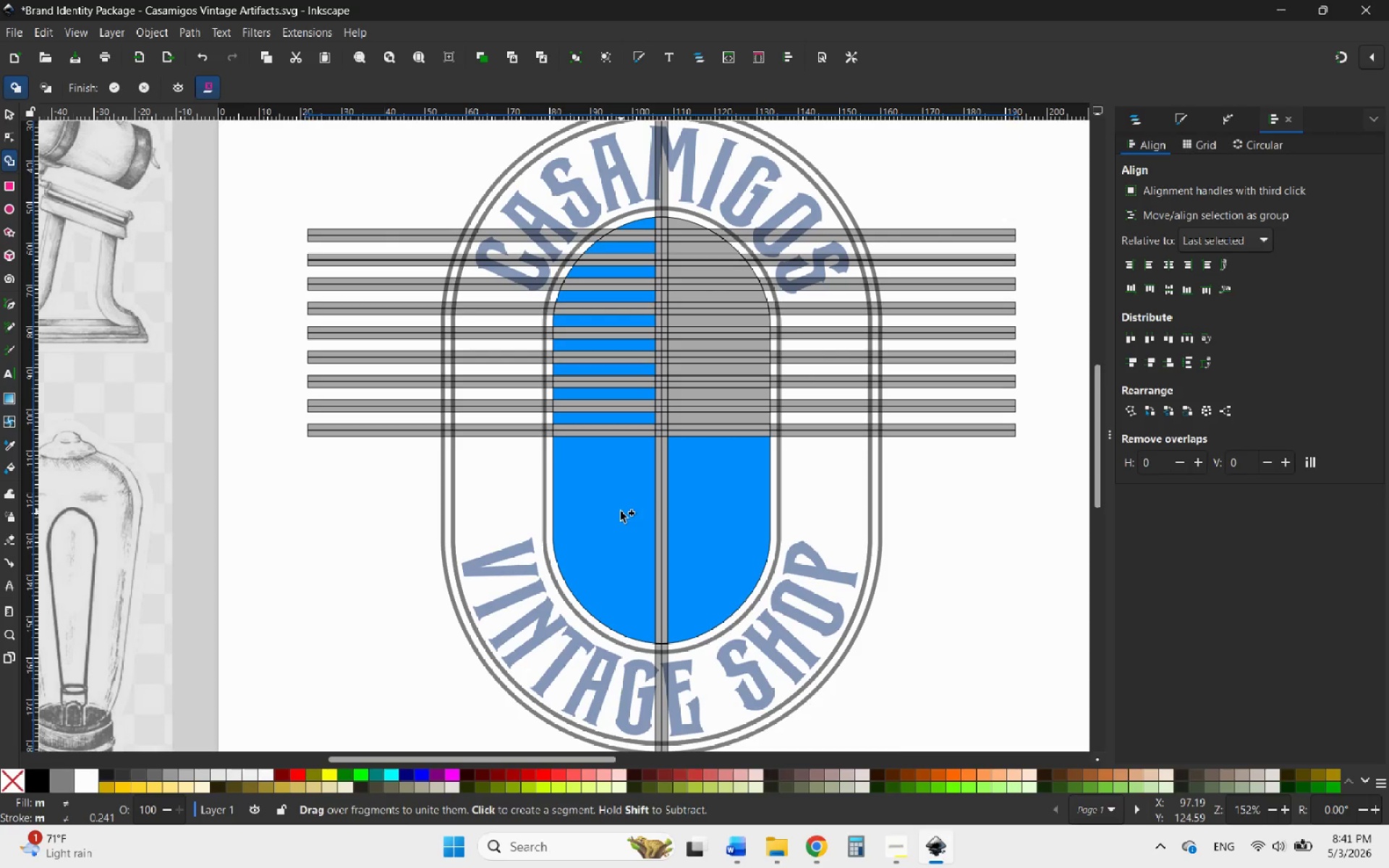 
scroll: coordinate [734, 233], scroll_direction: up, amount: 2.0
 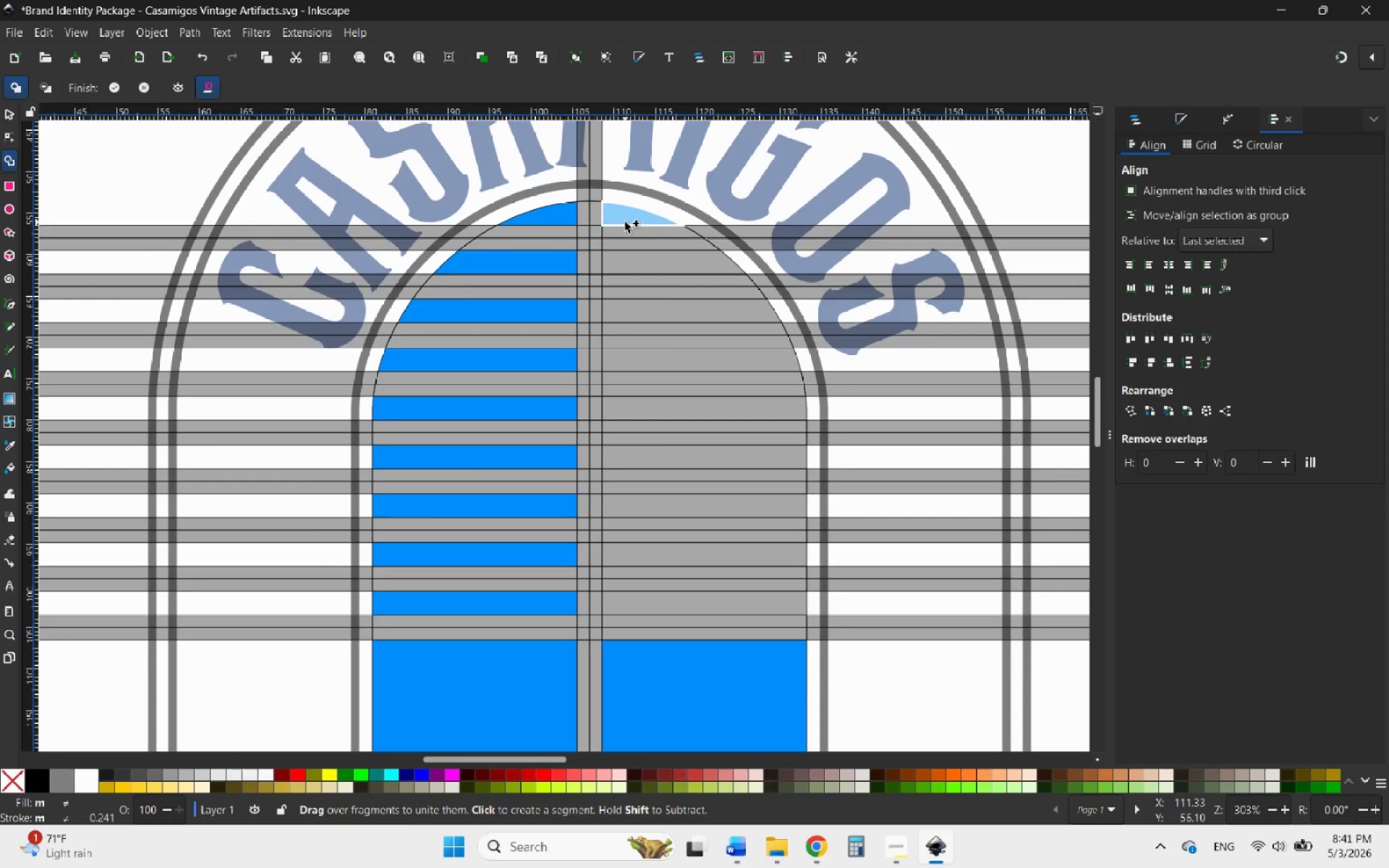 
hold_key(key=ControlLeft, duration=0.59)
 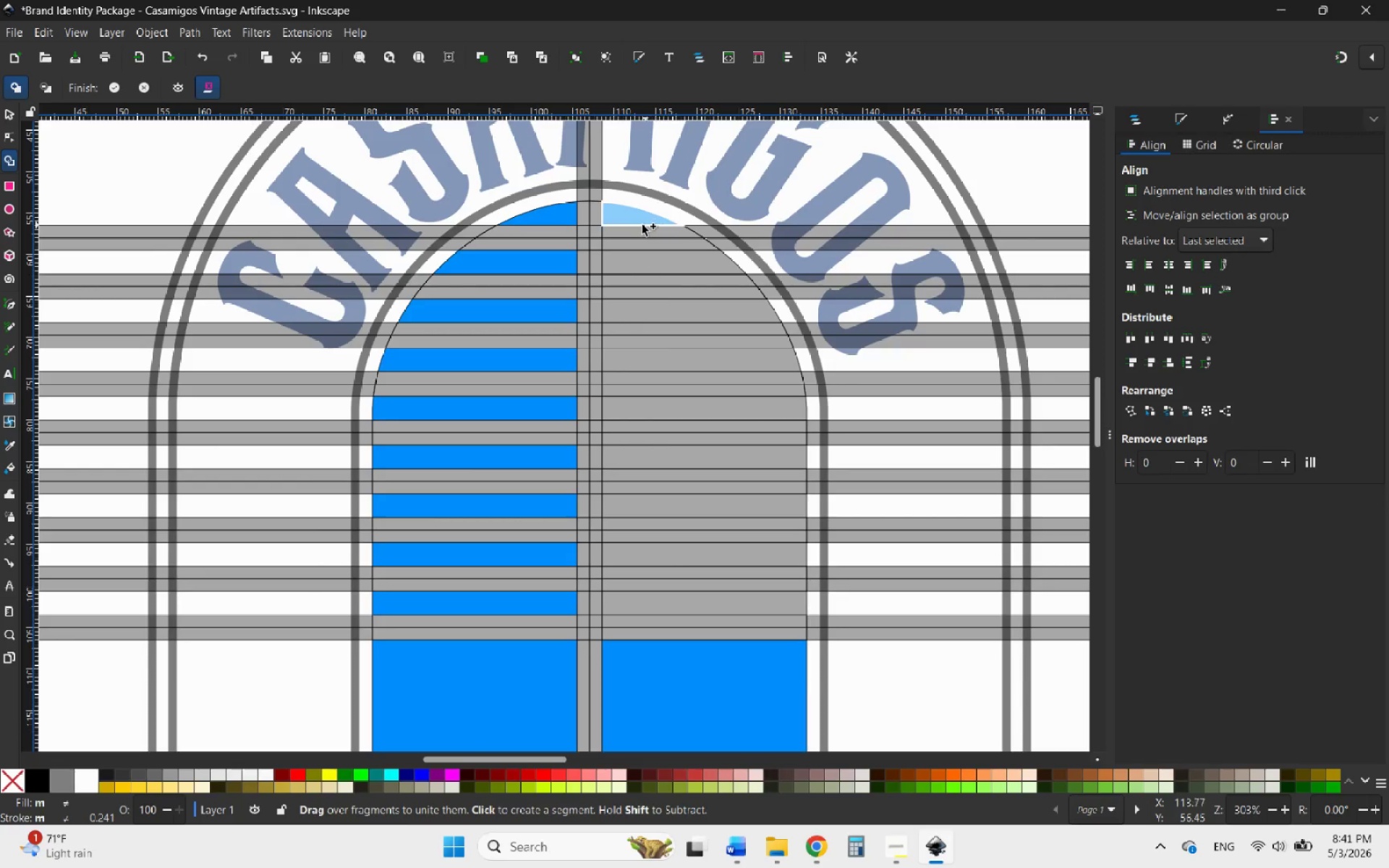 
left_click_drag(start_coordinate=[620, 219], to_coordinate=[632, 631])
 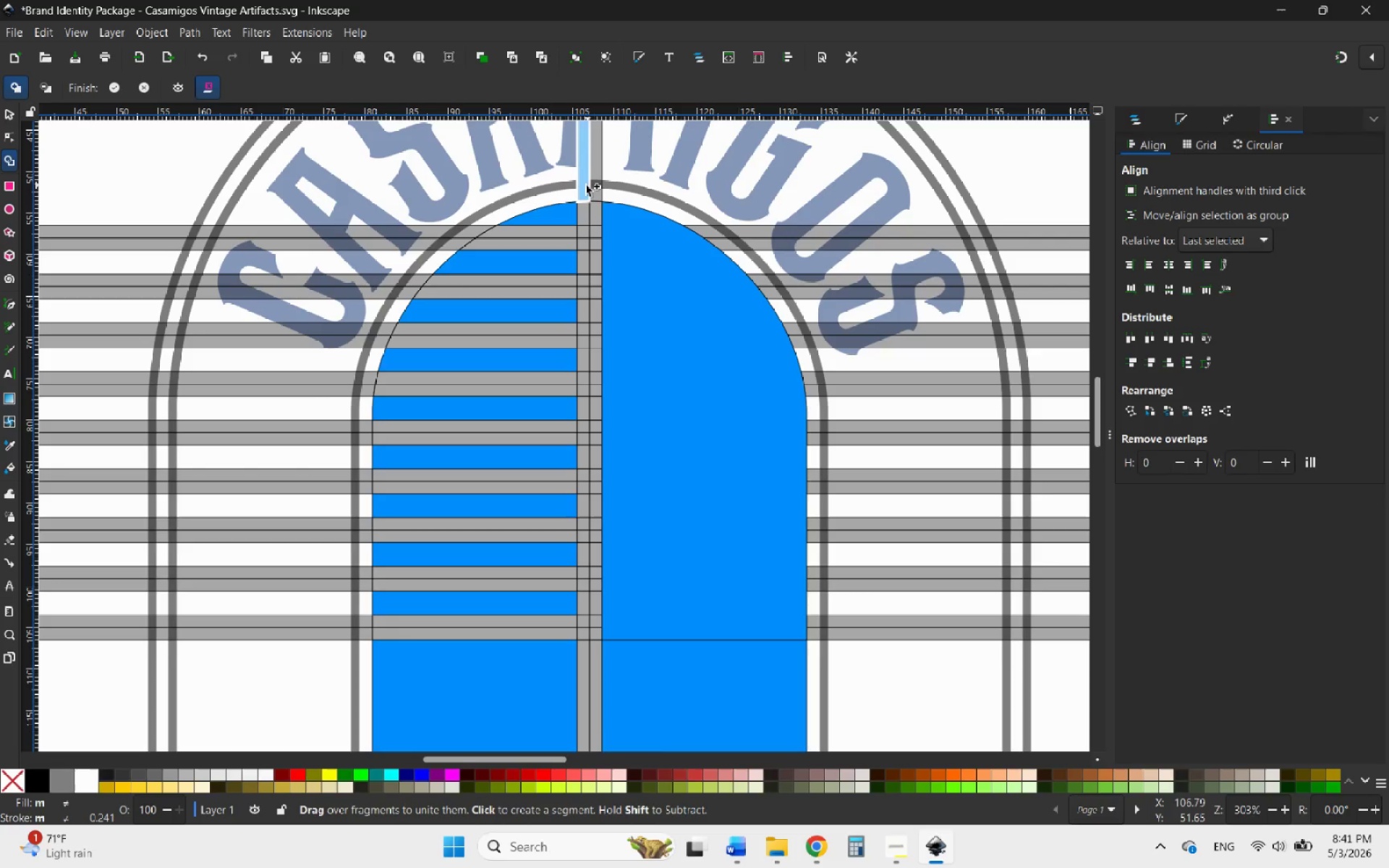 
left_click_drag(start_coordinate=[581, 187], to_coordinate=[590, 608])
 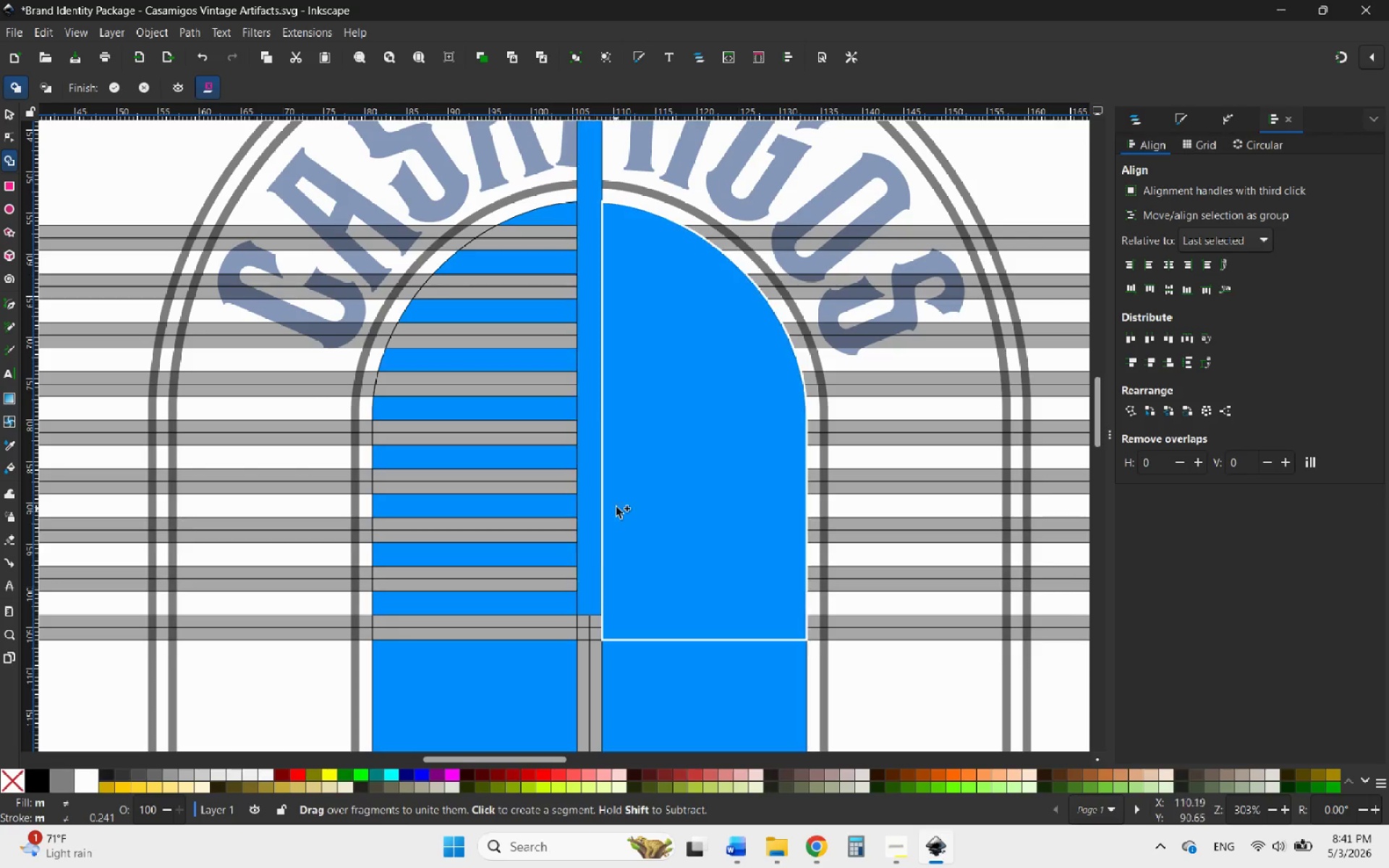 
scroll: coordinate [621, 488], scroll_direction: down, amount: 3.0
 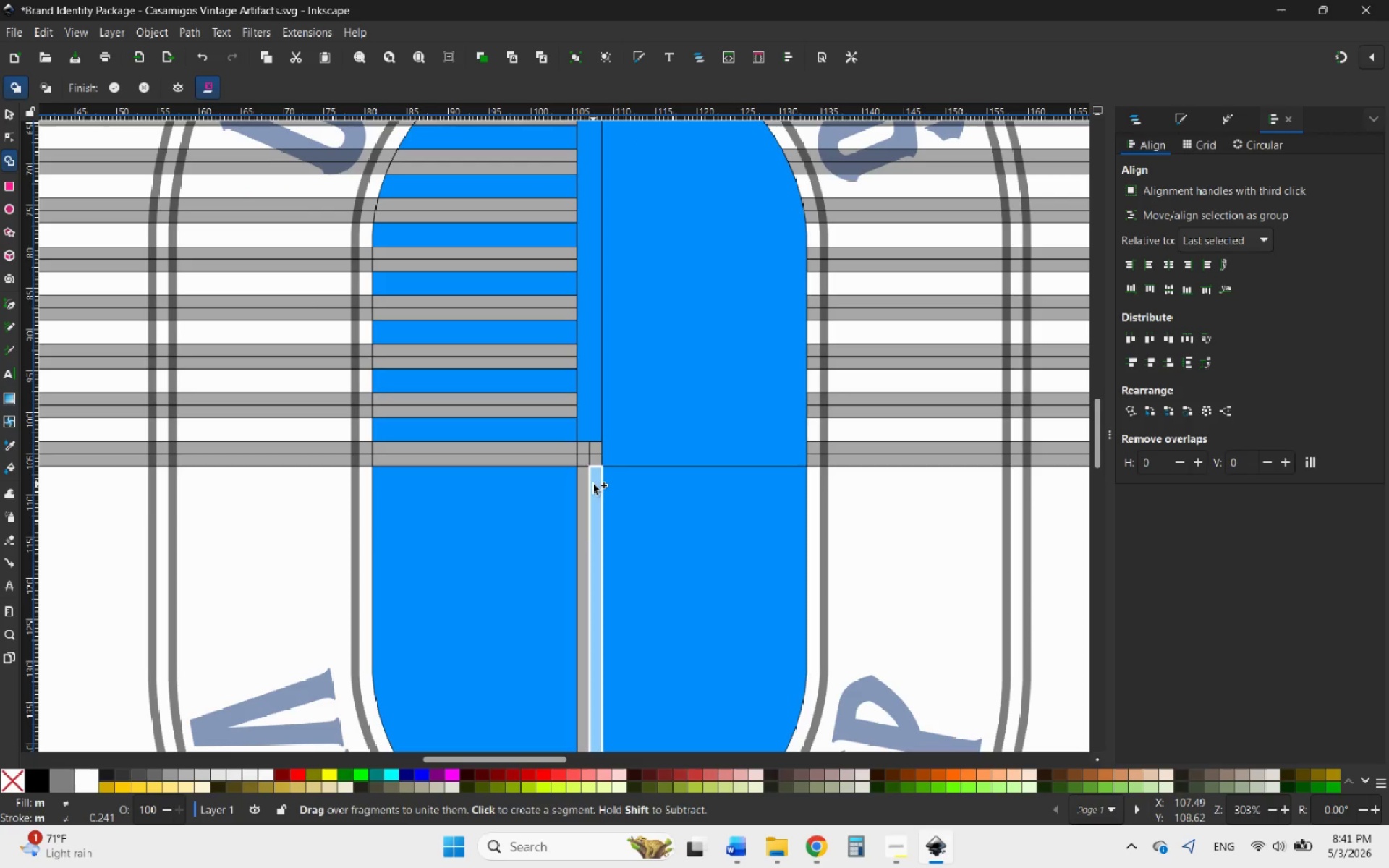 
left_click_drag(start_coordinate=[593, 484], to_coordinate=[568, 451])
 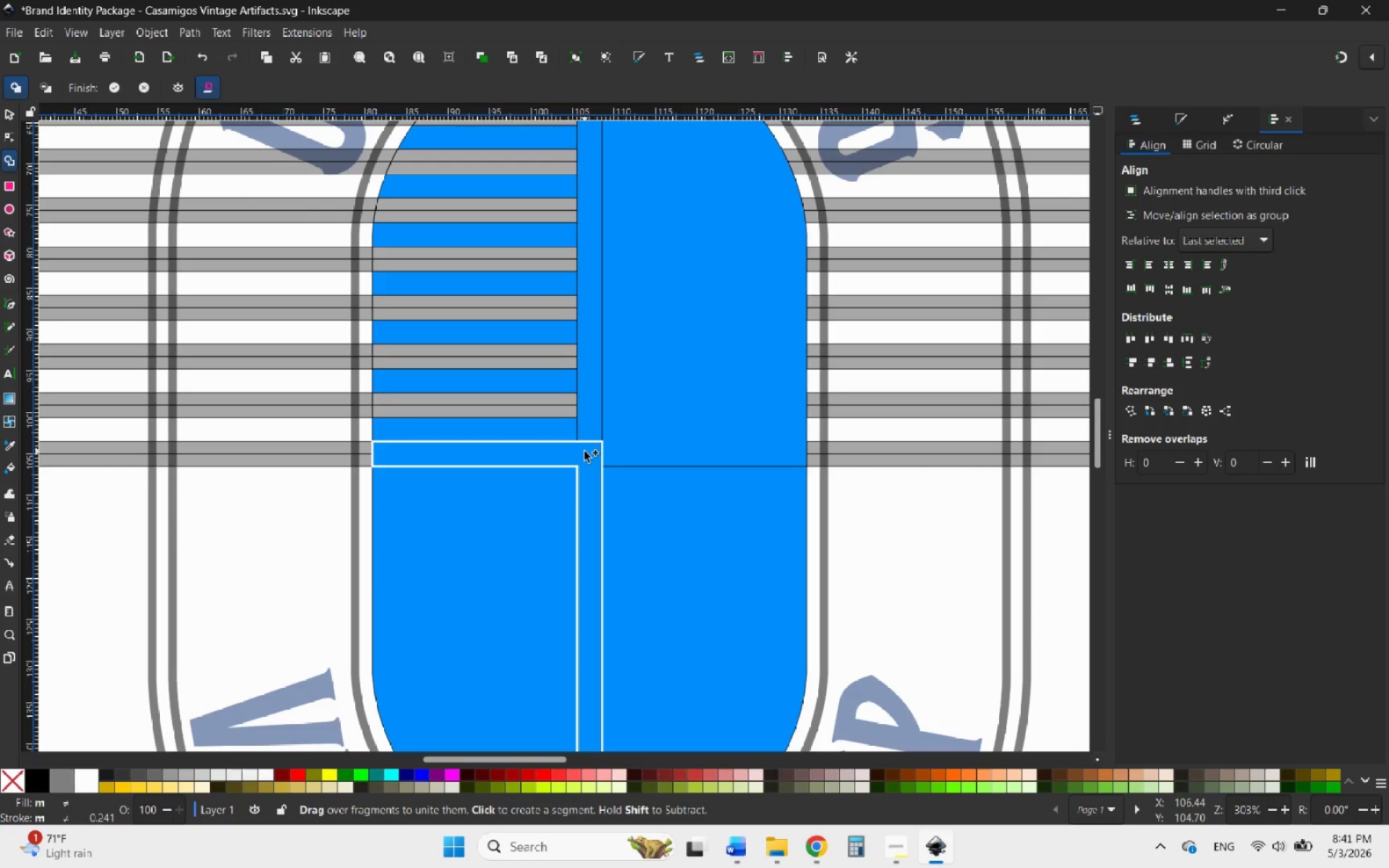 
left_click_drag(start_coordinate=[585, 451], to_coordinate=[587, 433])
 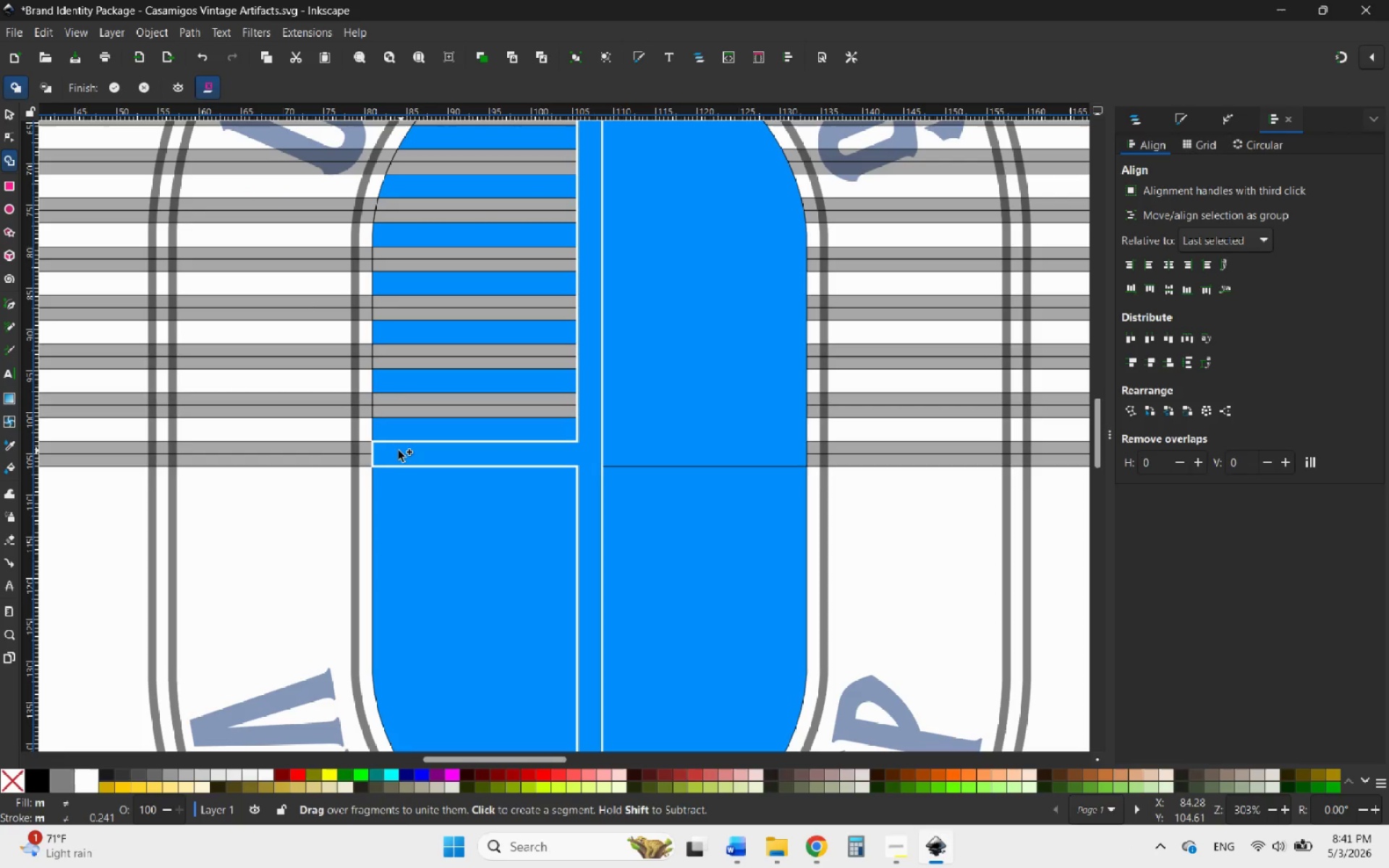 
left_click_drag(start_coordinate=[386, 452], to_coordinate=[370, 457])
 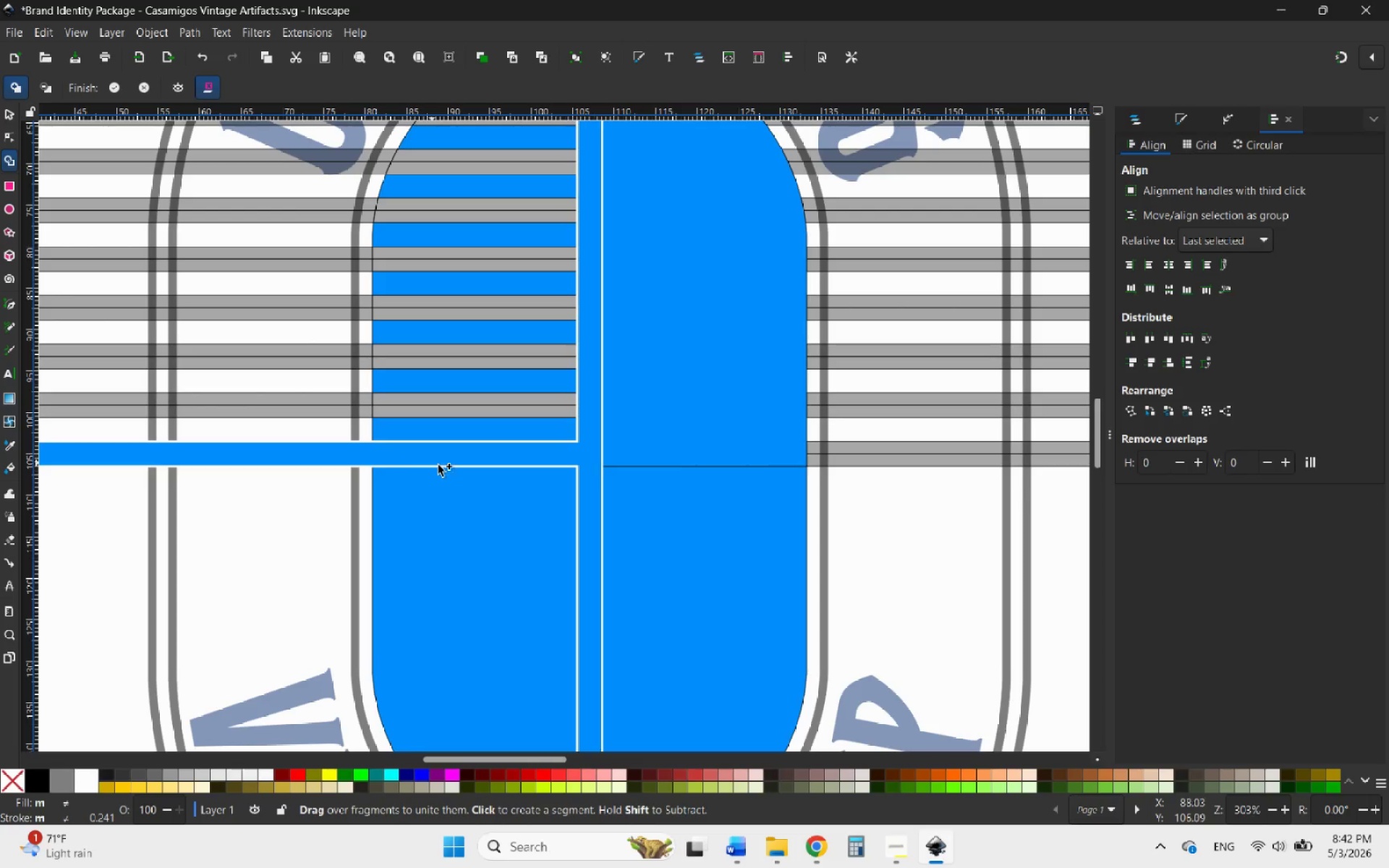 
scroll: coordinate [532, 509], scroll_direction: down, amount: 4.0
 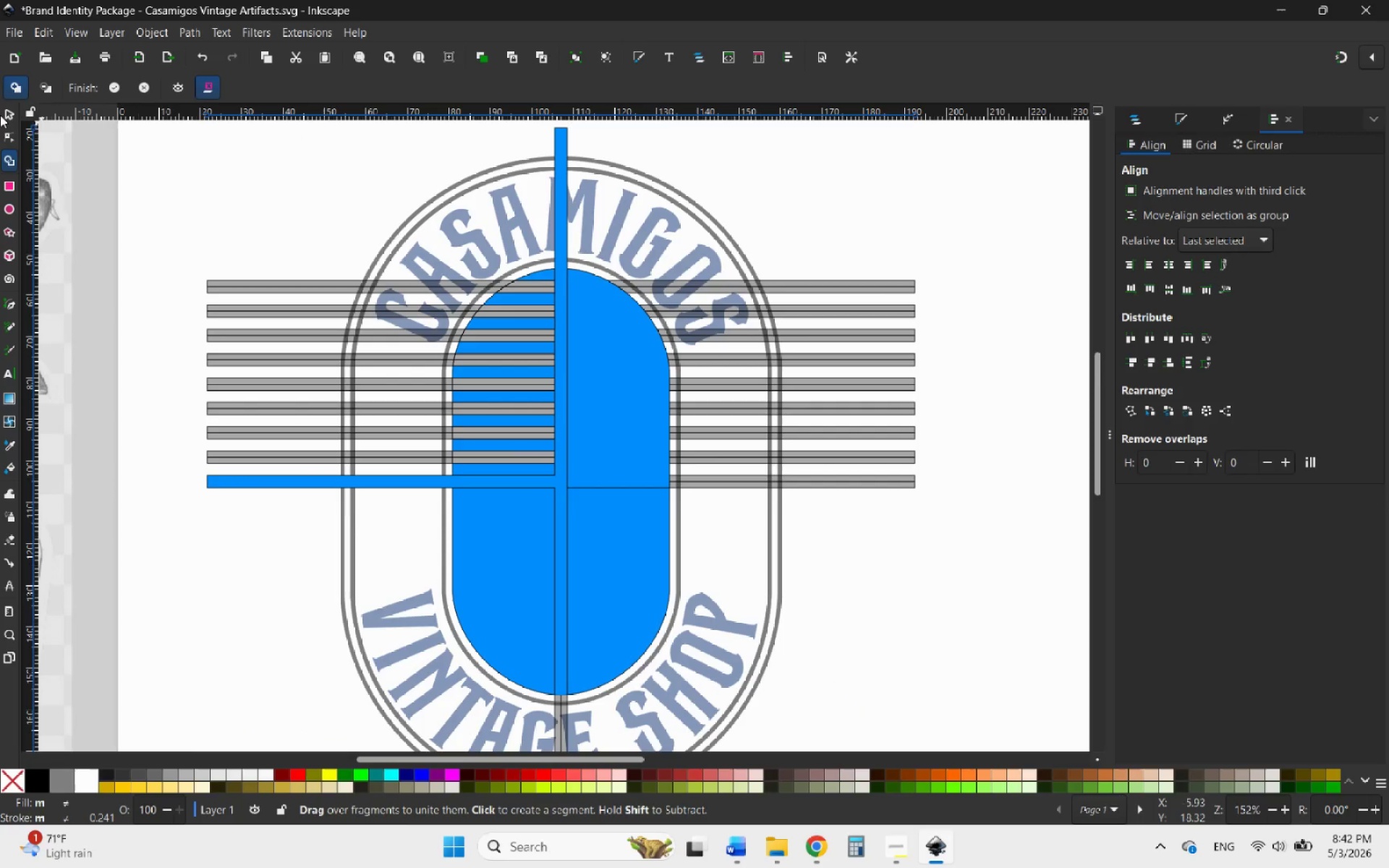 
hold_key(key=ControlLeft, duration=1.08)
 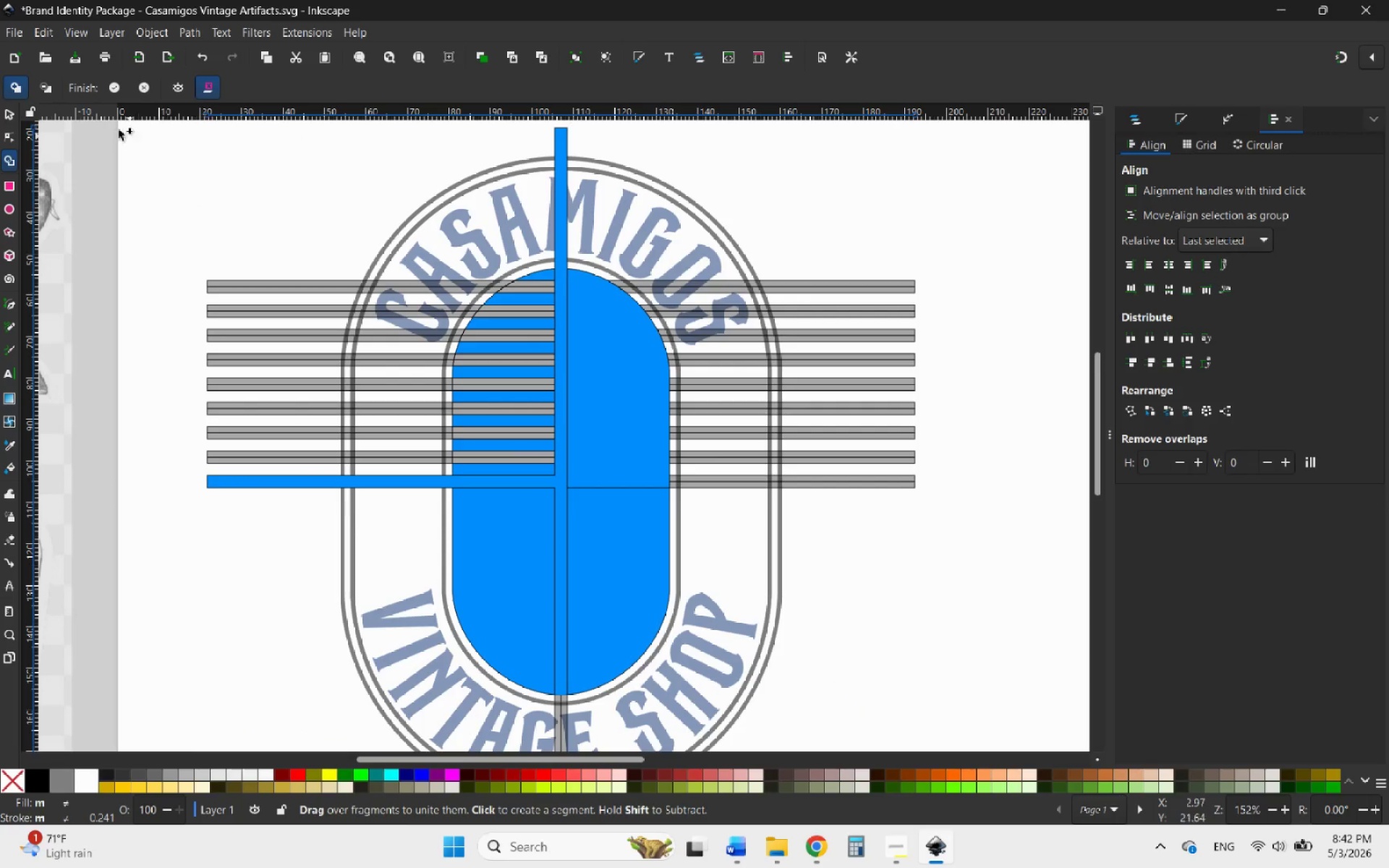 
left_click([10, 112])
 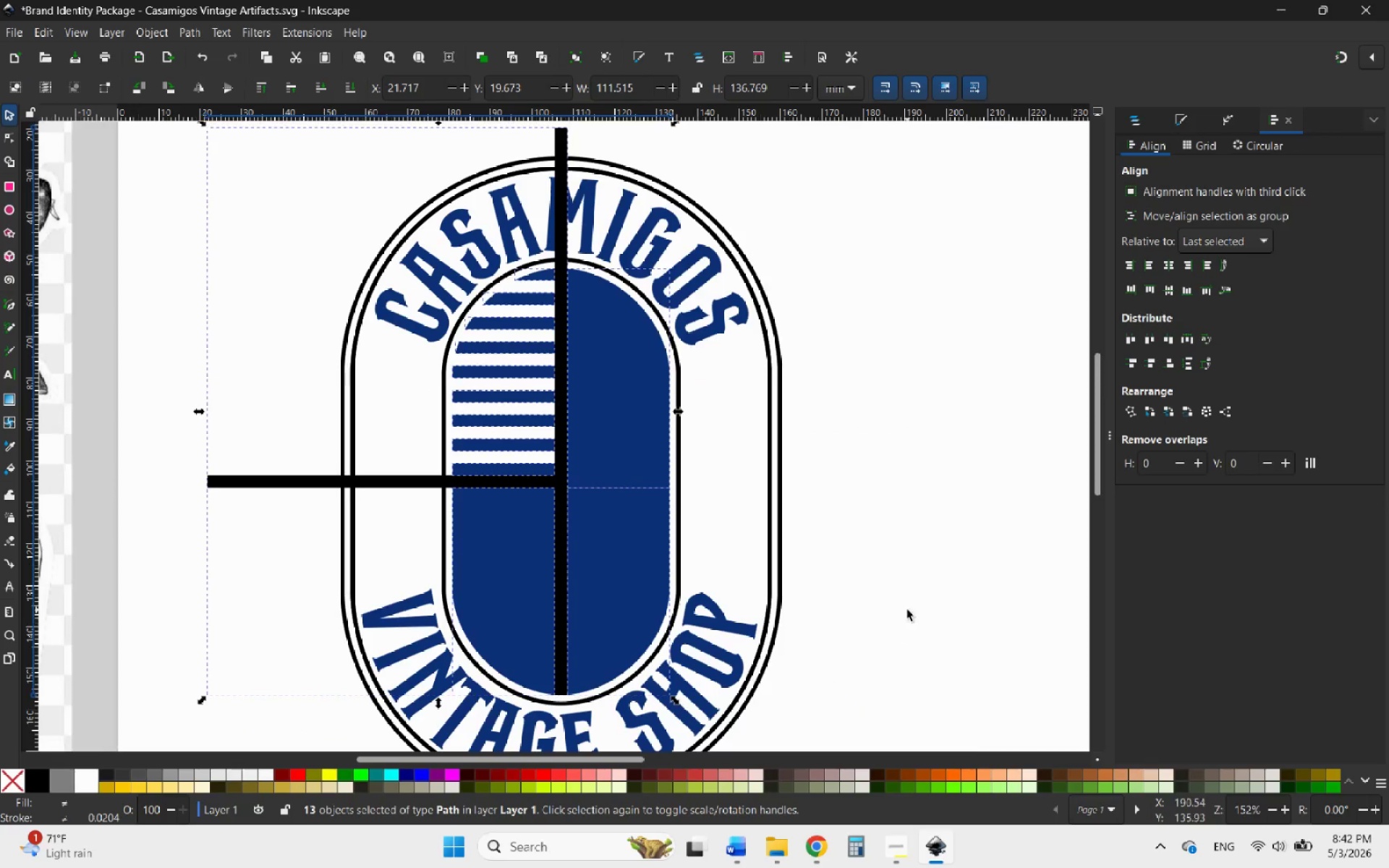 
left_click([918, 563])
 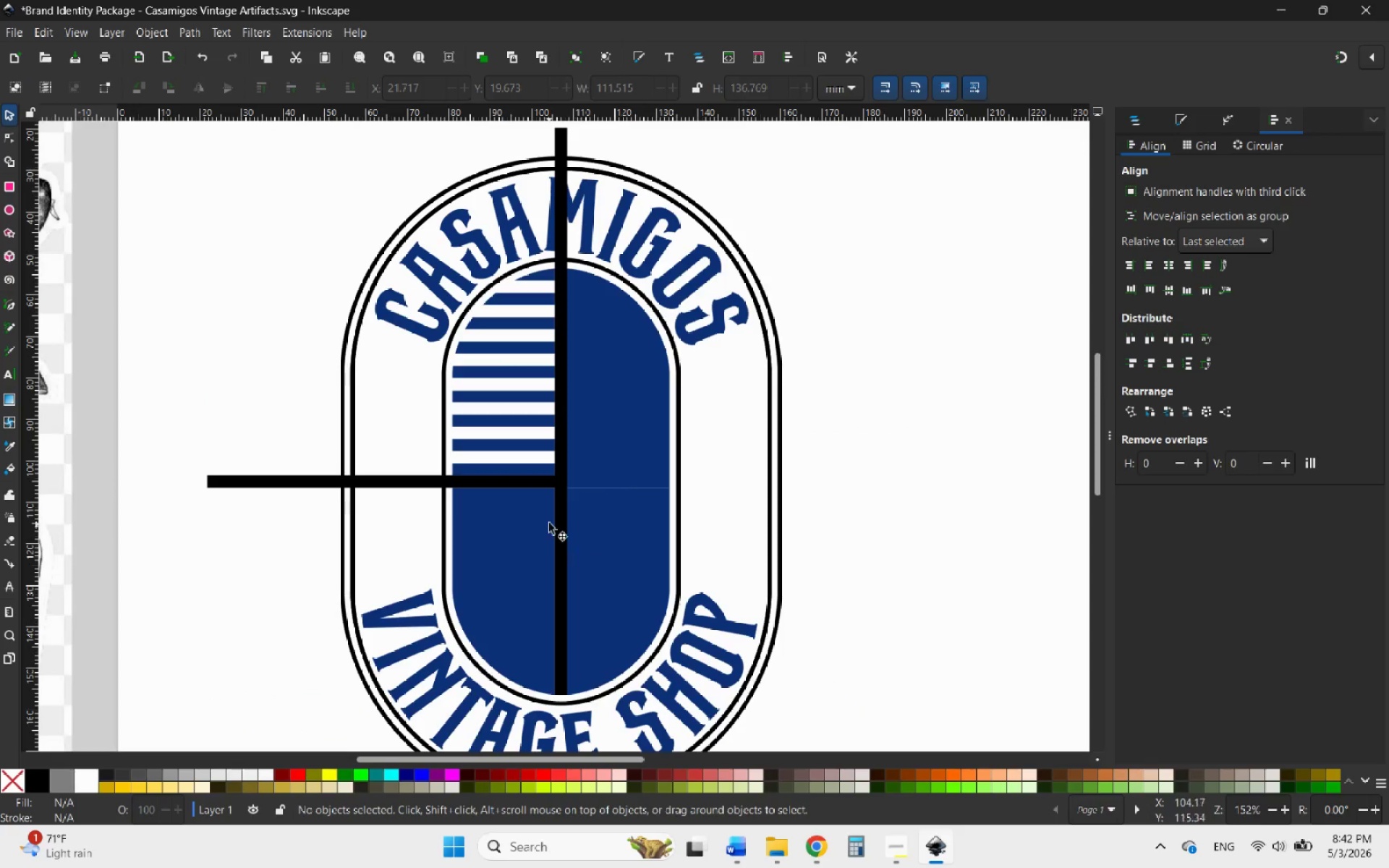 
left_click([581, 484])
 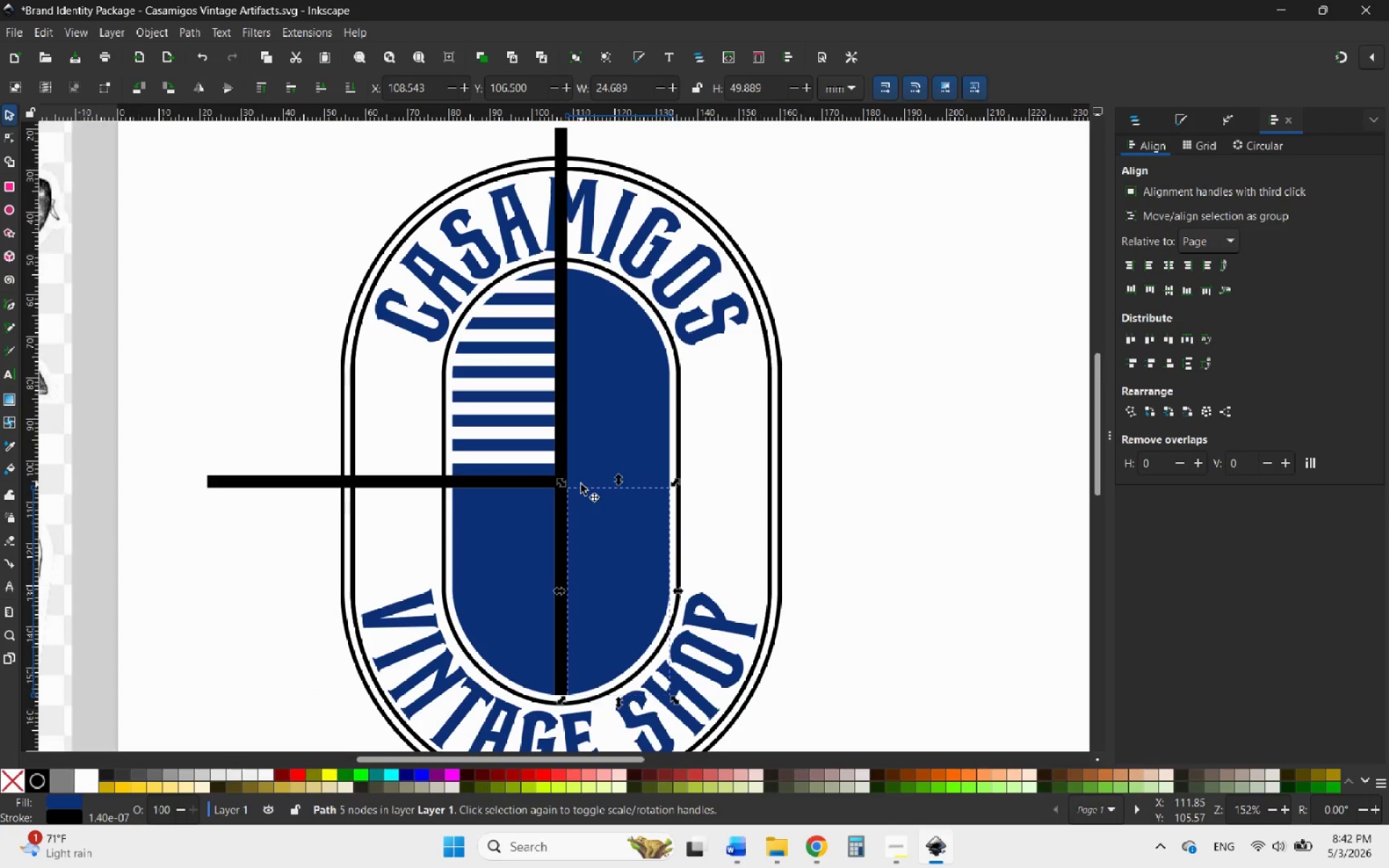 
key(Control+Z)
 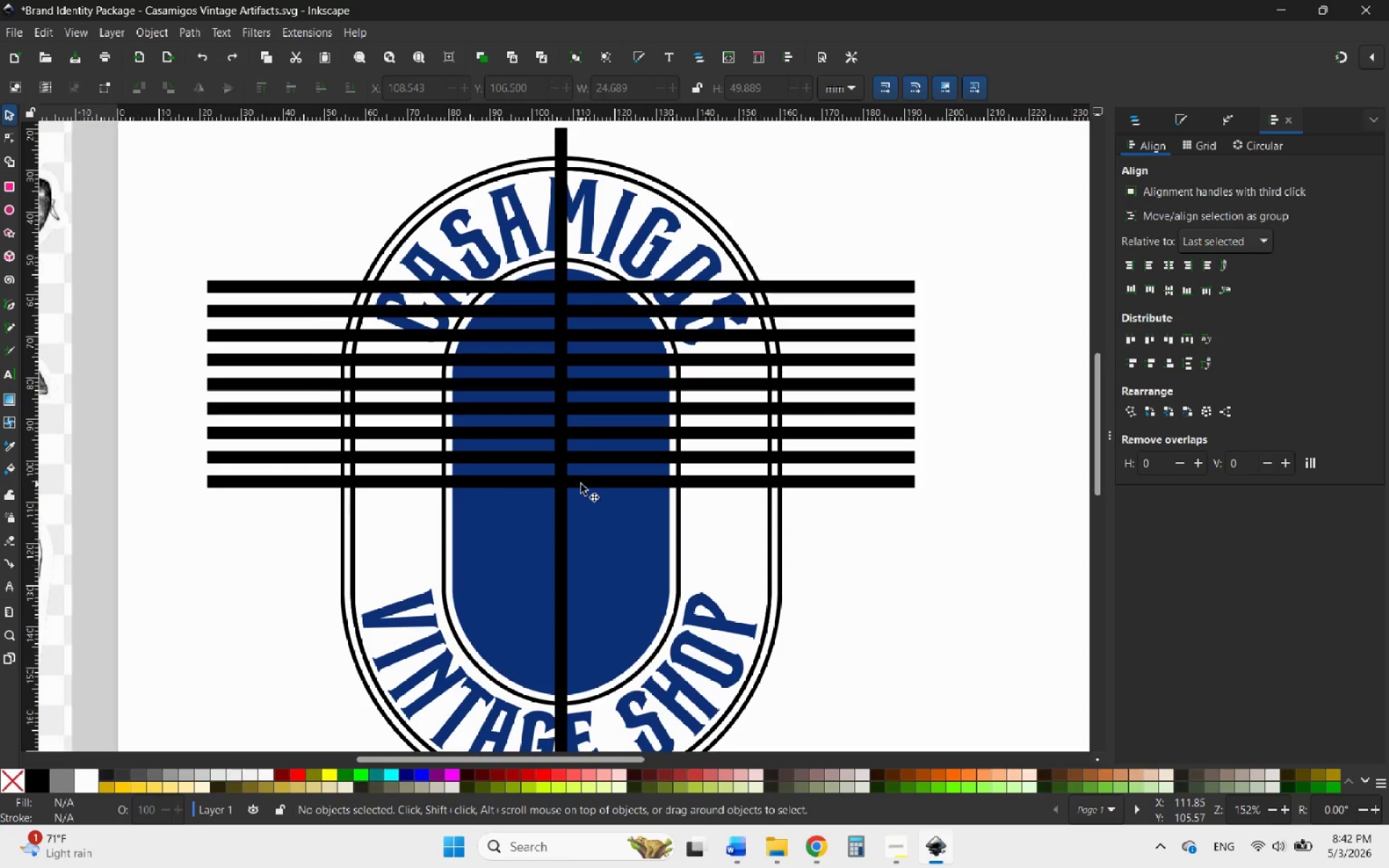 
hold_key(key=ShiftLeft, duration=0.44)
 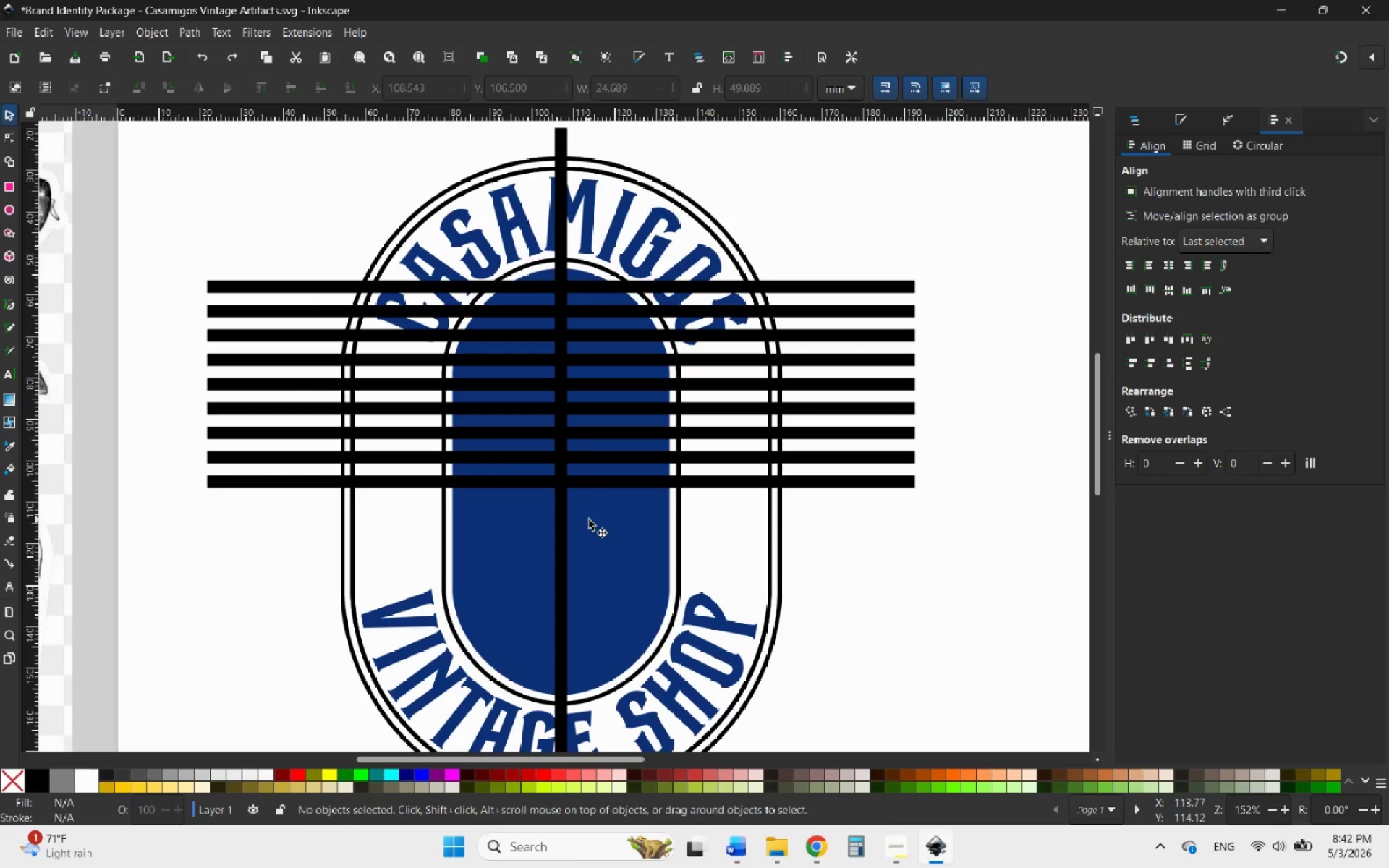 
hold_key(key=ShiftLeft, duration=0.59)
left_click([589, 519])
 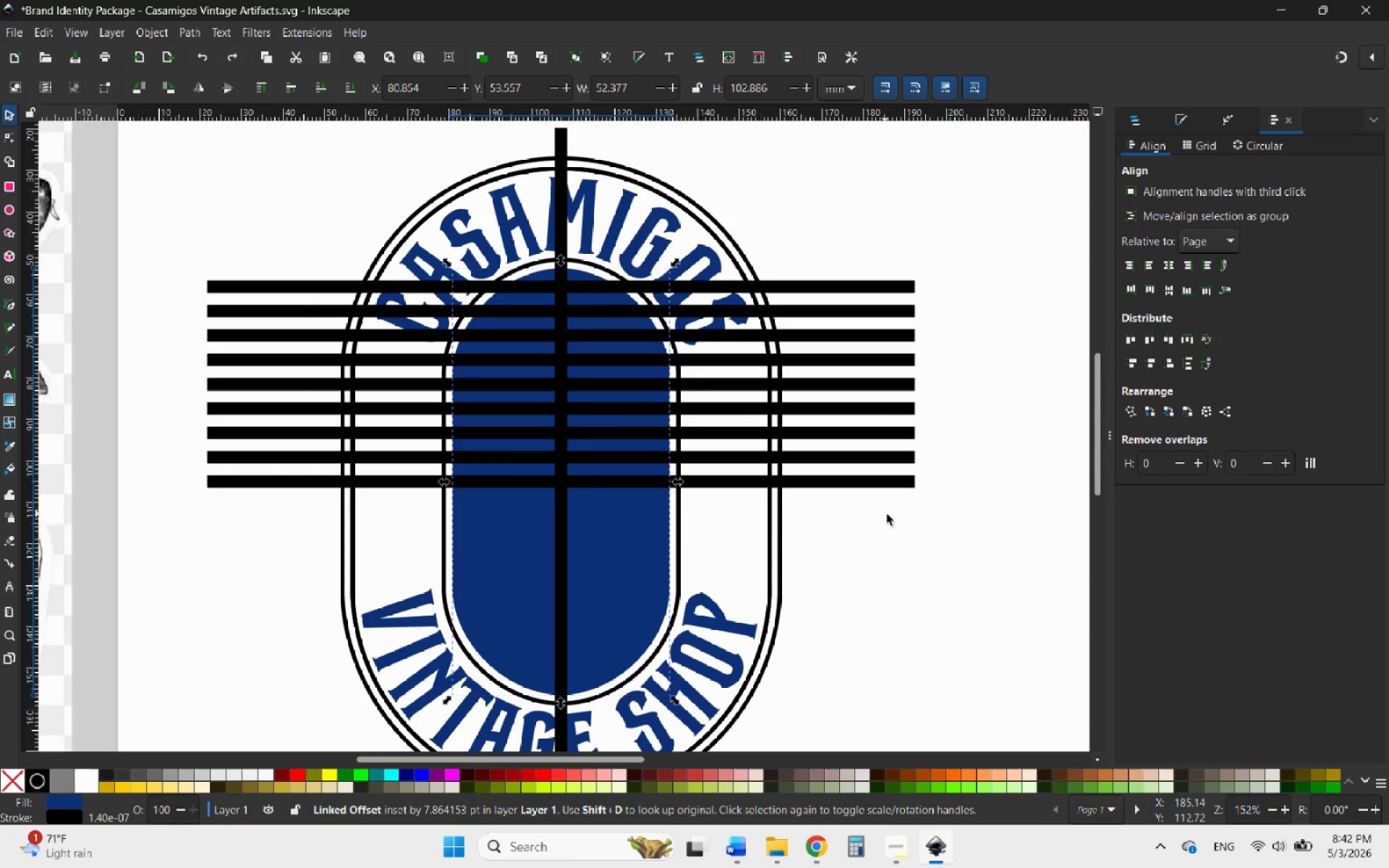 
left_click_drag(start_coordinate=[942, 529], to_coordinate=[839, 240])
 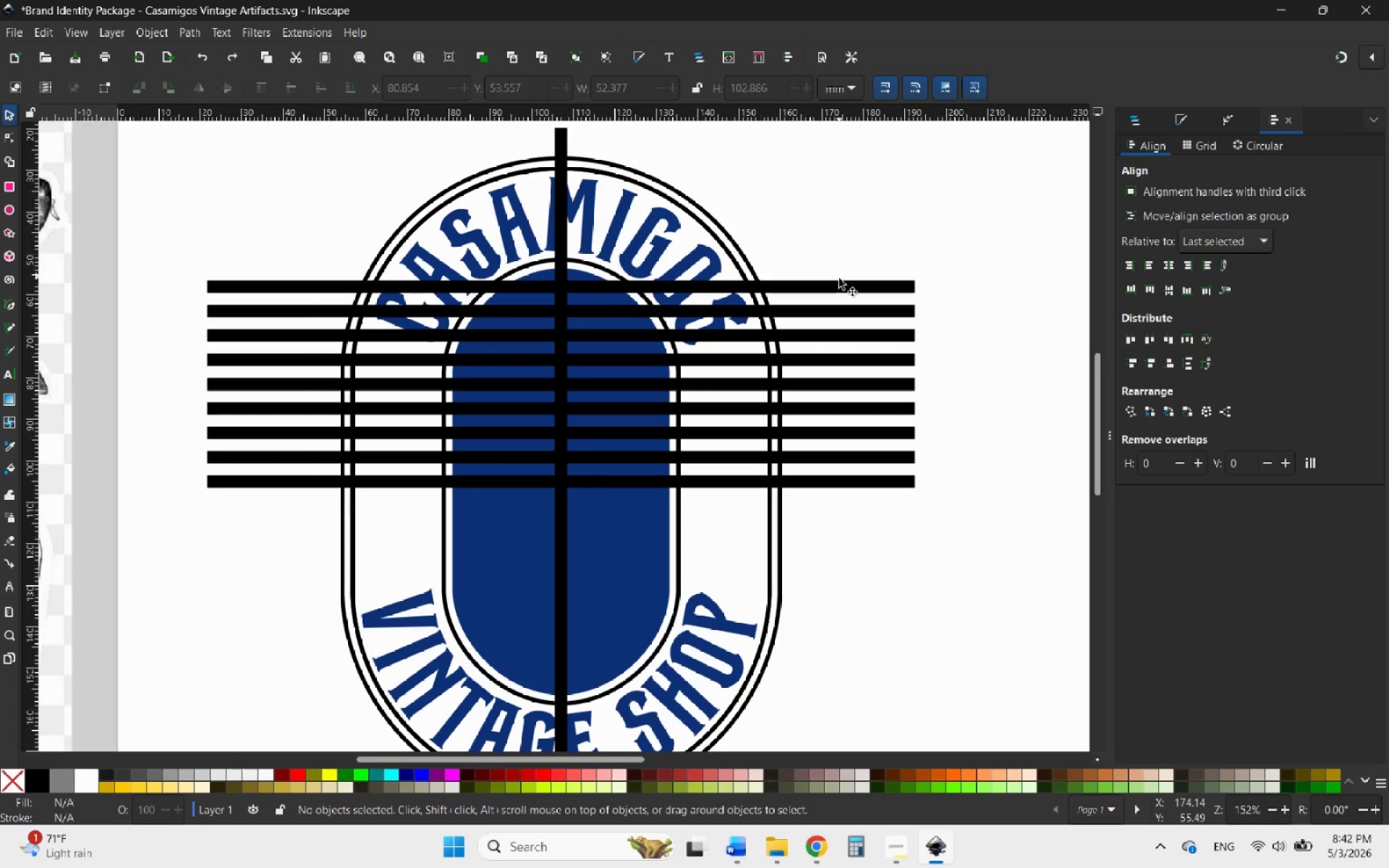 
left_click([838, 286])
 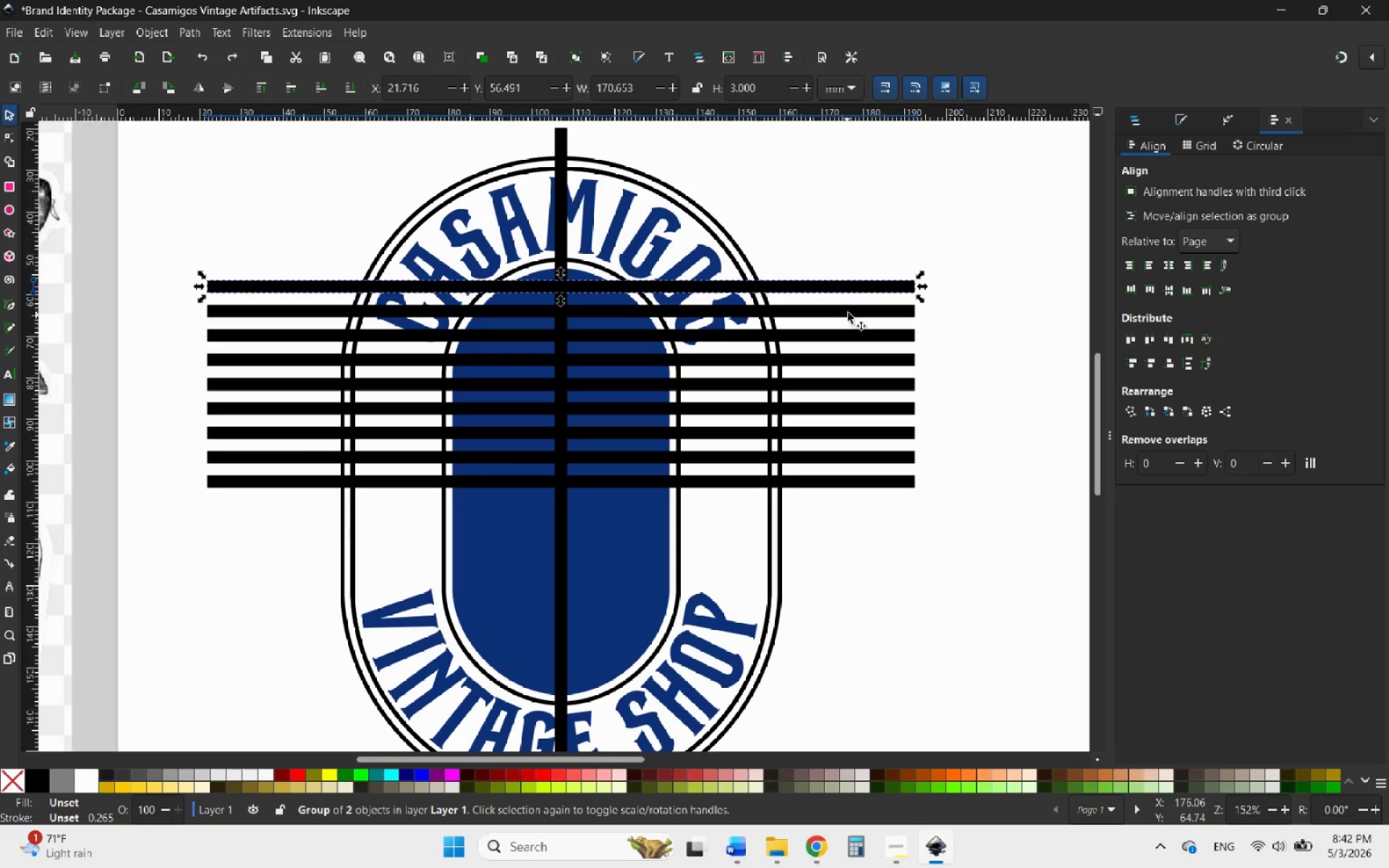 
left_click_drag(start_coordinate=[827, 243], to_coordinate=[1035, 686])
 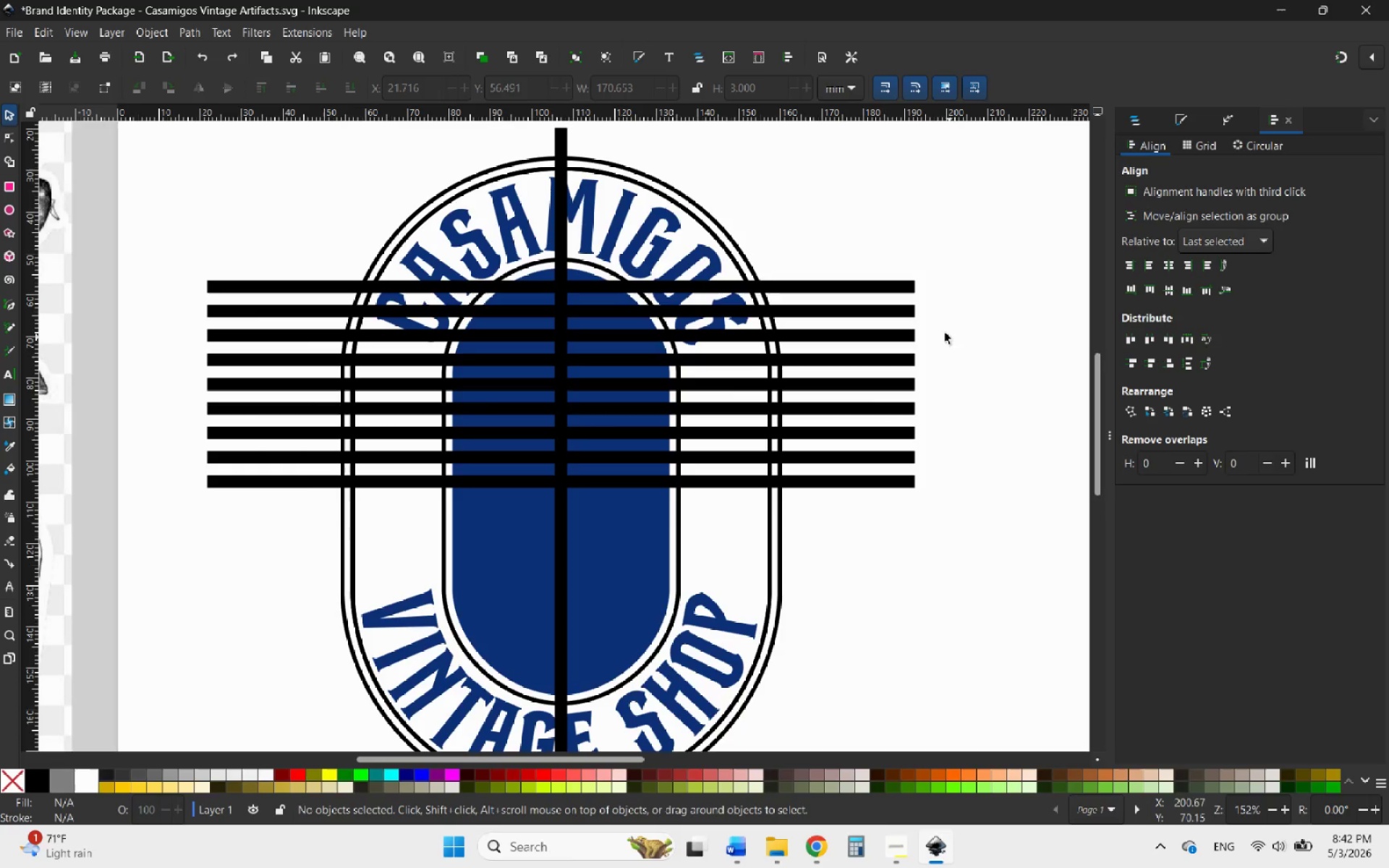 
left_click([891, 283])
 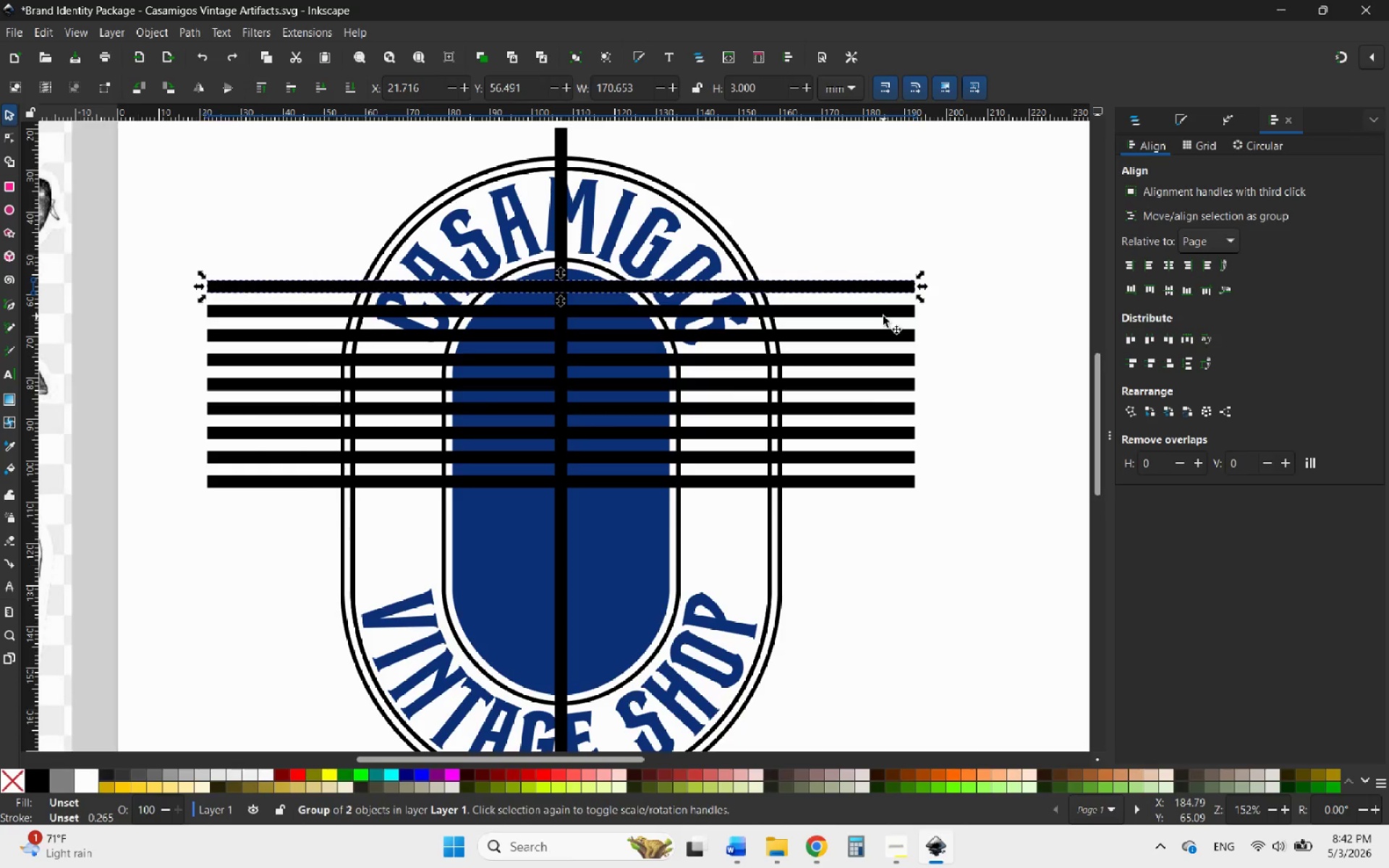 
hold_key(key=ShiftLeft, duration=4.77)
left_click([883, 316])
 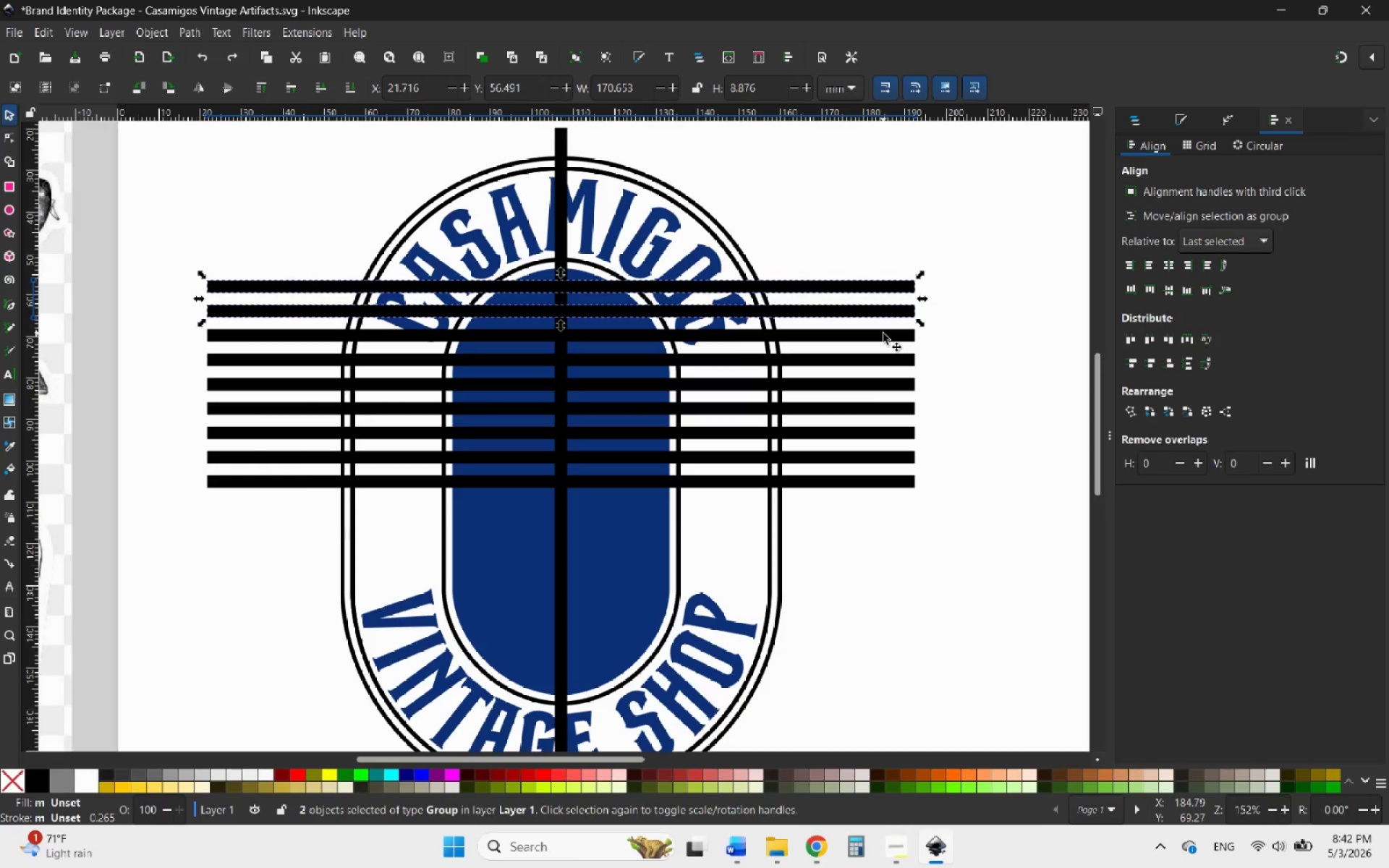 
left_click([883, 334])
 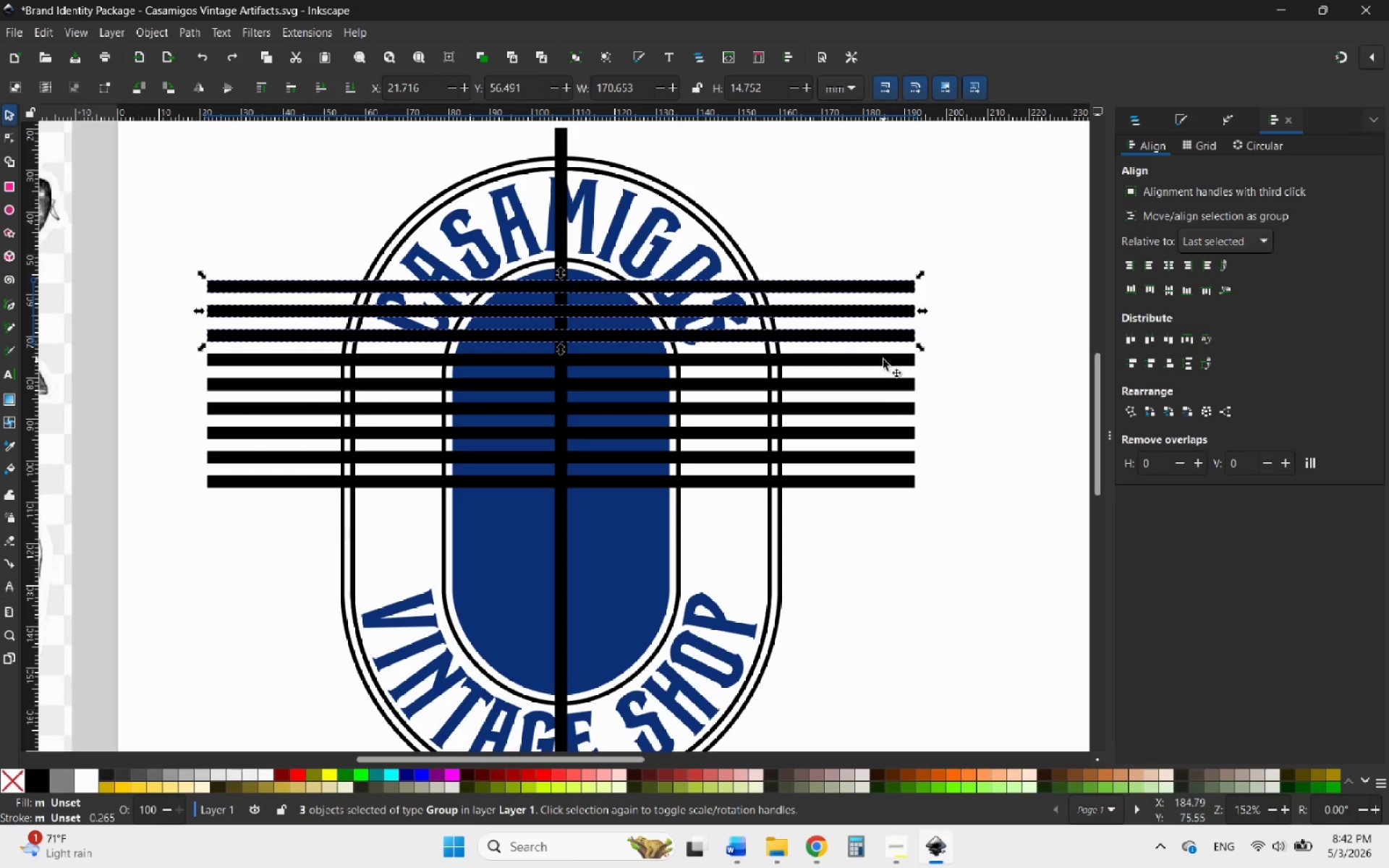 
left_click([883, 361])
 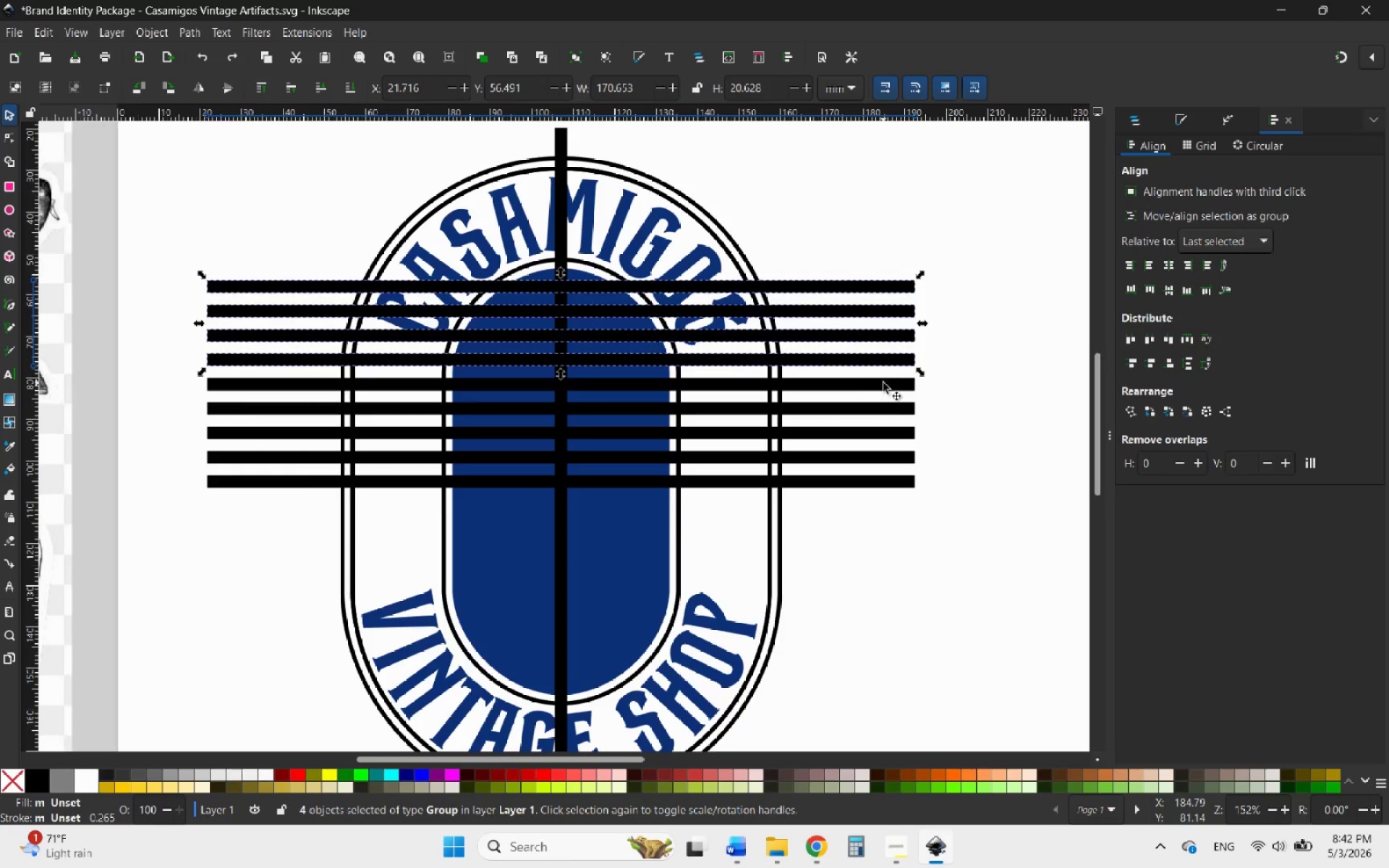 
left_click([883, 383])
 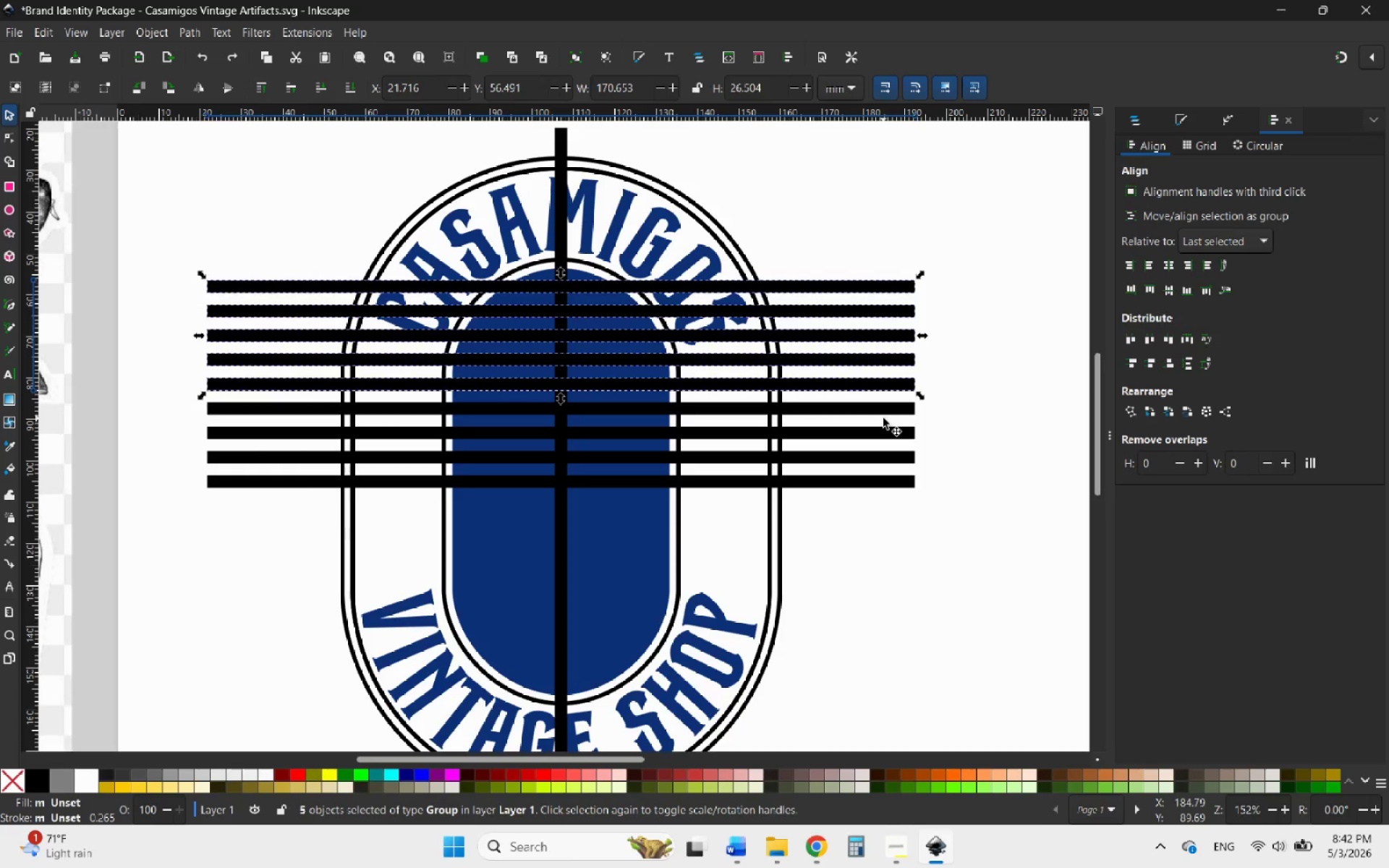 
left_click([883, 418])
 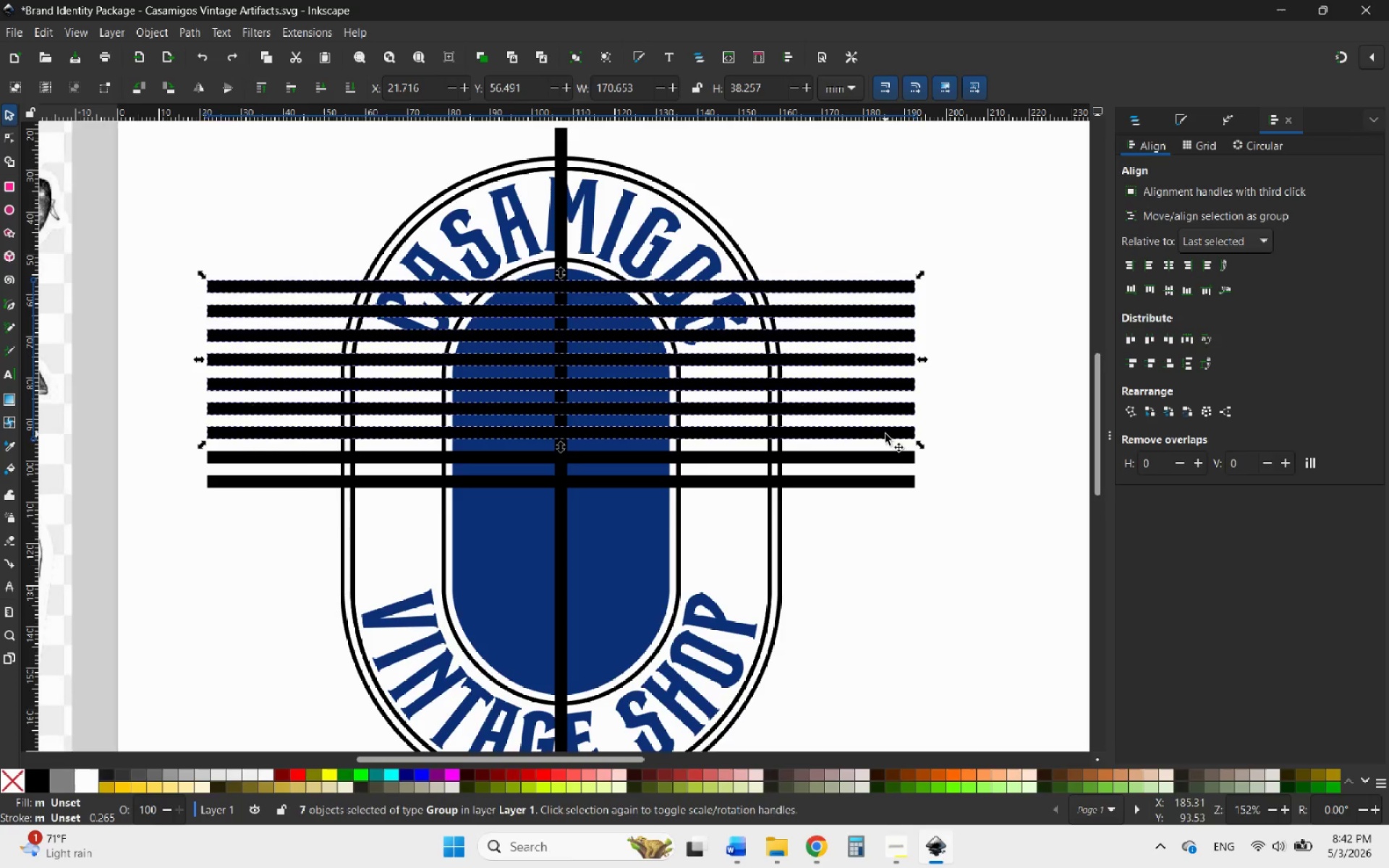 
double_click([889, 462])
 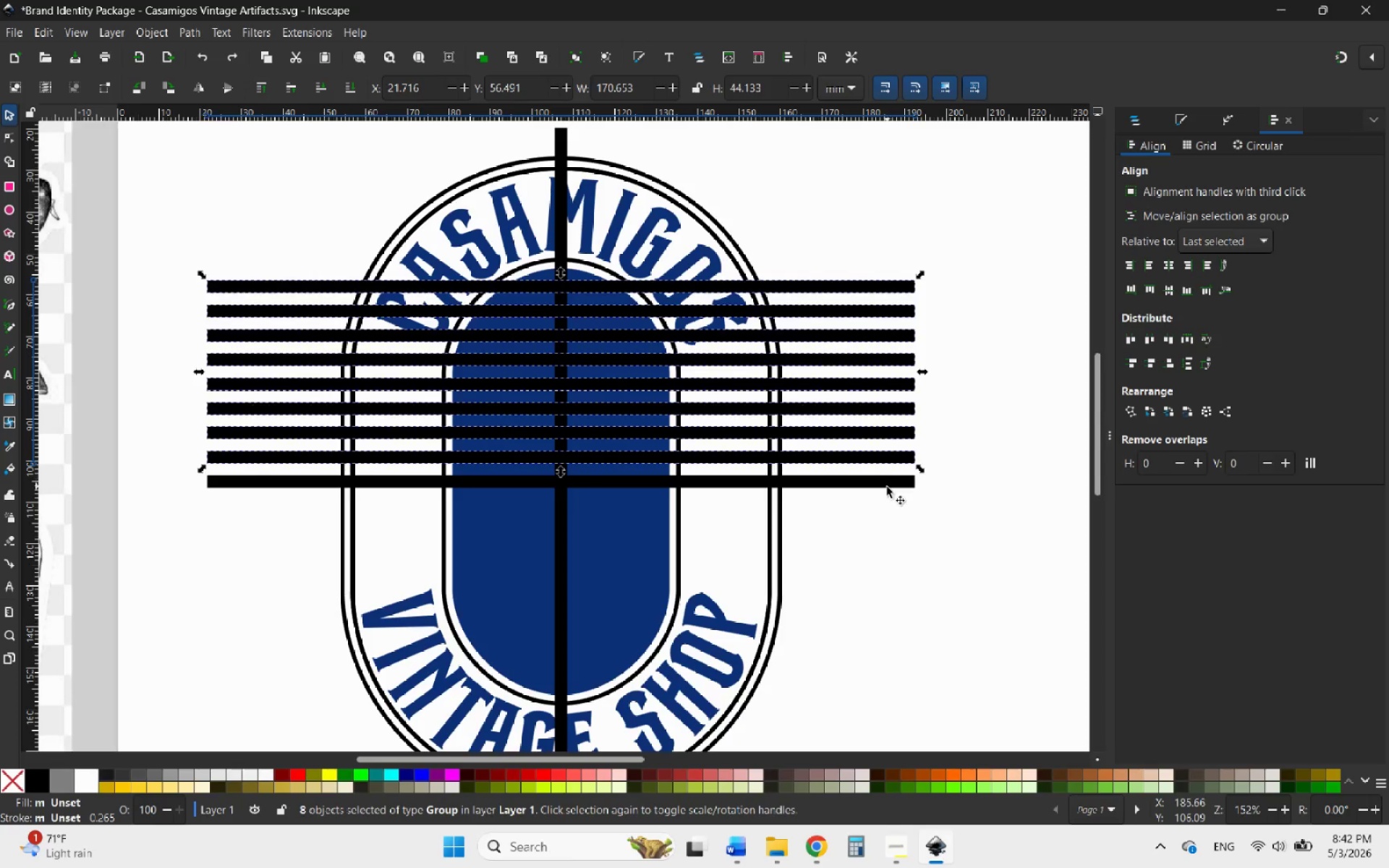 
left_click([886, 488])
 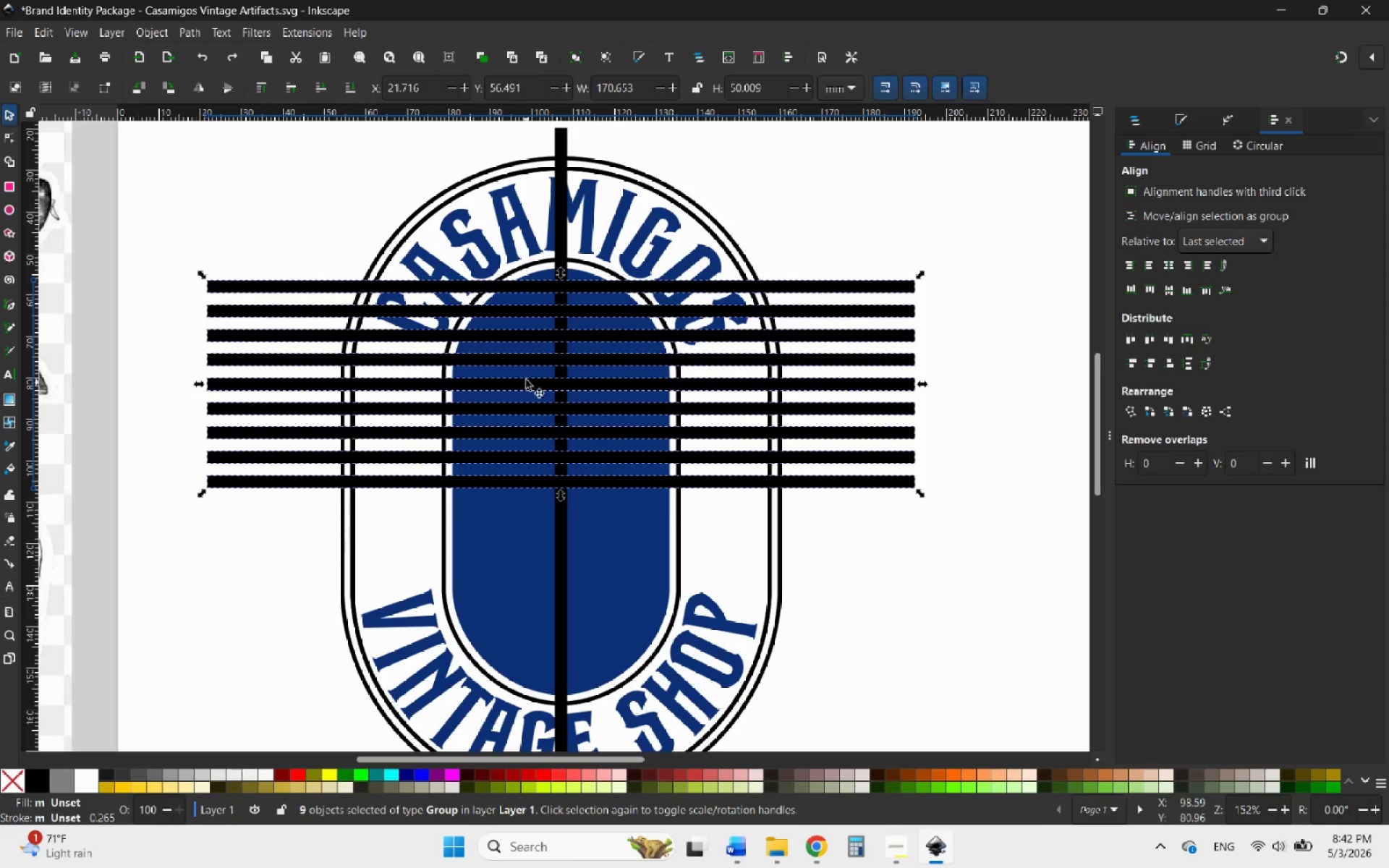 
hold_key(key=ShiftLeft, duration=2.5)
left_click([562, 141])
 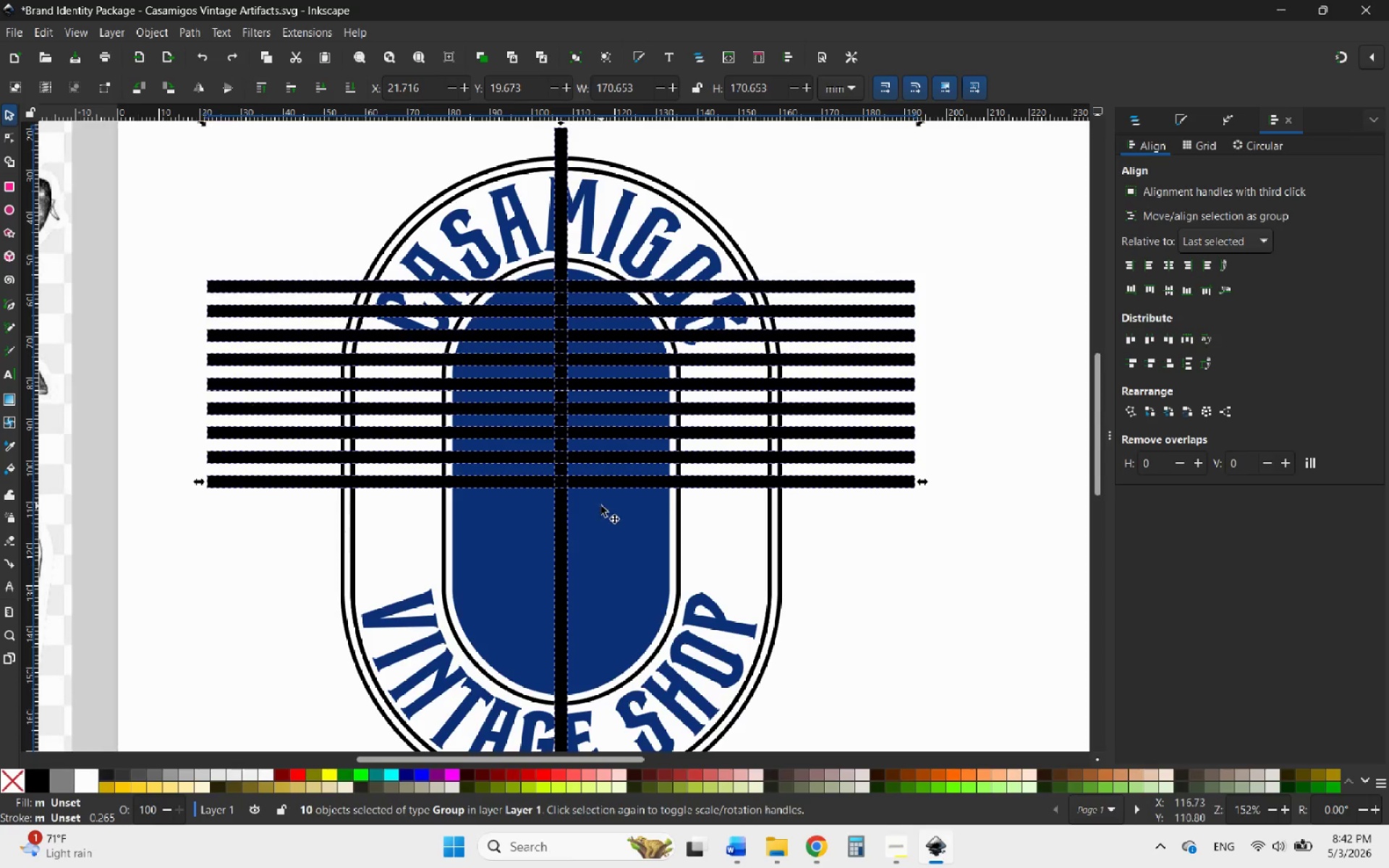 
left_click([602, 531])
 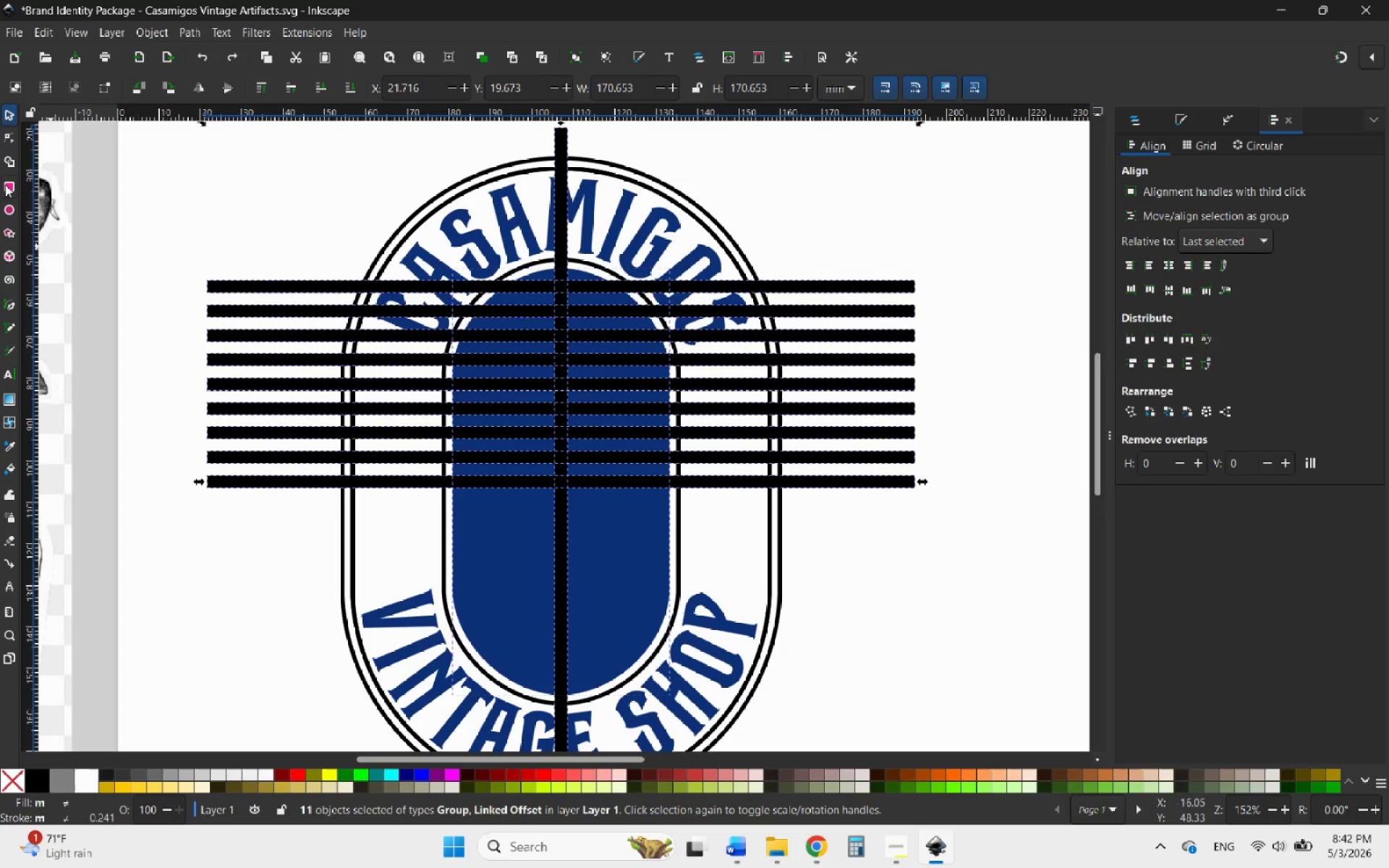 
left_click([6, 160])
 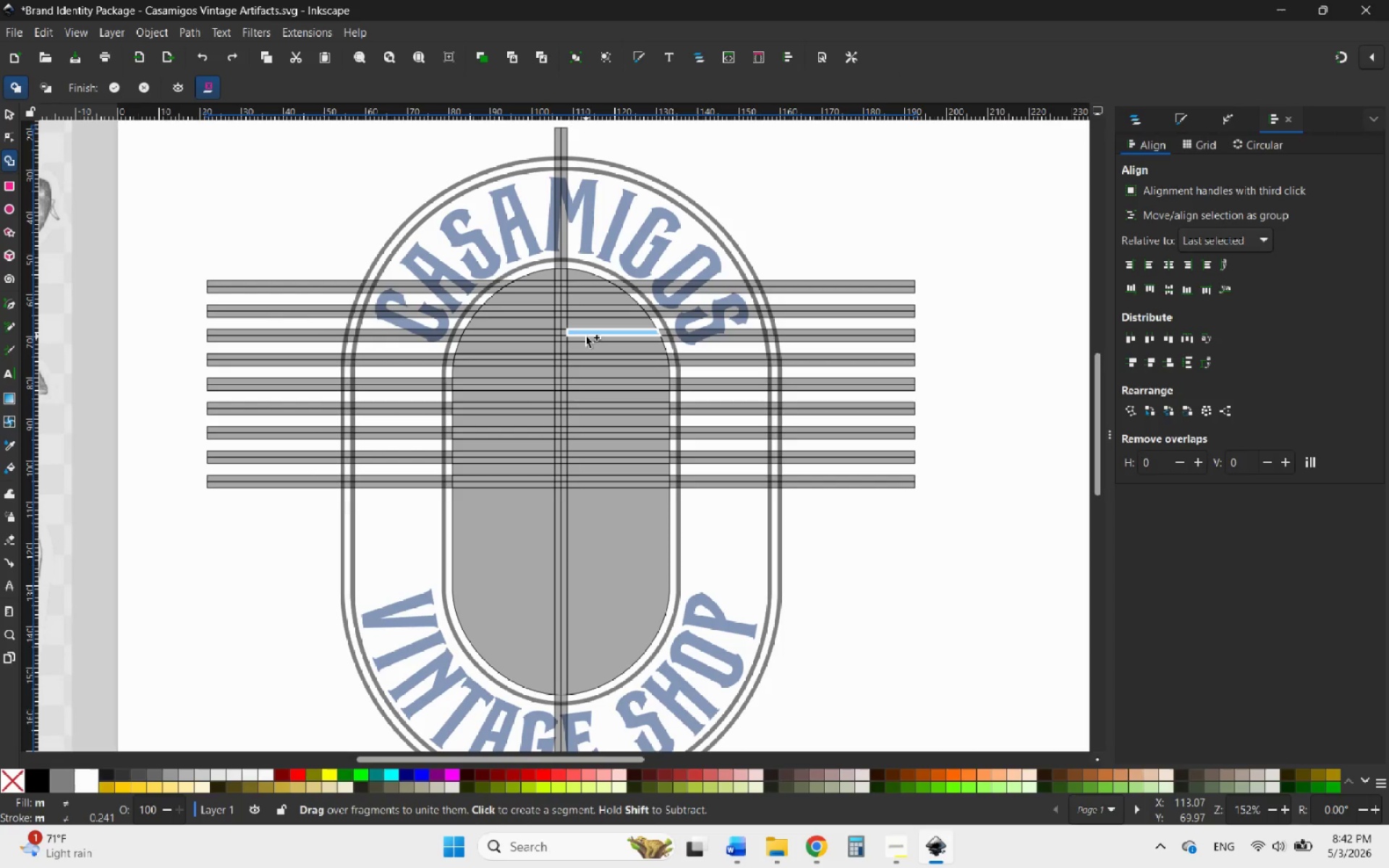 
scroll: coordinate [579, 263], scroll_direction: up, amount: 3.0
 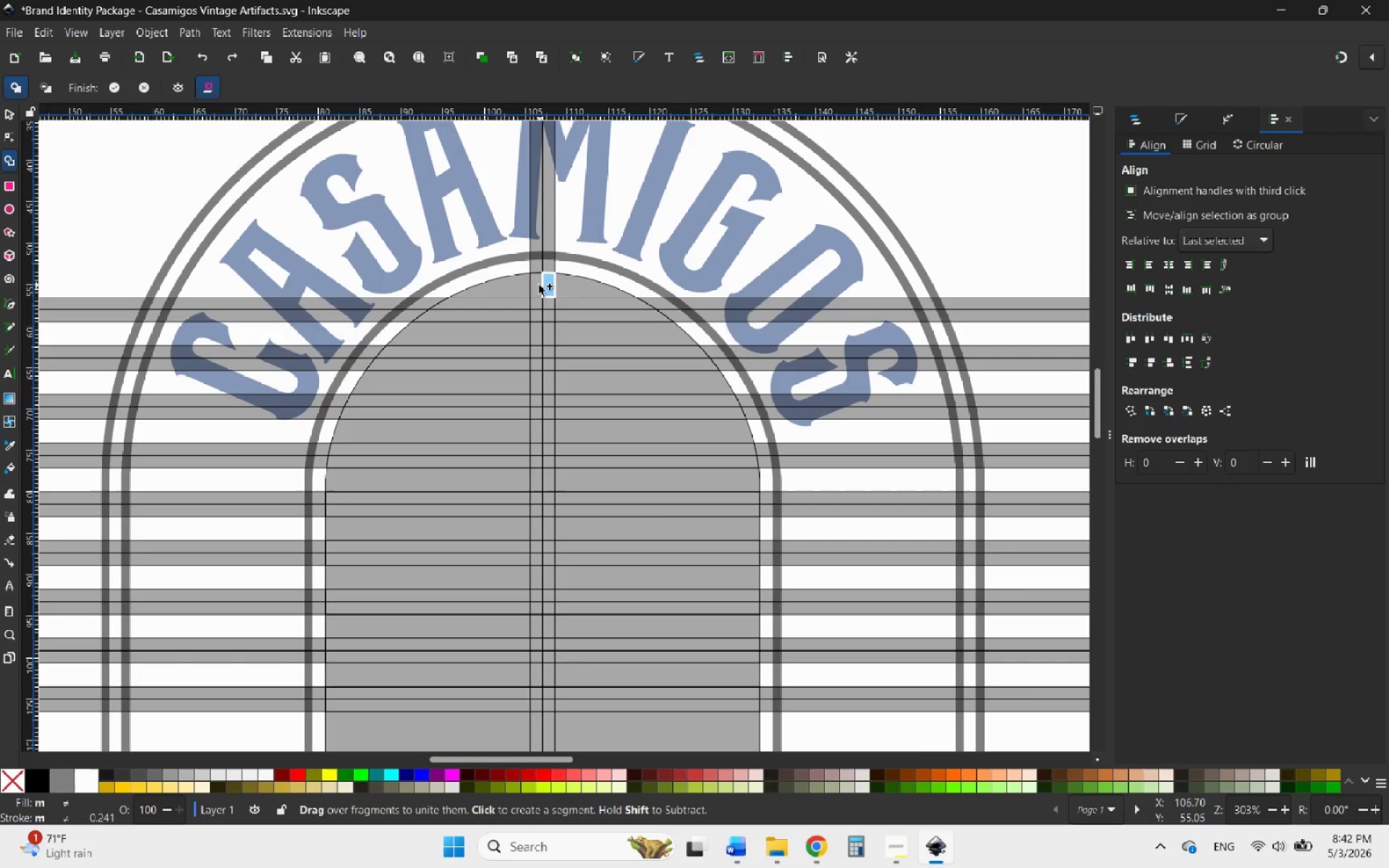 
hold_key(key=ControlLeft, duration=0.78)
 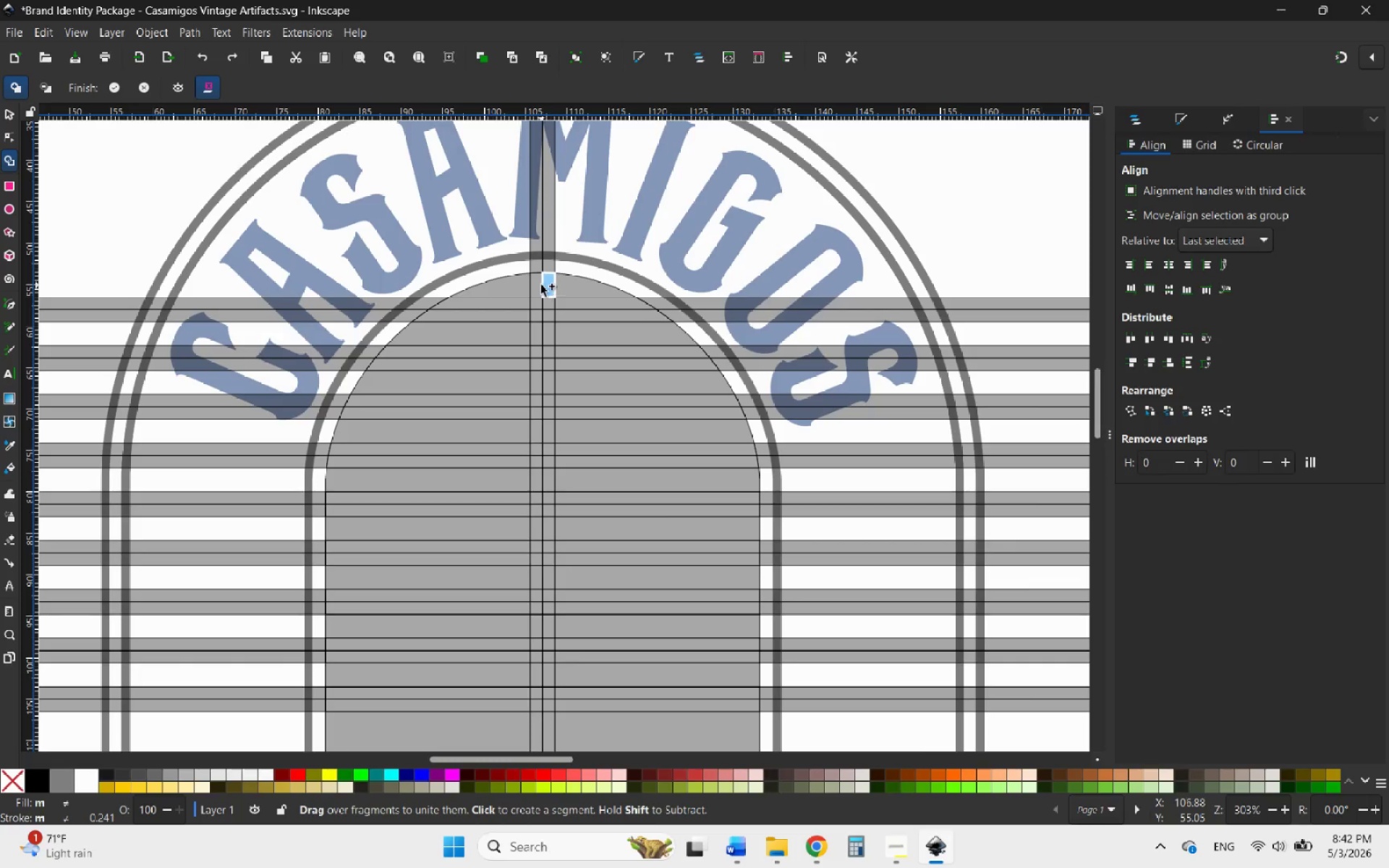 
left_click_drag(start_coordinate=[538, 285], to_coordinate=[540, 267])
 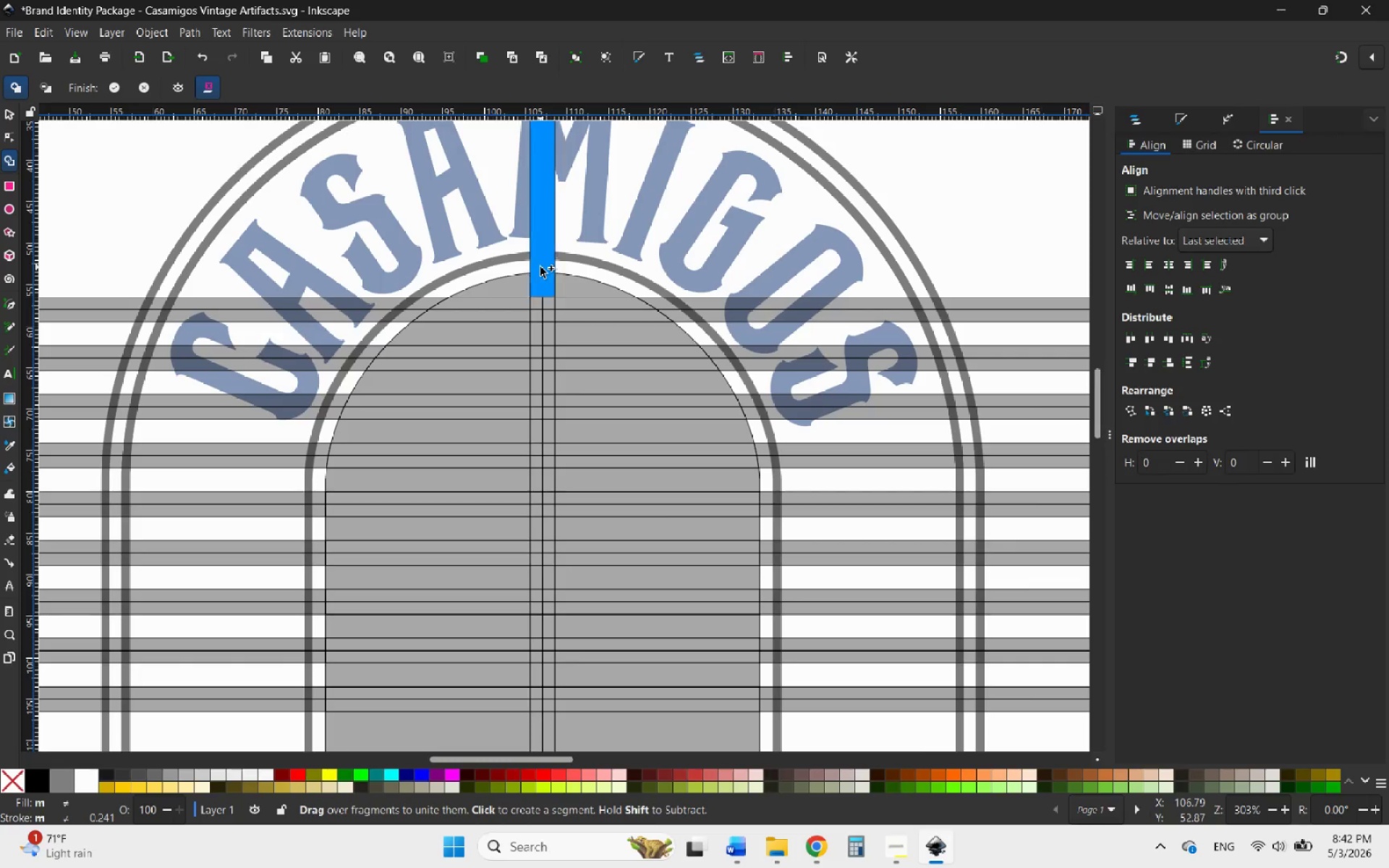 
left_click_drag(start_coordinate=[540, 267], to_coordinate=[539, 515])
 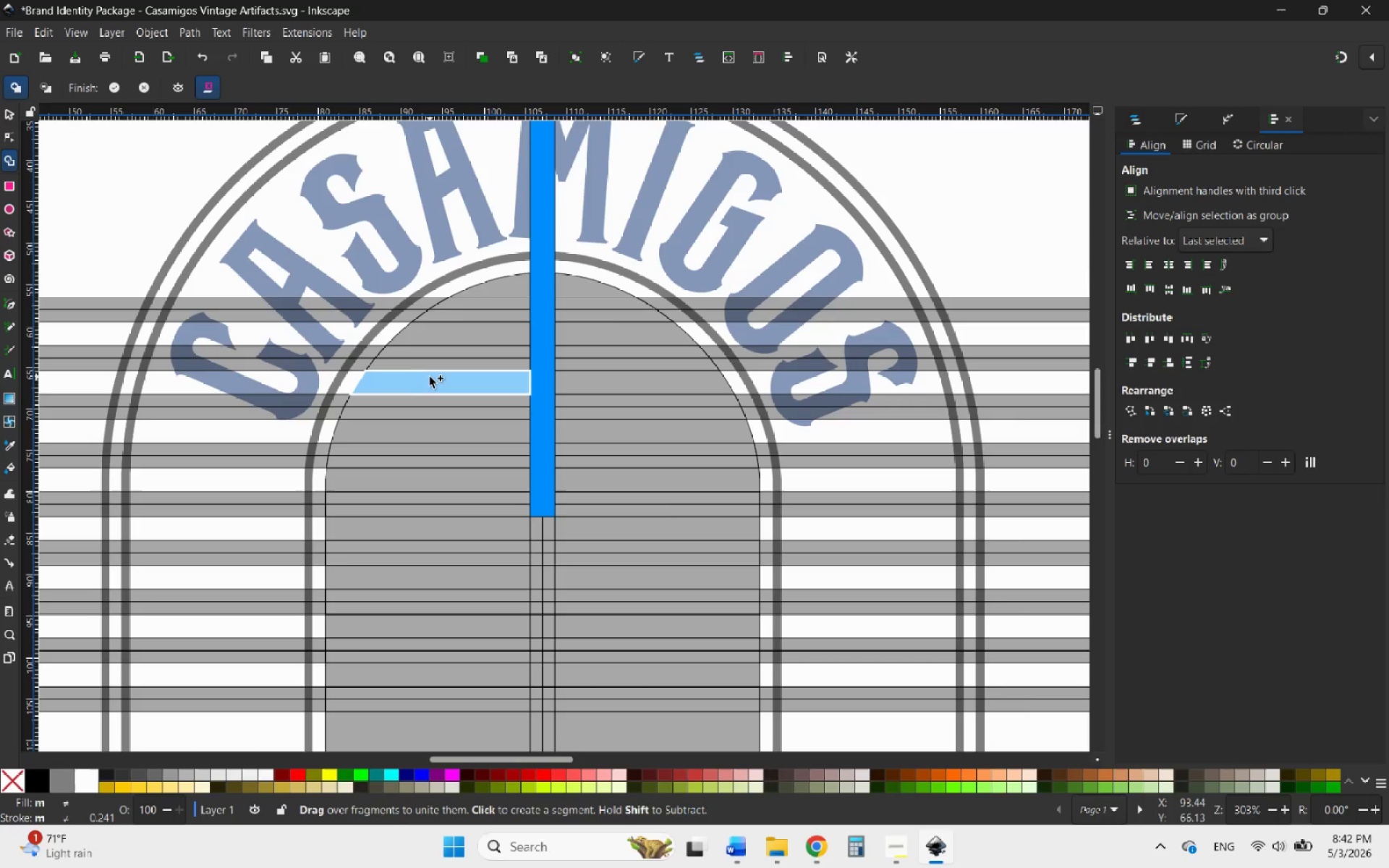 
scroll: coordinate [463, 378], scroll_direction: down, amount: 5.0
 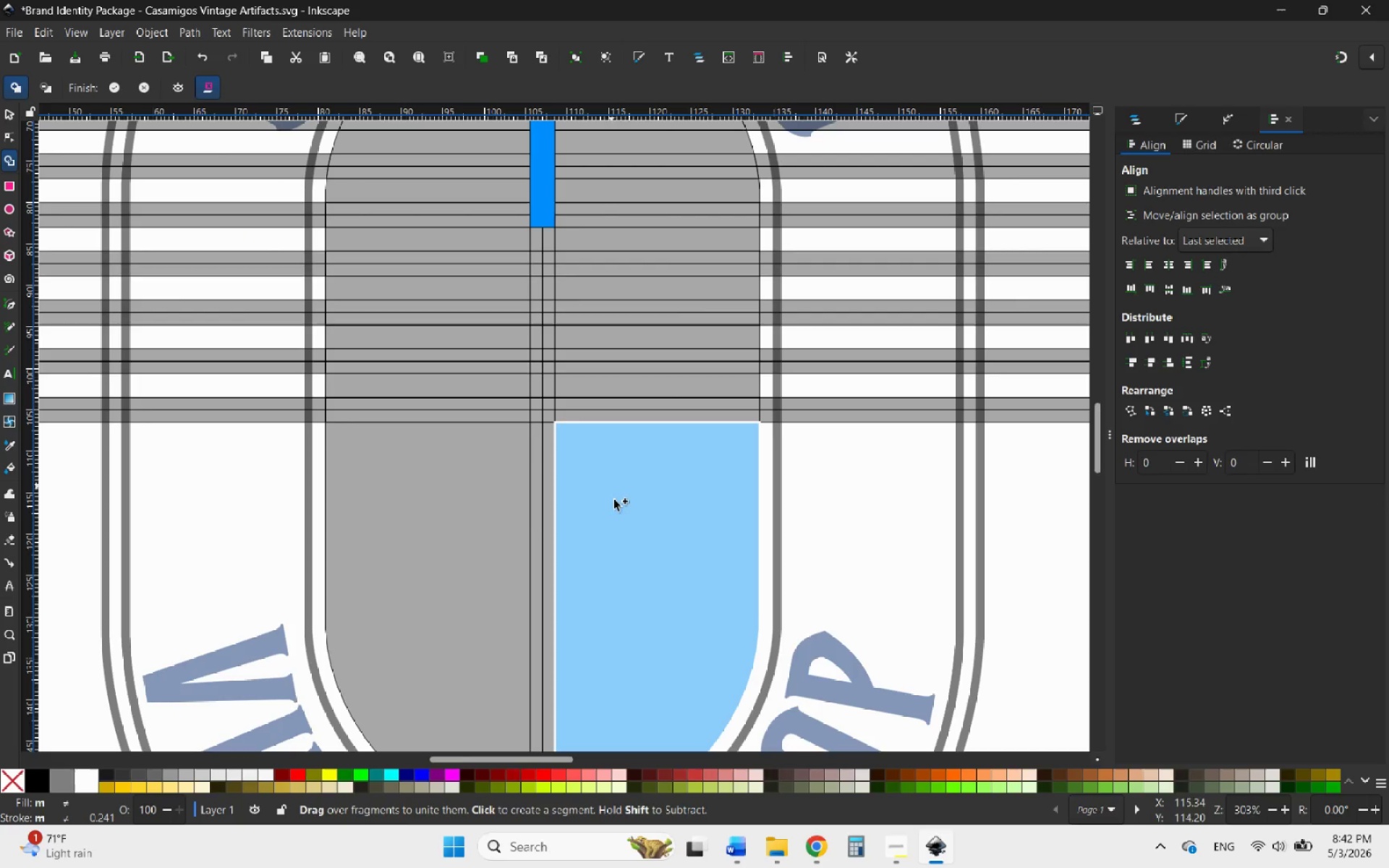 
left_click_drag(start_coordinate=[625, 547], to_coordinate=[619, 522])
 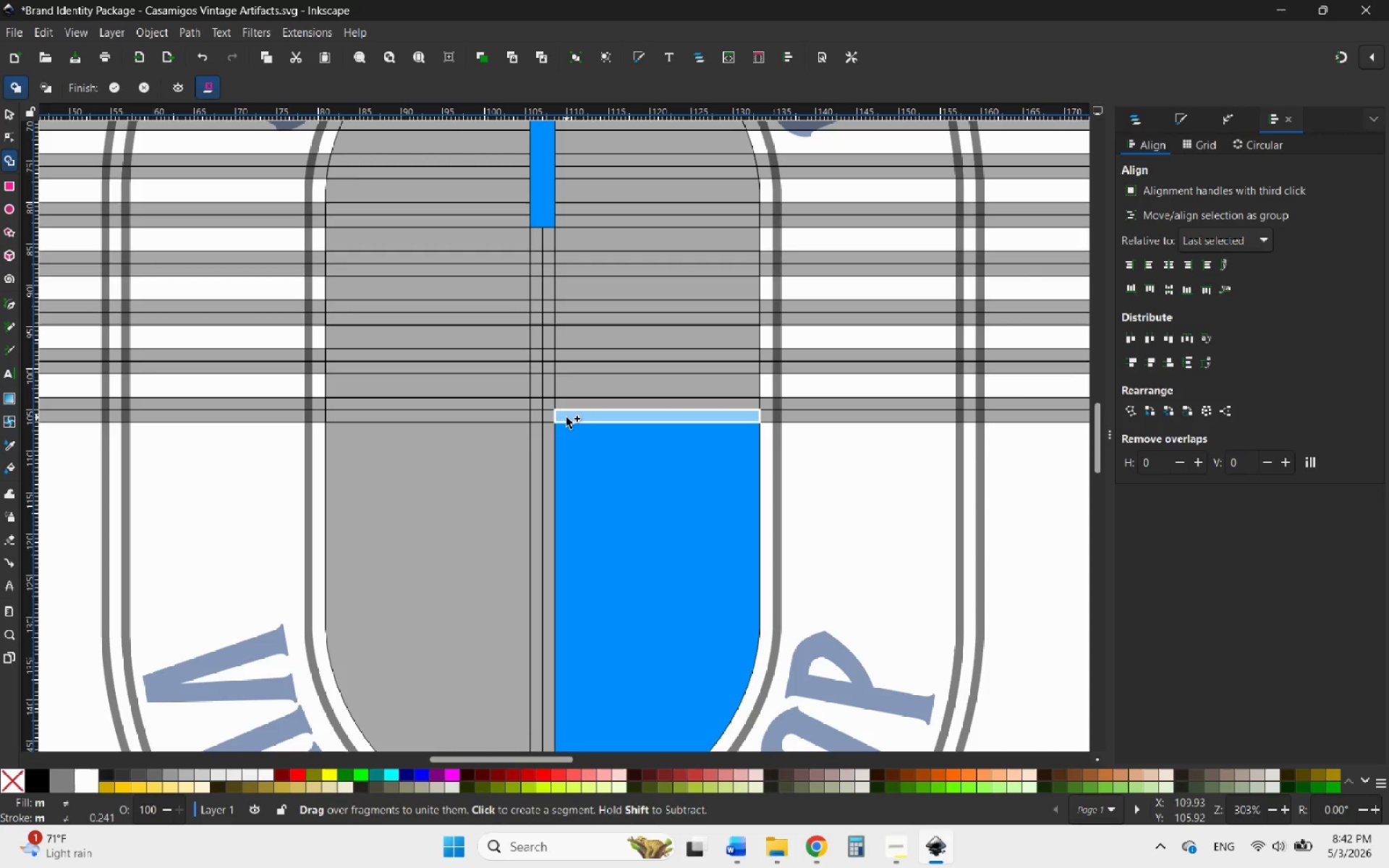 
left_click_drag(start_coordinate=[566, 416], to_coordinate=[560, 402])
 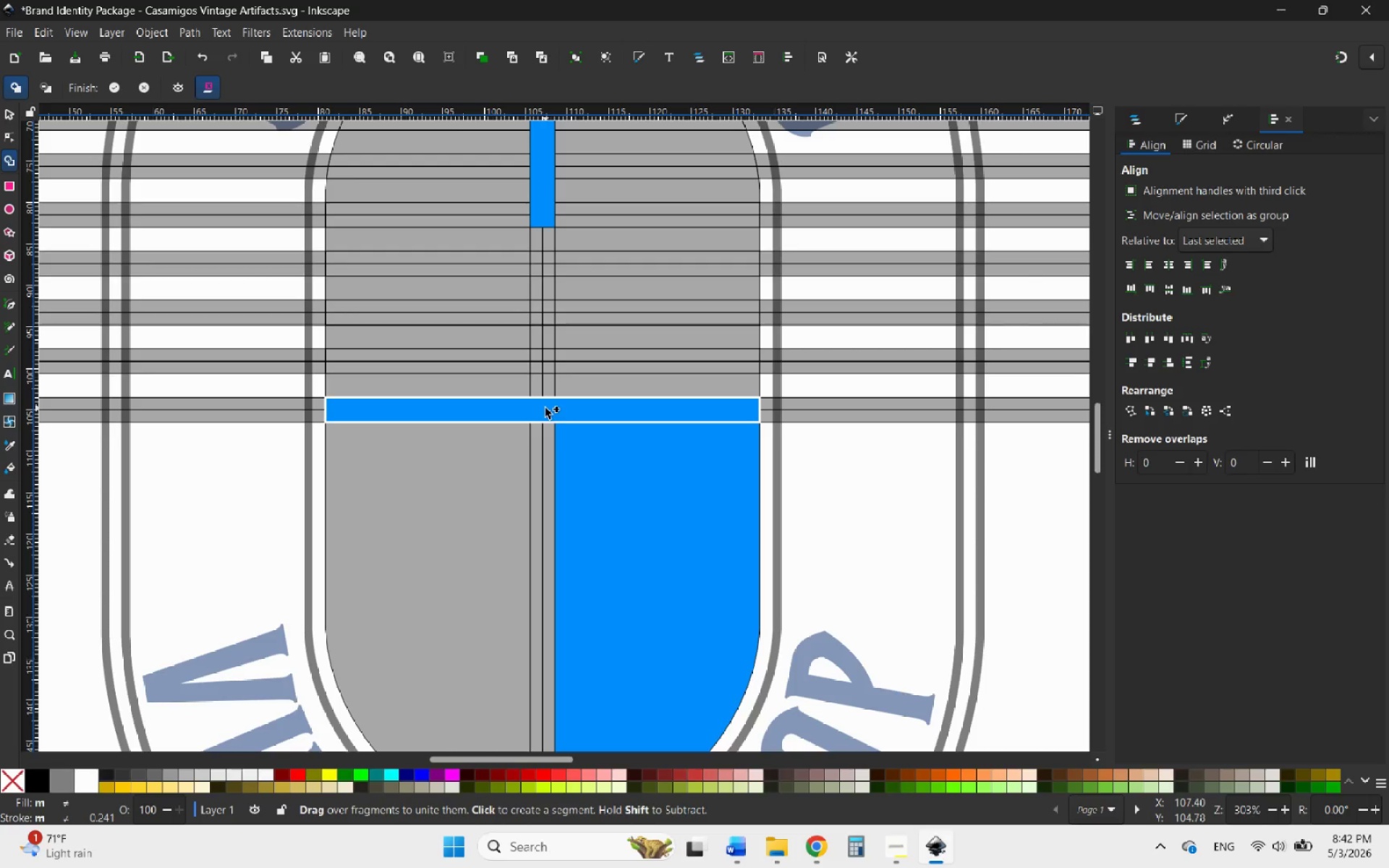 
left_click_drag(start_coordinate=[545, 408], to_coordinate=[540, 430])
 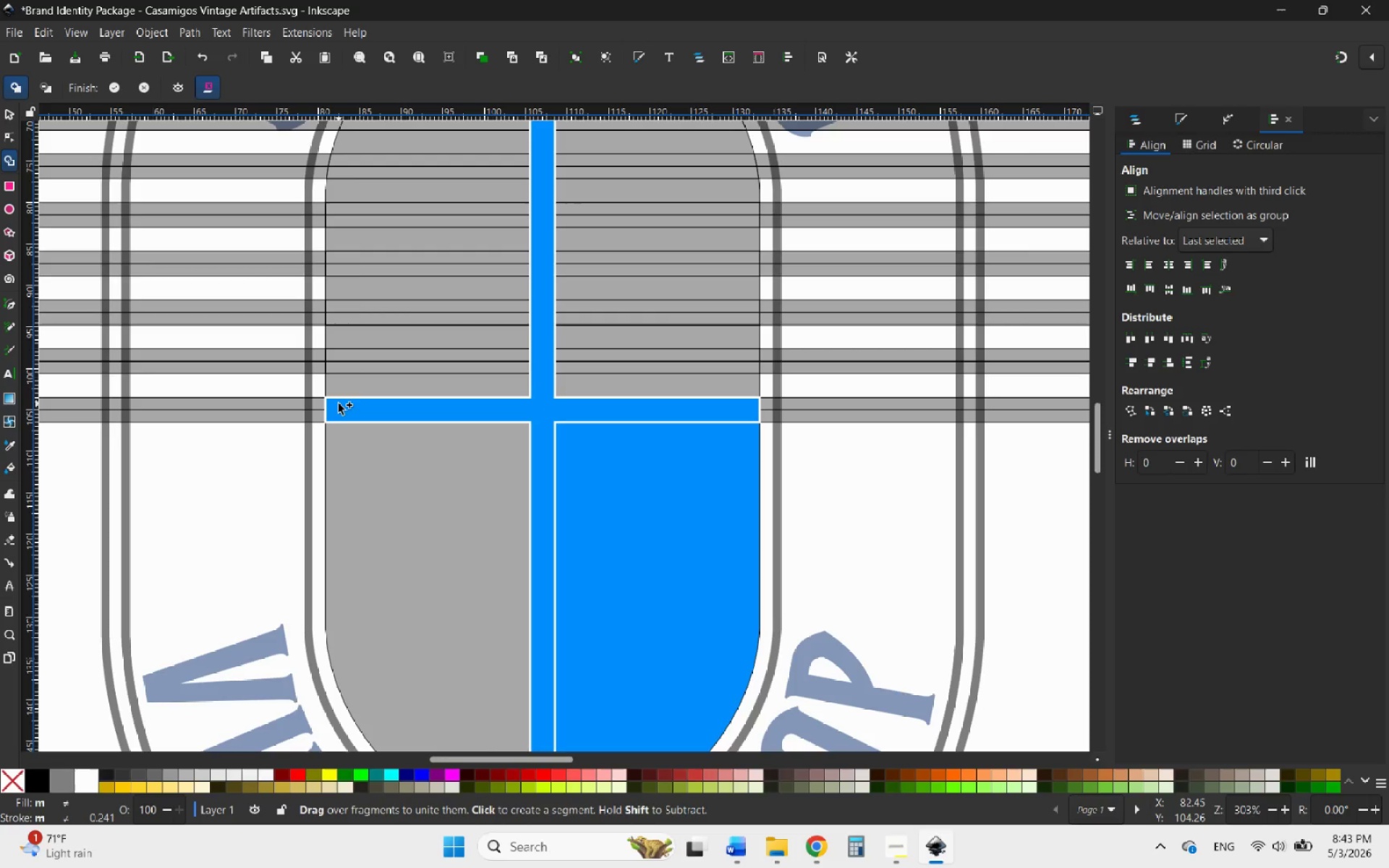 
left_click_drag(start_coordinate=[333, 404], to_coordinate=[320, 417])
 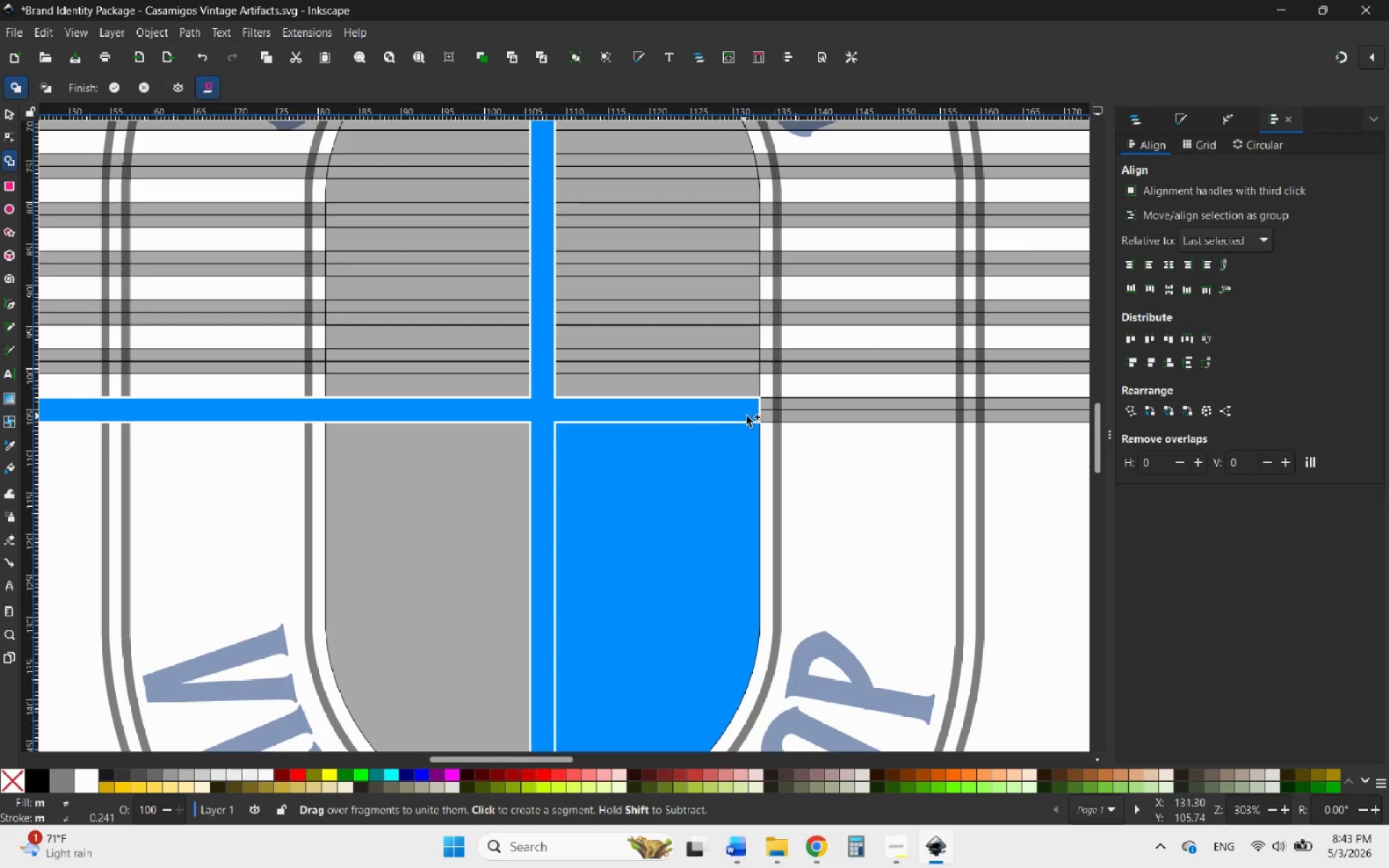 
left_click_drag(start_coordinate=[753, 416], to_coordinate=[764, 404])
 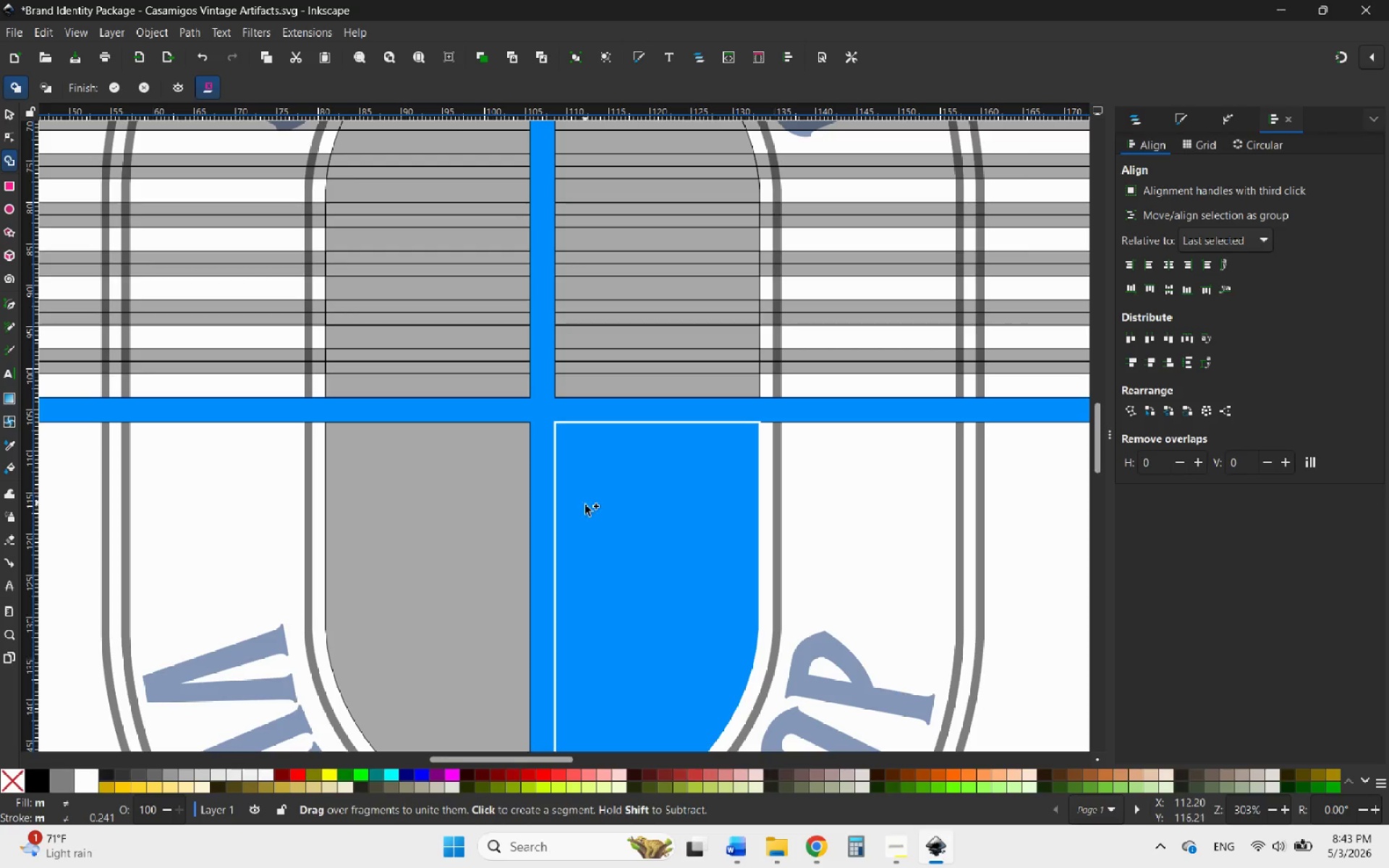 
scroll: coordinate [585, 511], scroll_direction: down, amount: 5.0
 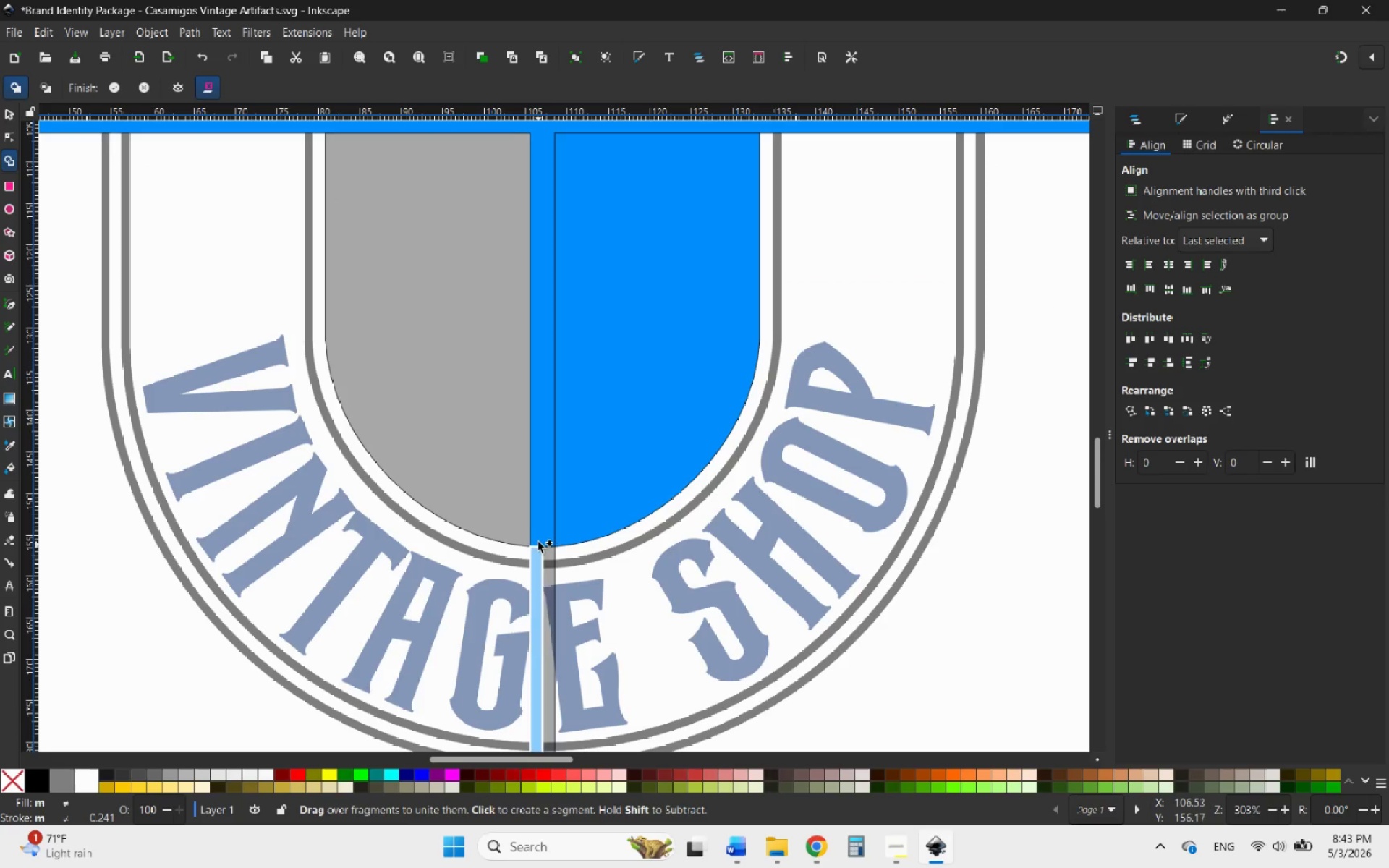 
left_click_drag(start_coordinate=[538, 537], to_coordinate=[545, 553])
 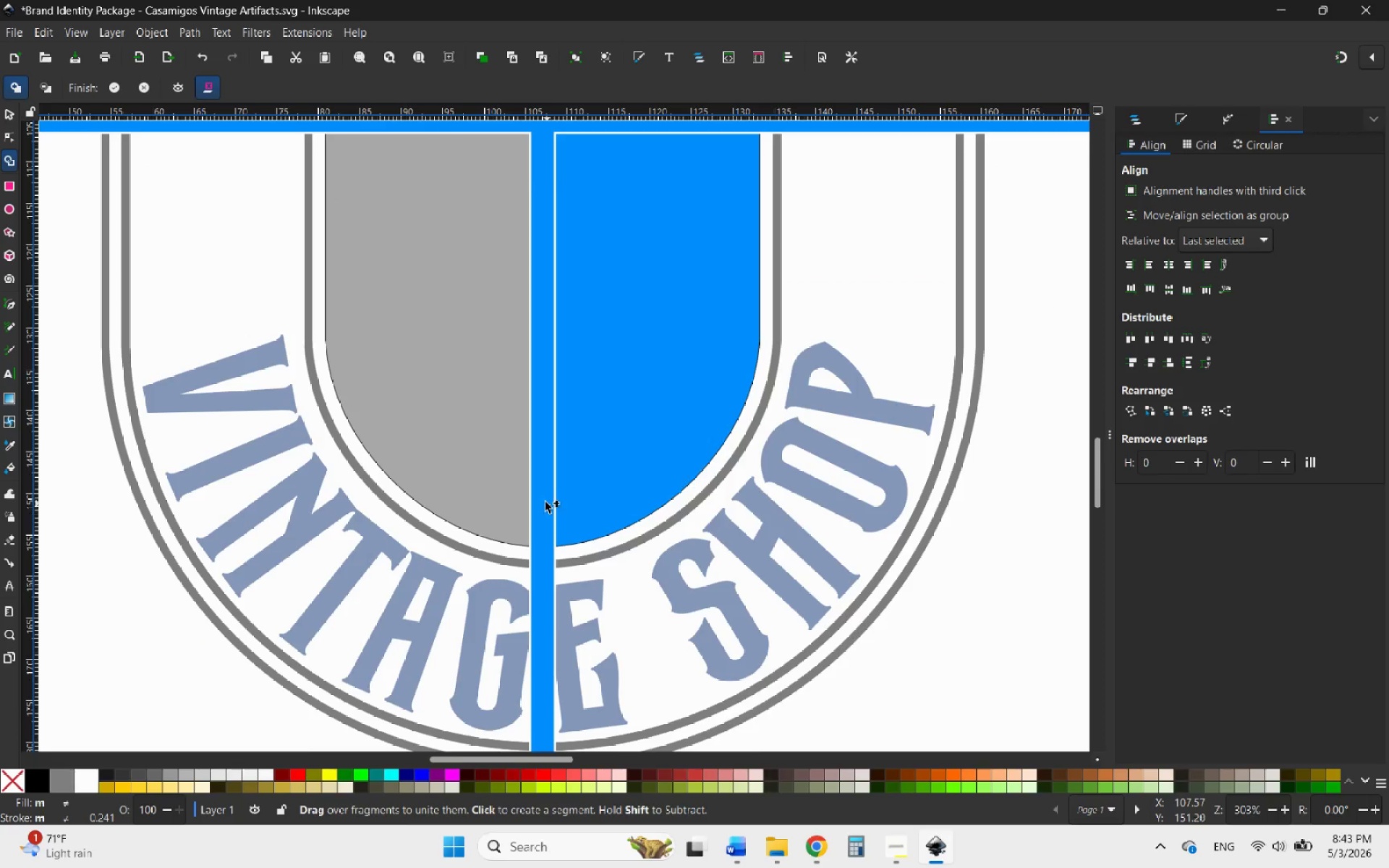 
scroll: coordinate [545, 500], scroll_direction: up, amount: 12.0
 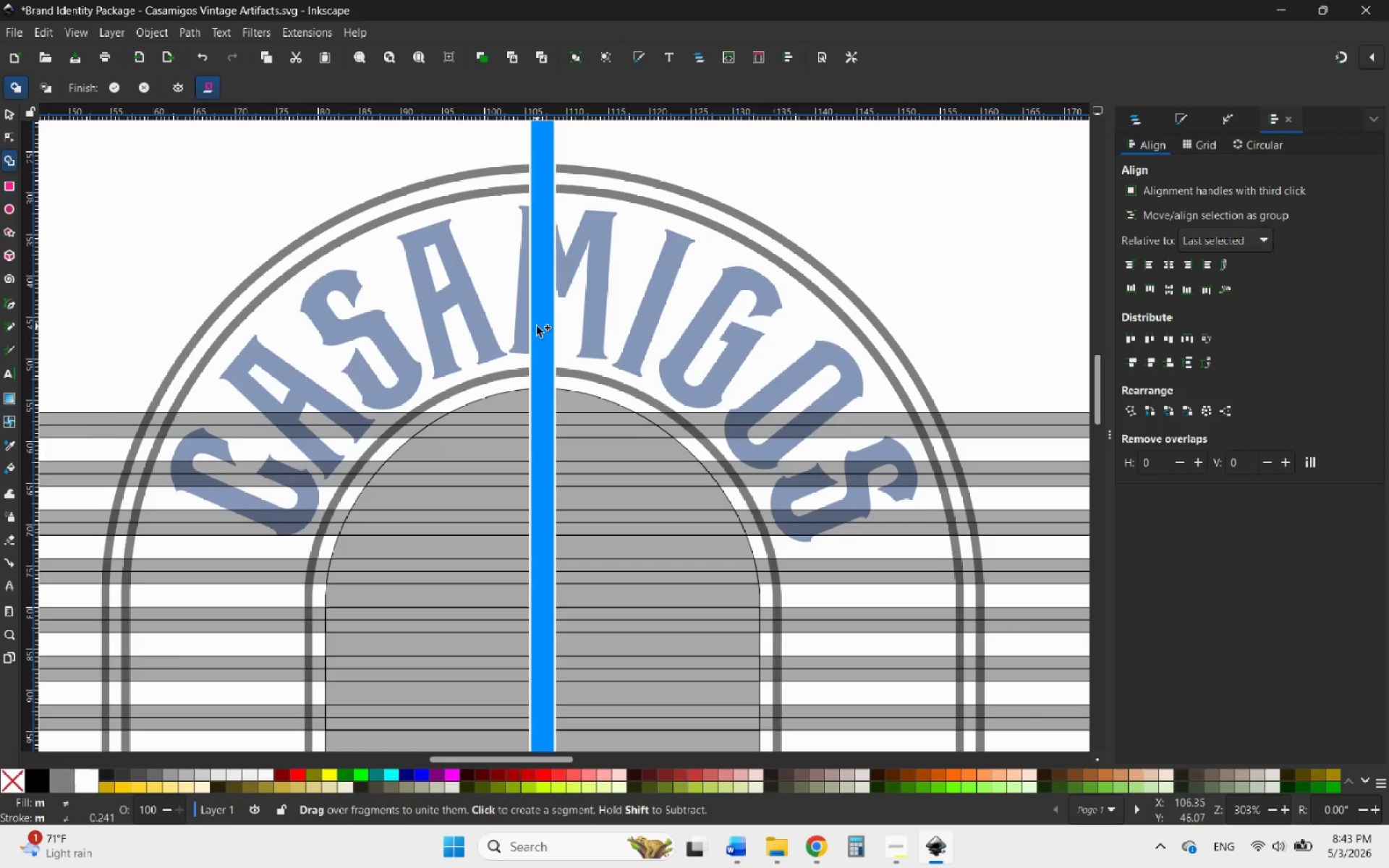 
scroll: coordinate [534, 339], scroll_direction: down, amount: 2.0
 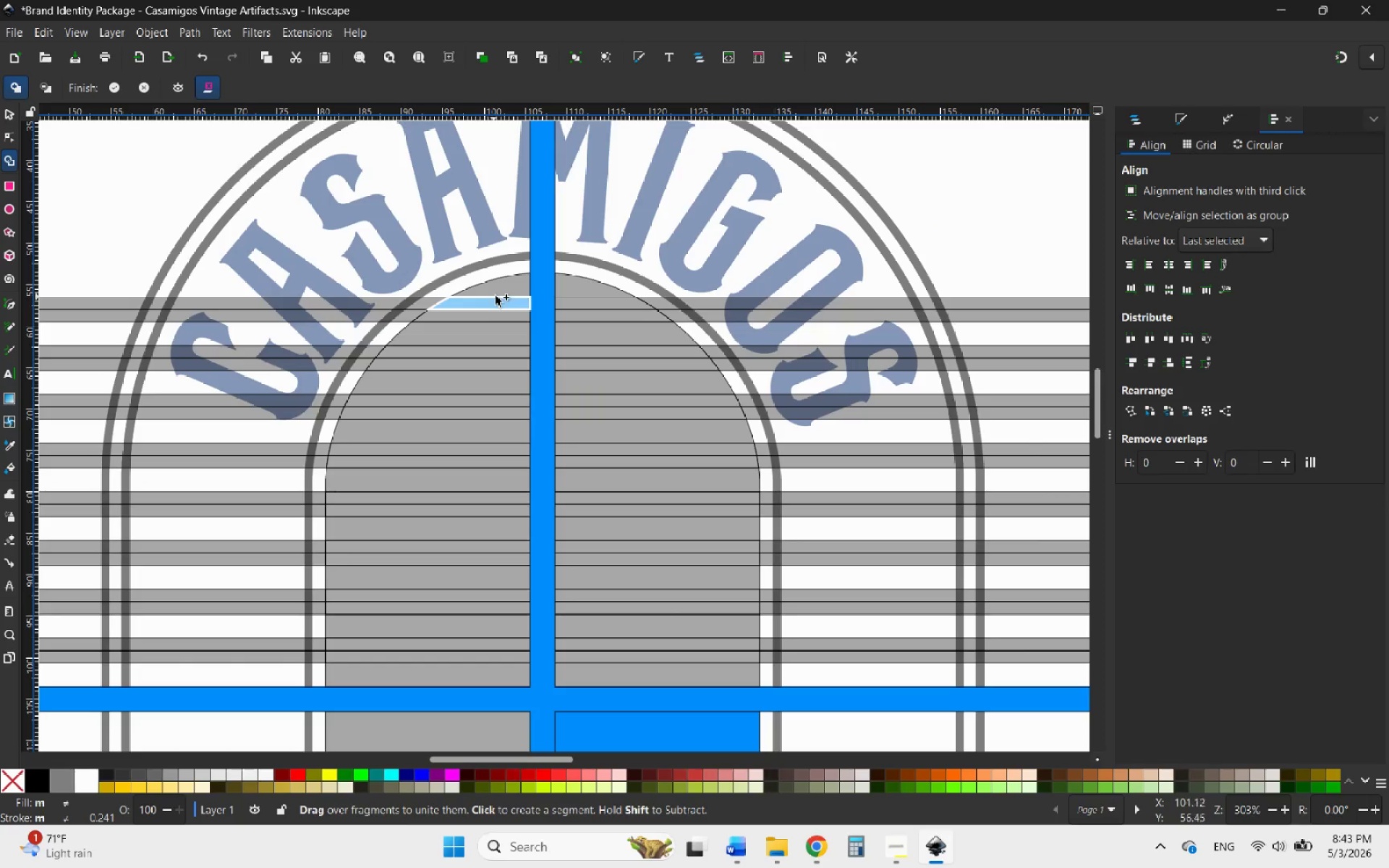 
left_click_drag(start_coordinate=[501, 290], to_coordinate=[512, 286])
 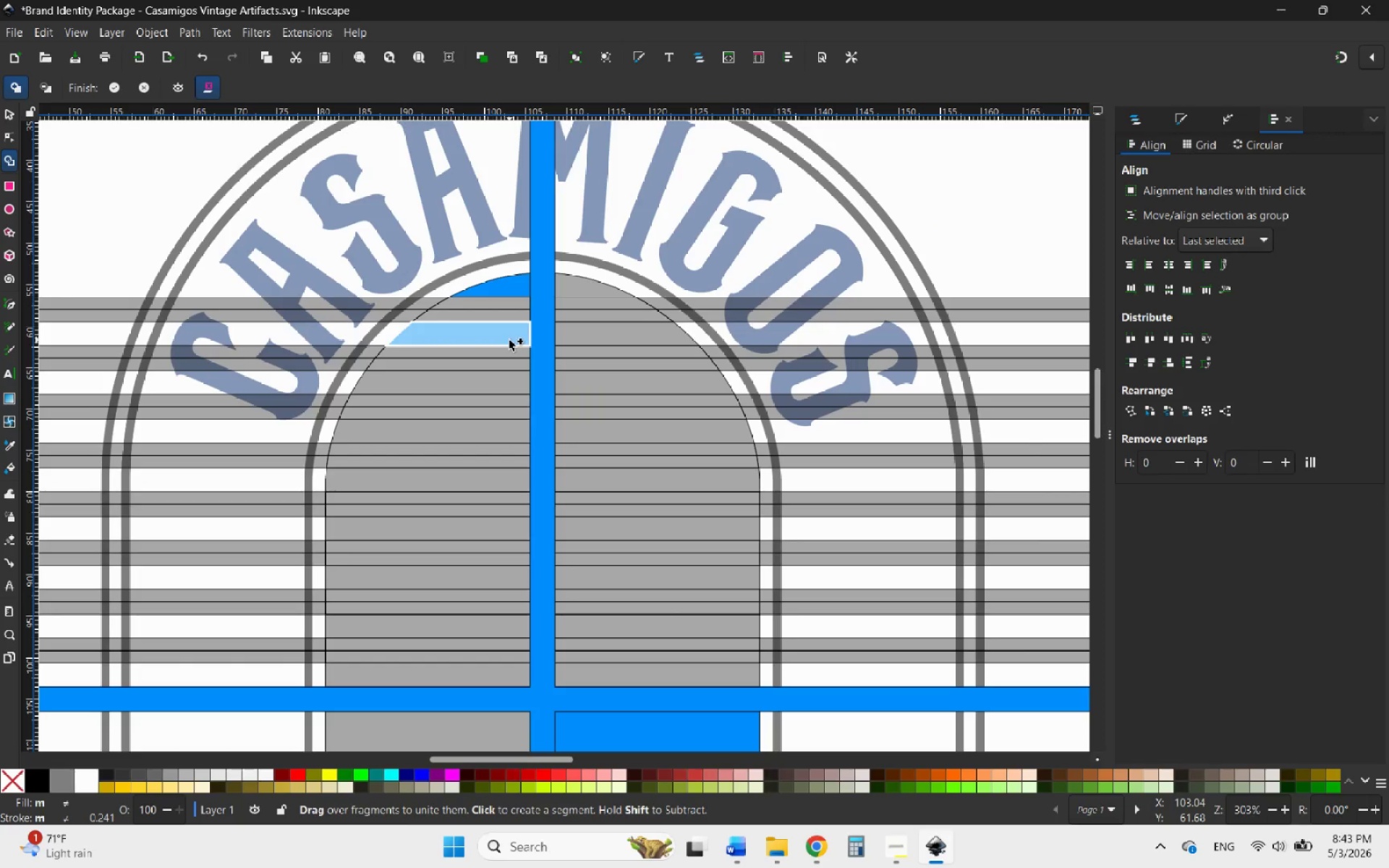 
left_click_drag(start_coordinate=[506, 340], to_coordinate=[496, 339])
 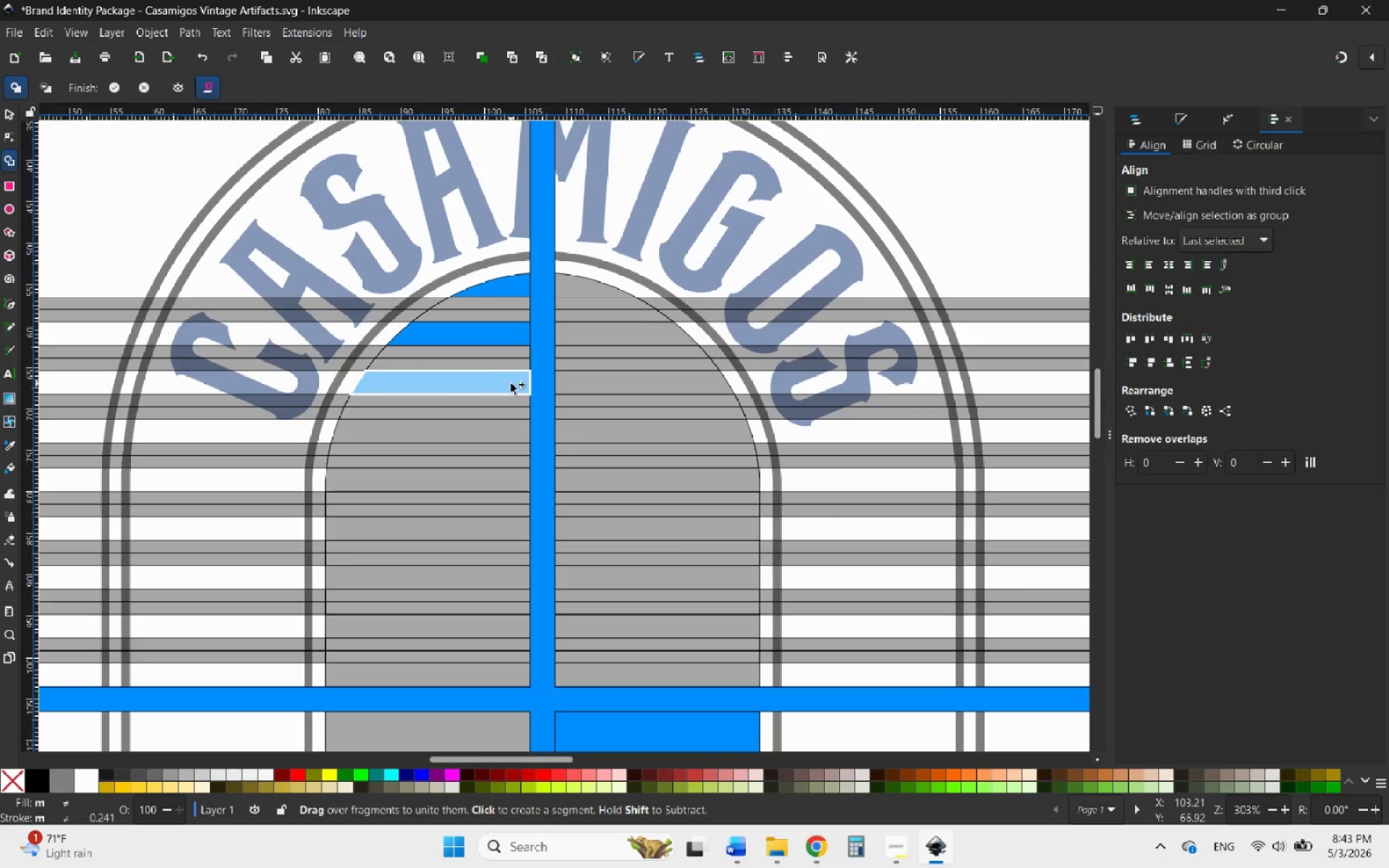 
left_click_drag(start_coordinate=[509, 384], to_coordinate=[495, 384])
 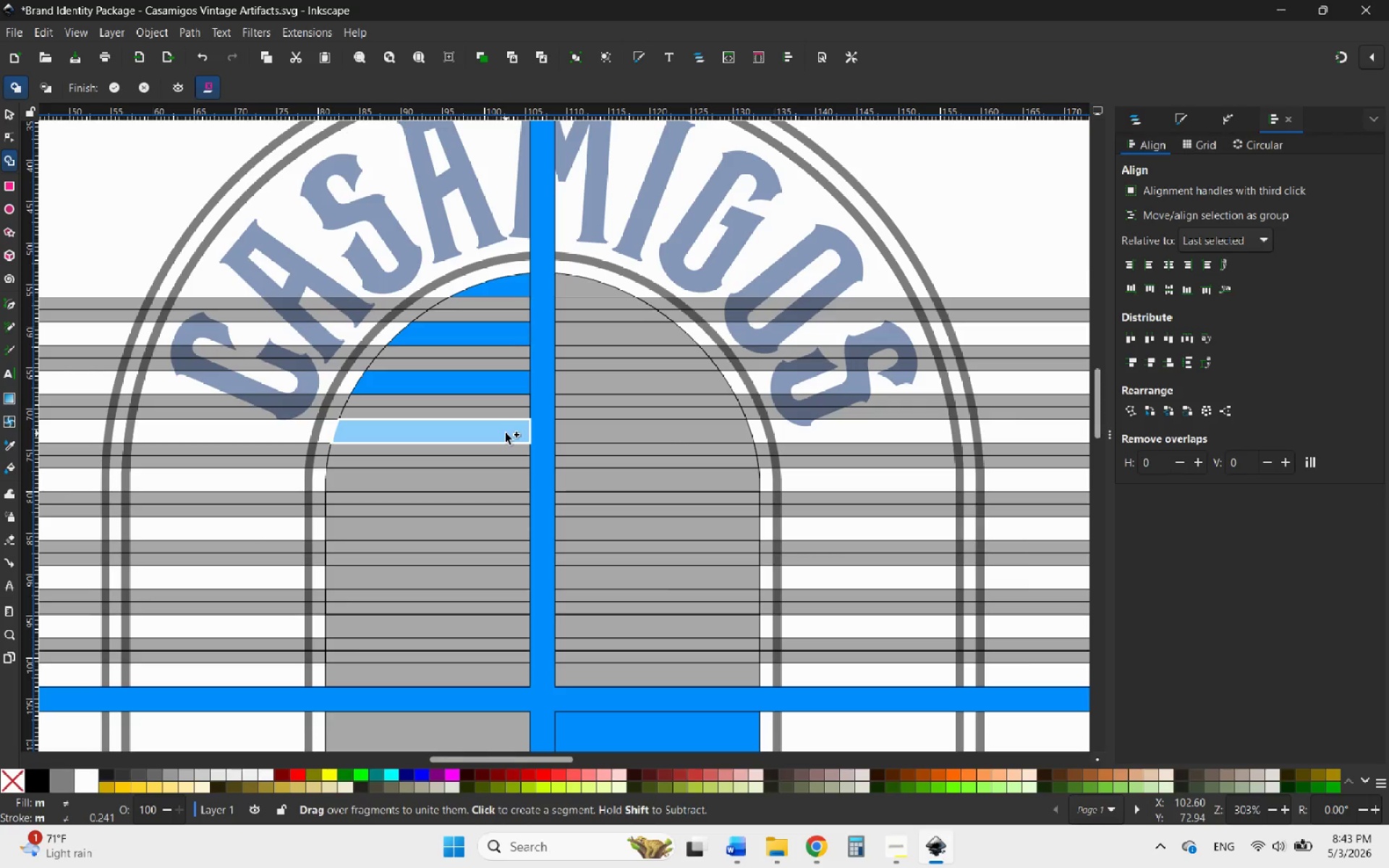 
left_click_drag(start_coordinate=[506, 433], to_coordinate=[499, 433])
 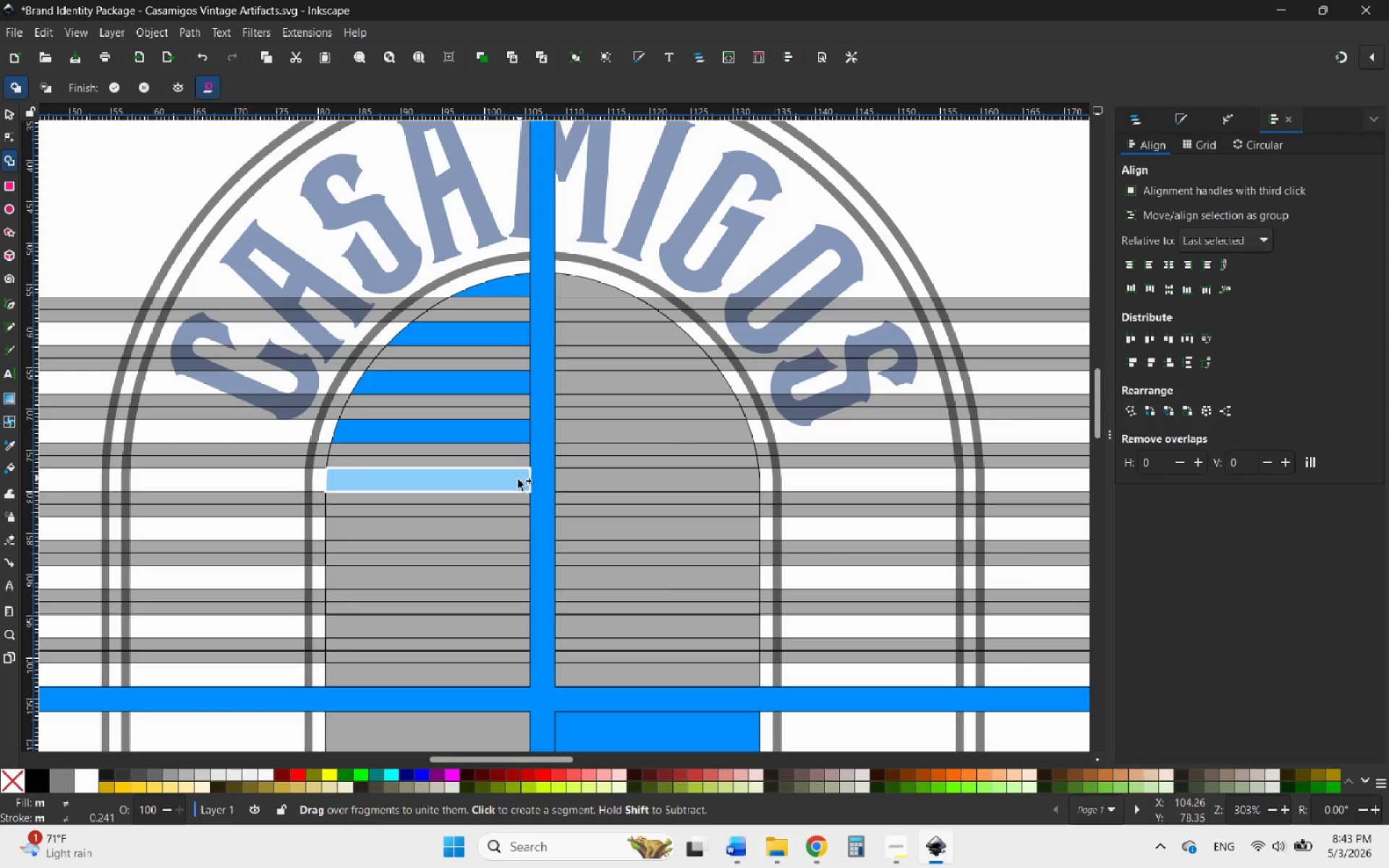 
left_click_drag(start_coordinate=[517, 480], to_coordinate=[504, 482])
 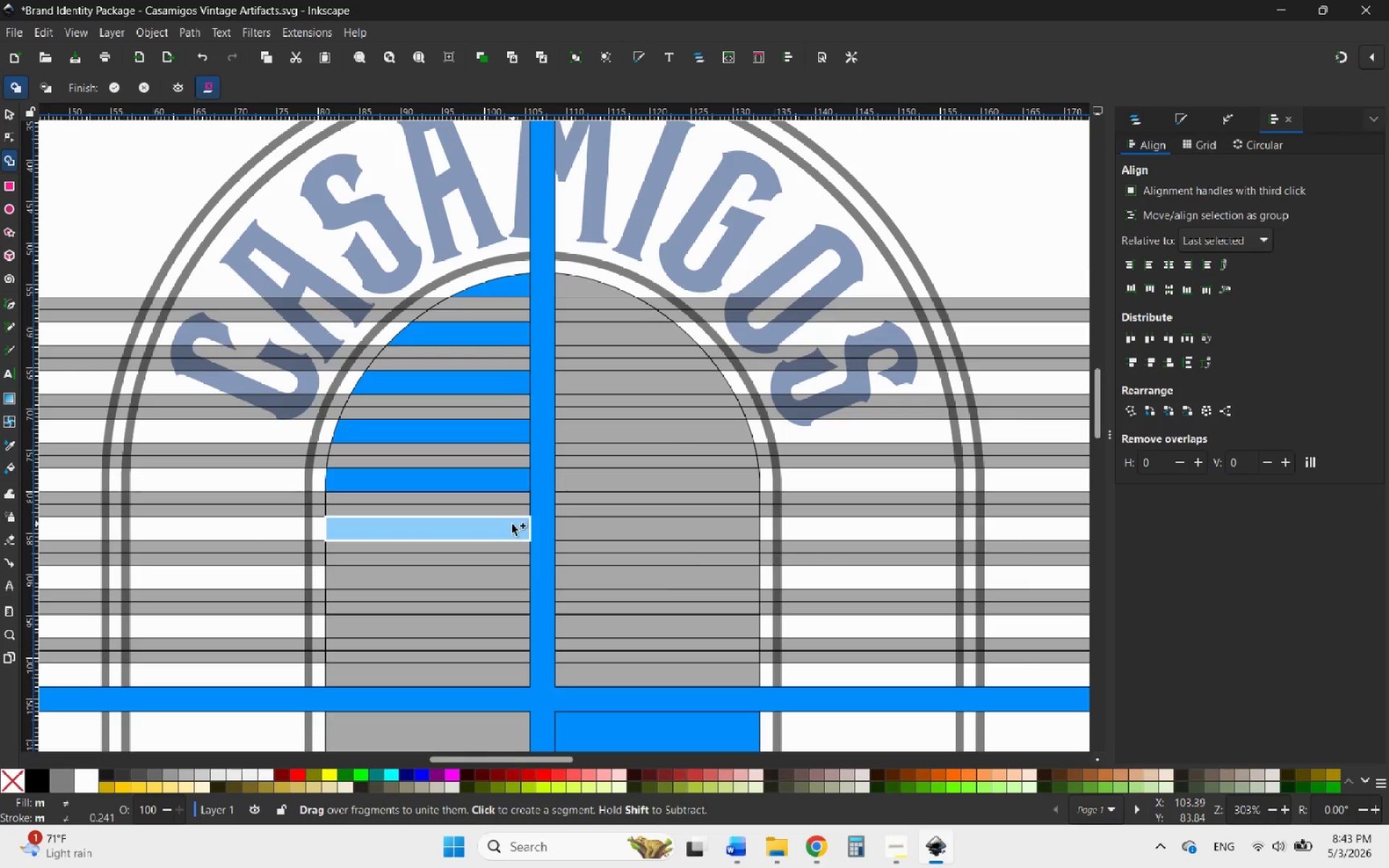 
left_click_drag(start_coordinate=[509, 525], to_coordinate=[501, 529])
 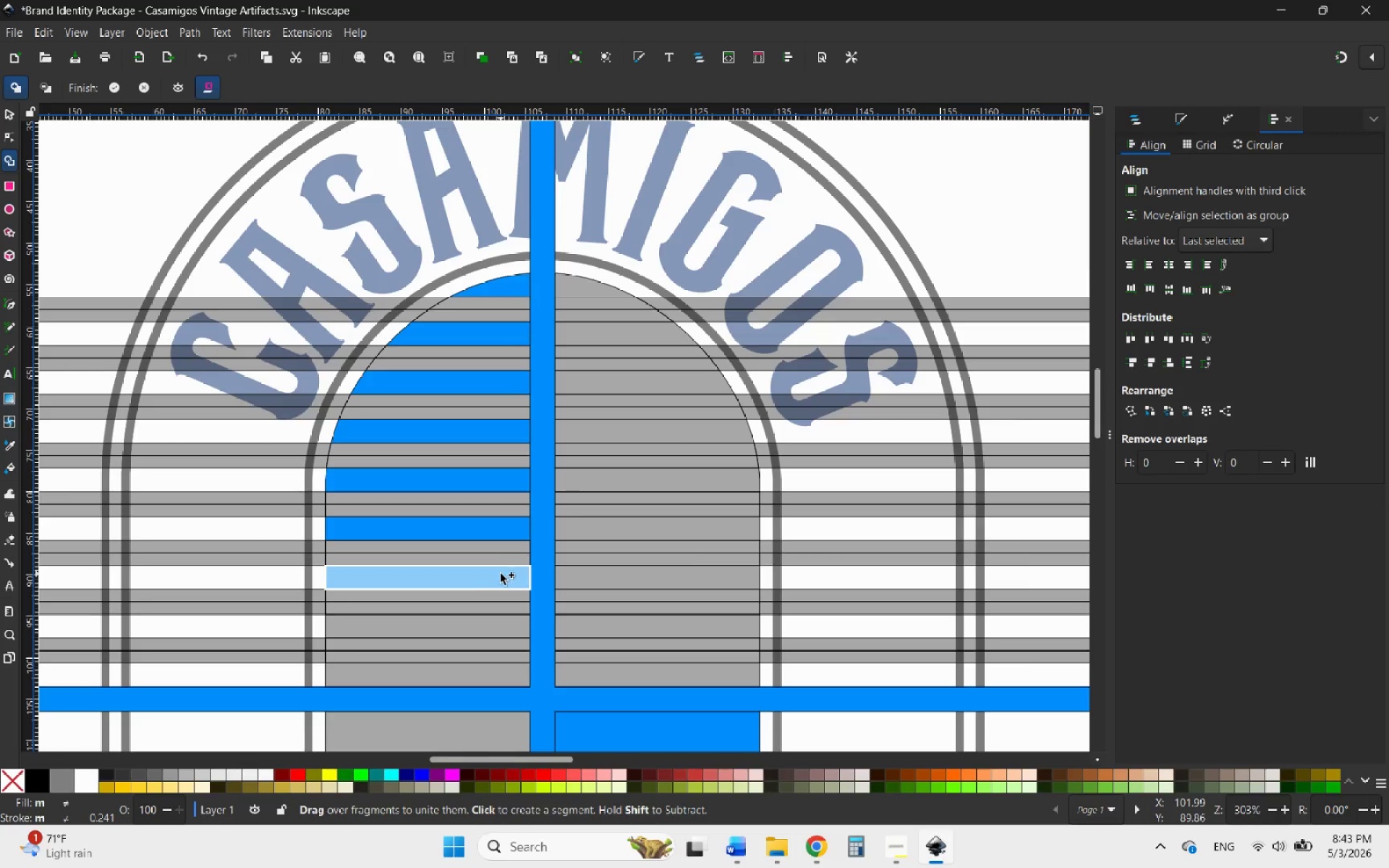 
left_click_drag(start_coordinate=[501, 575], to_coordinate=[497, 576])
 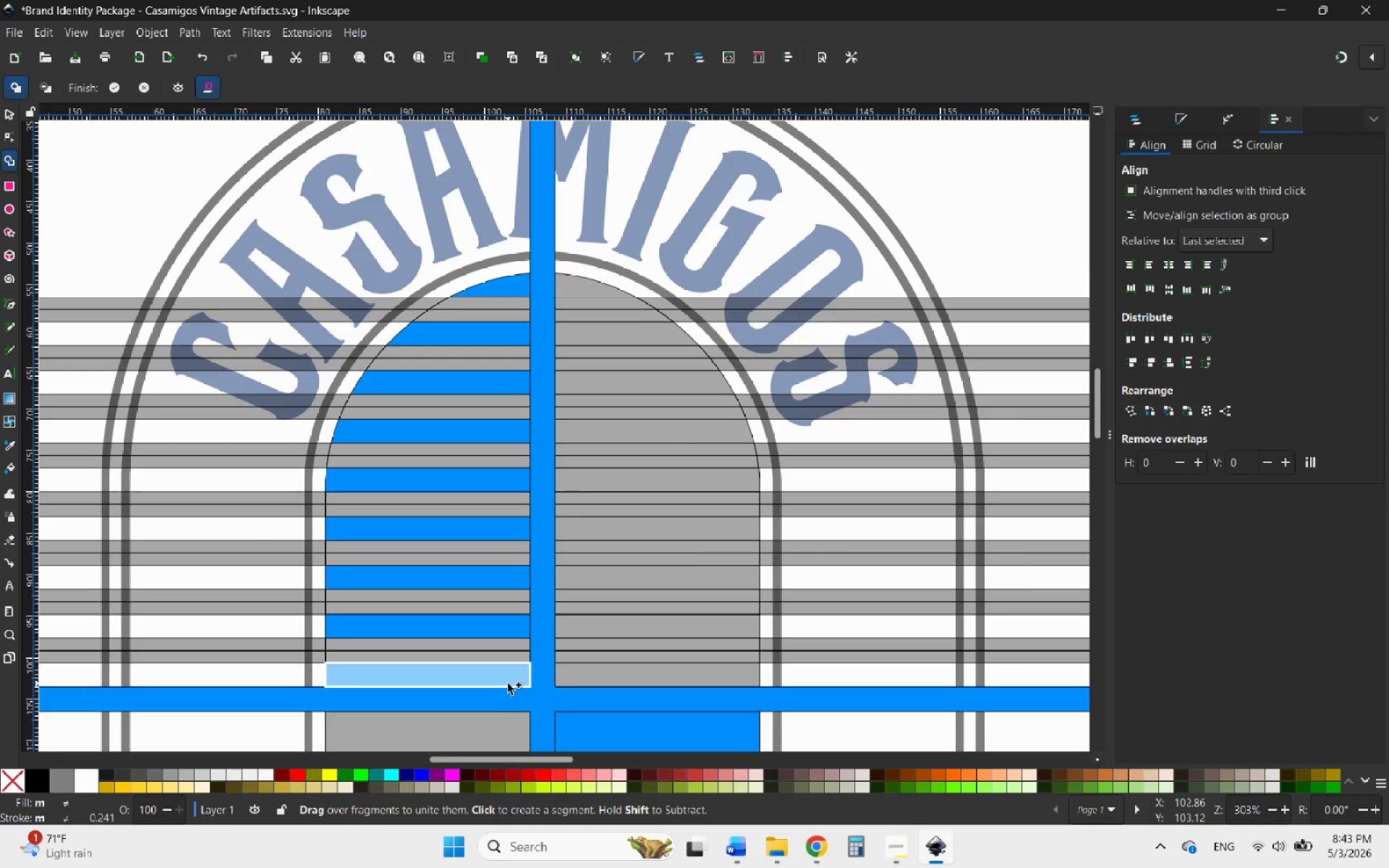 
left_click_drag(start_coordinate=[500, 681], to_coordinate=[493, 682])
 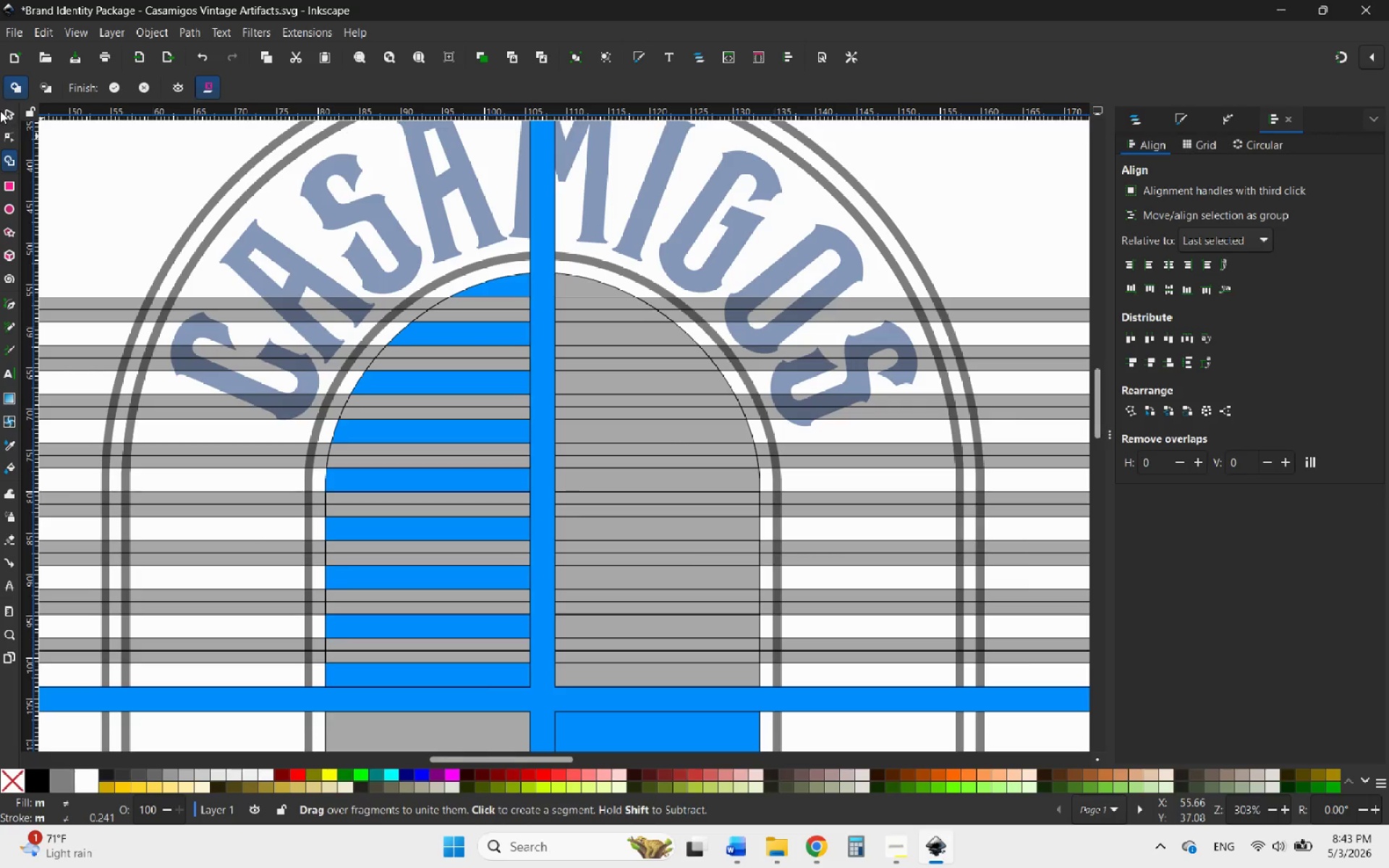 
left_click([7, 110])
 